 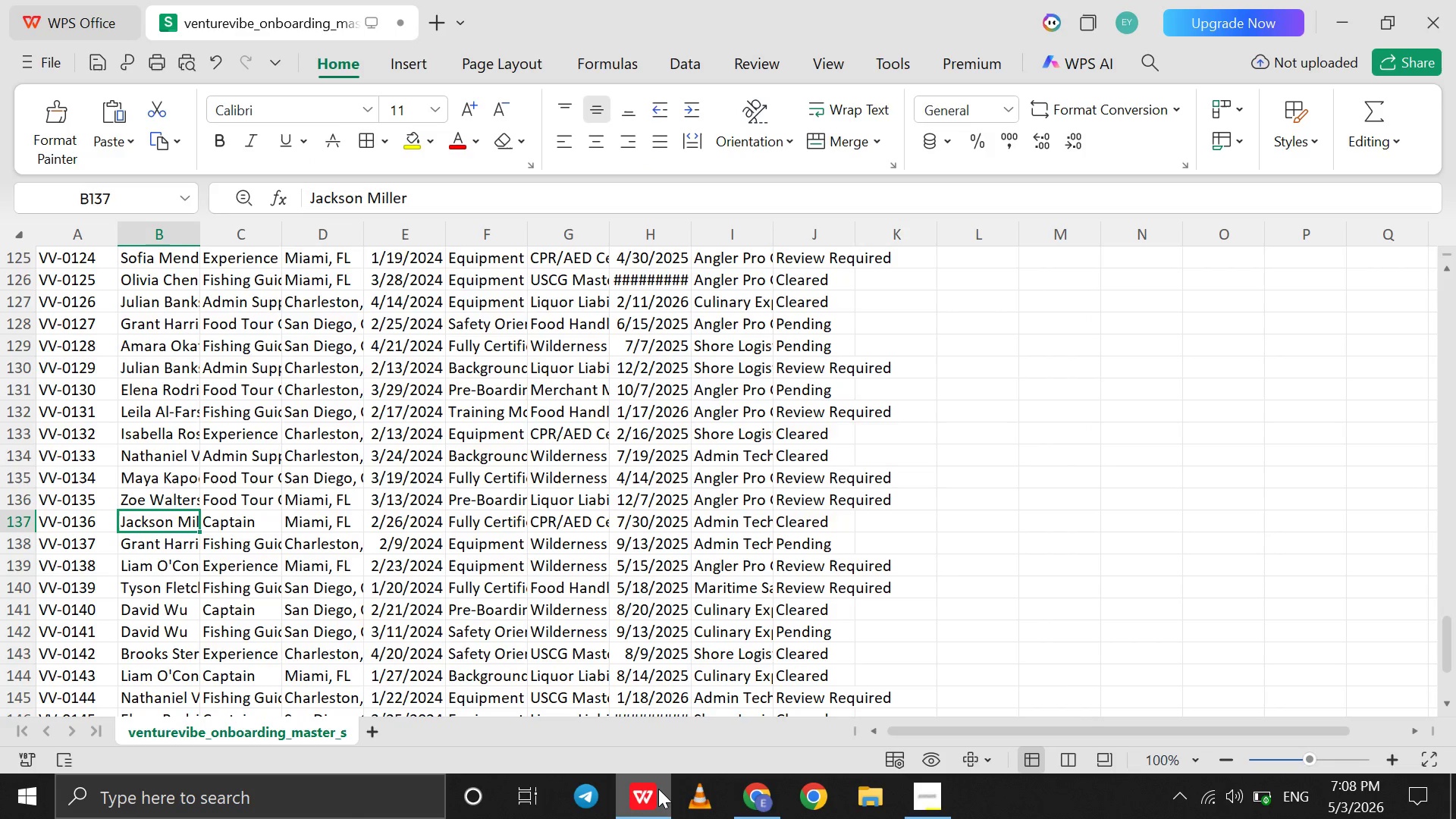 
key(Shift+ArrowDown)
 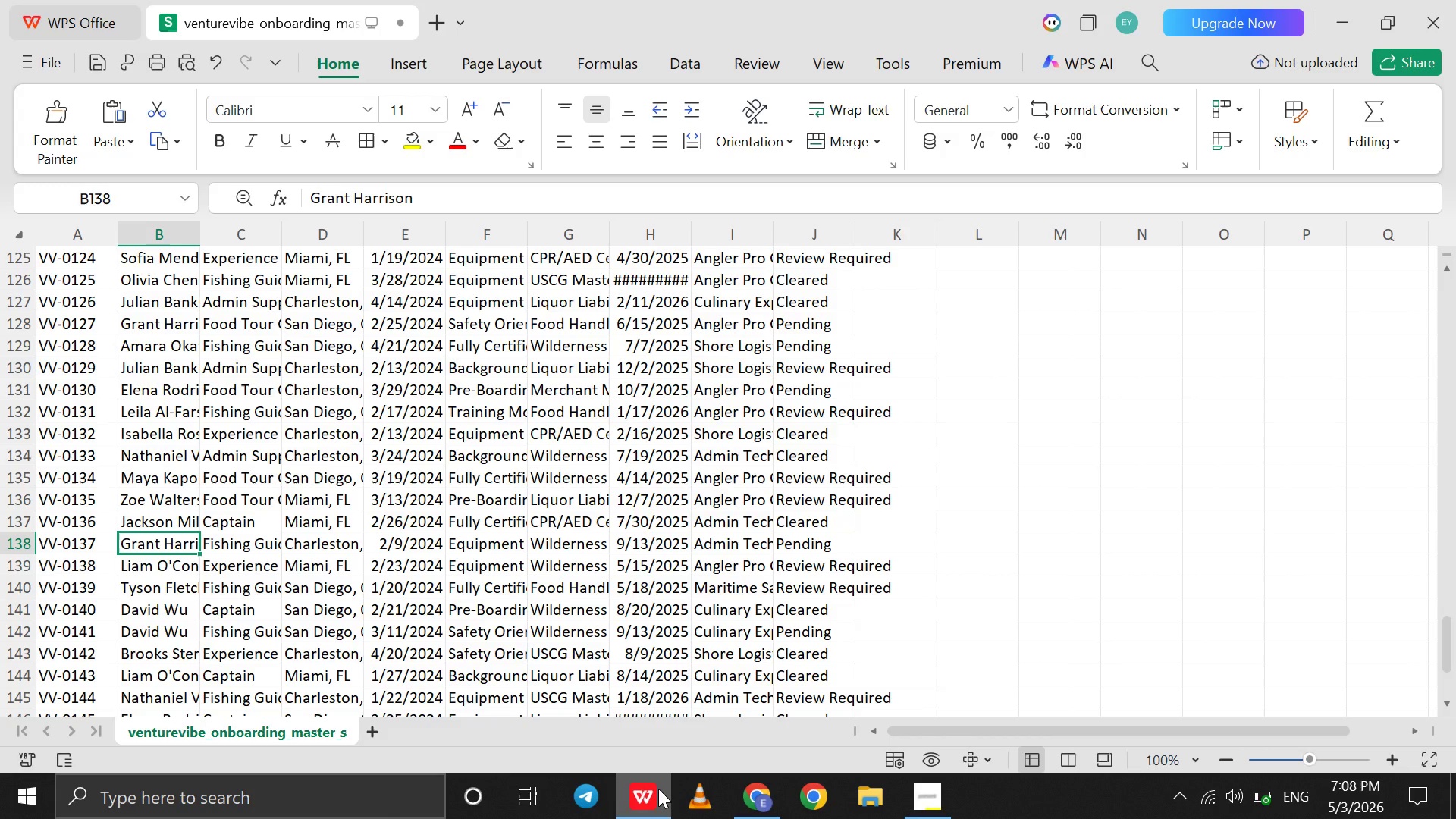 
left_click([658, 789])
 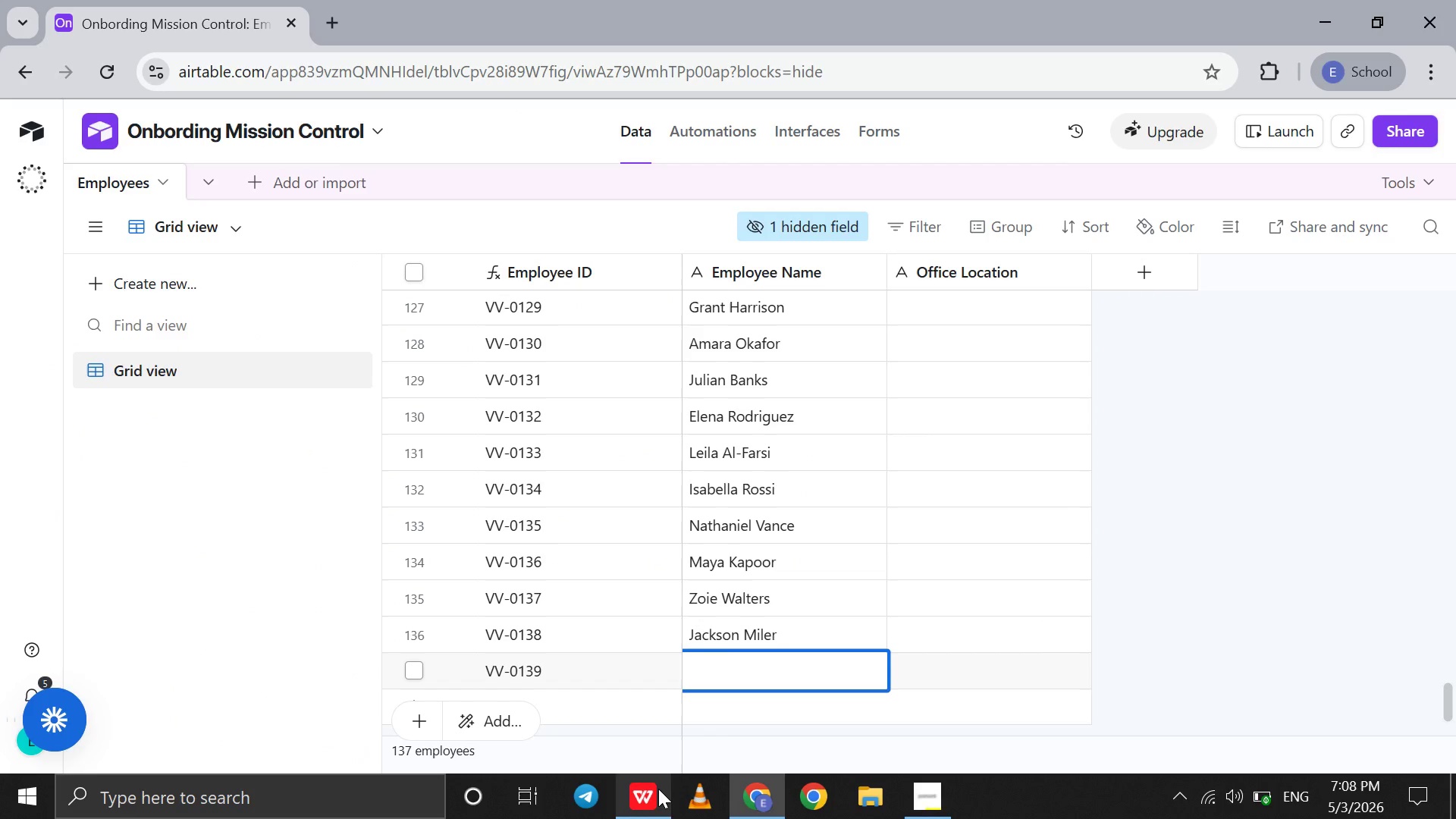 
type(GF)
key(Backspace)
type(ant)
key(Backspace)
key(Backspace)
key(Backspace)
type(rant Harrison )
key(Backspace)
 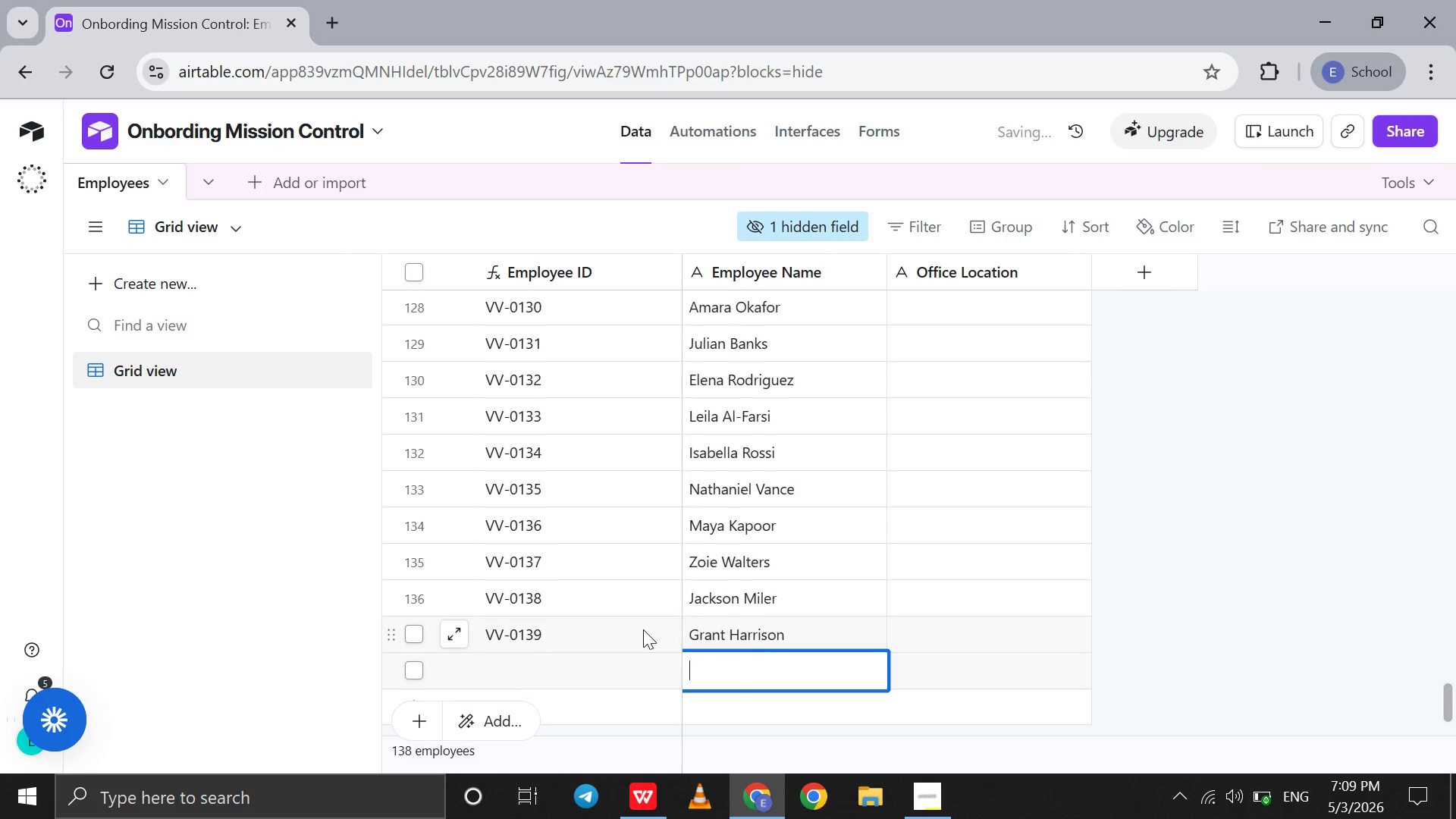 
key(Shift+Enter)
 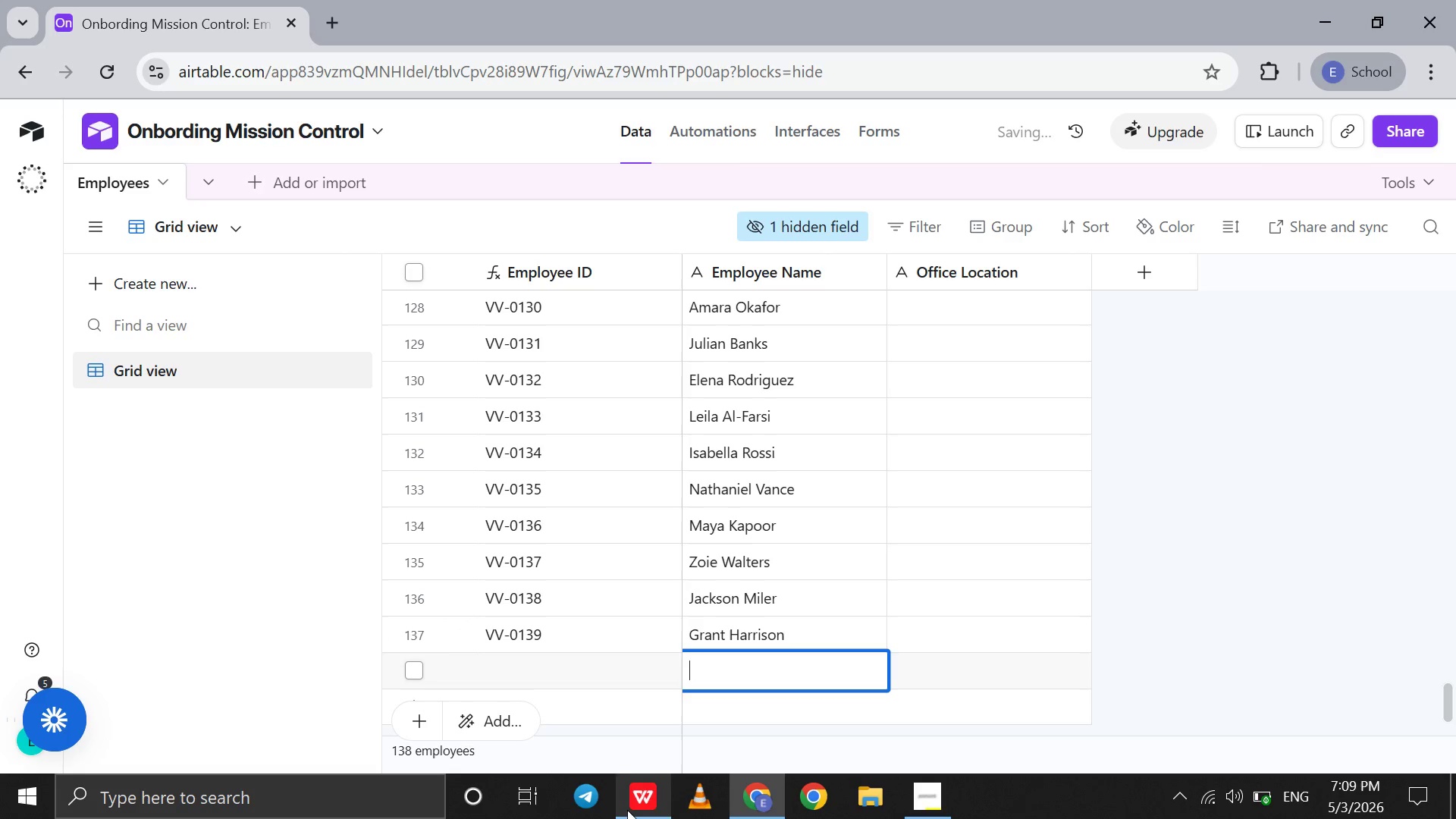 
left_click([627, 808])
 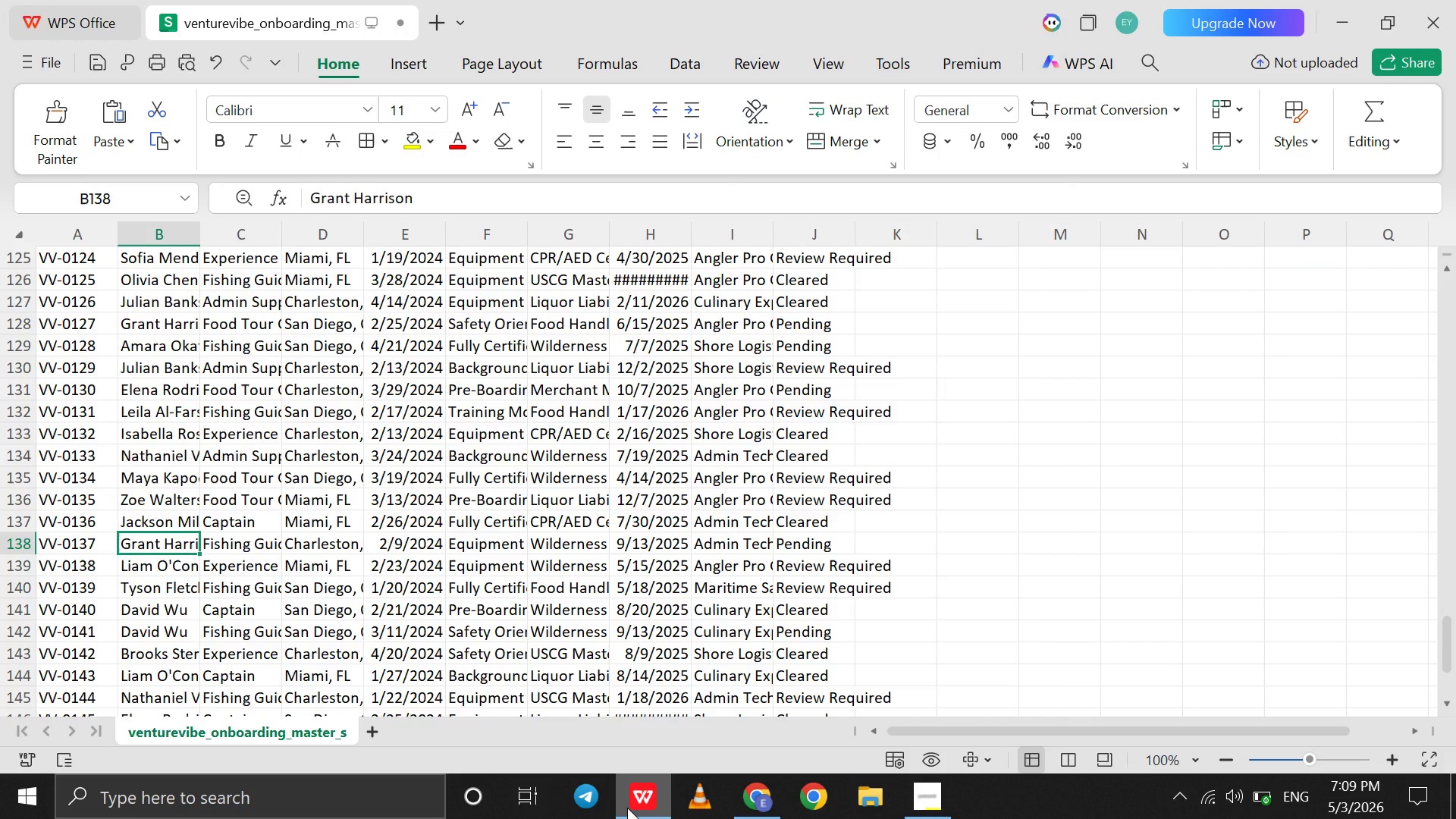 
key(ArrowDown)
 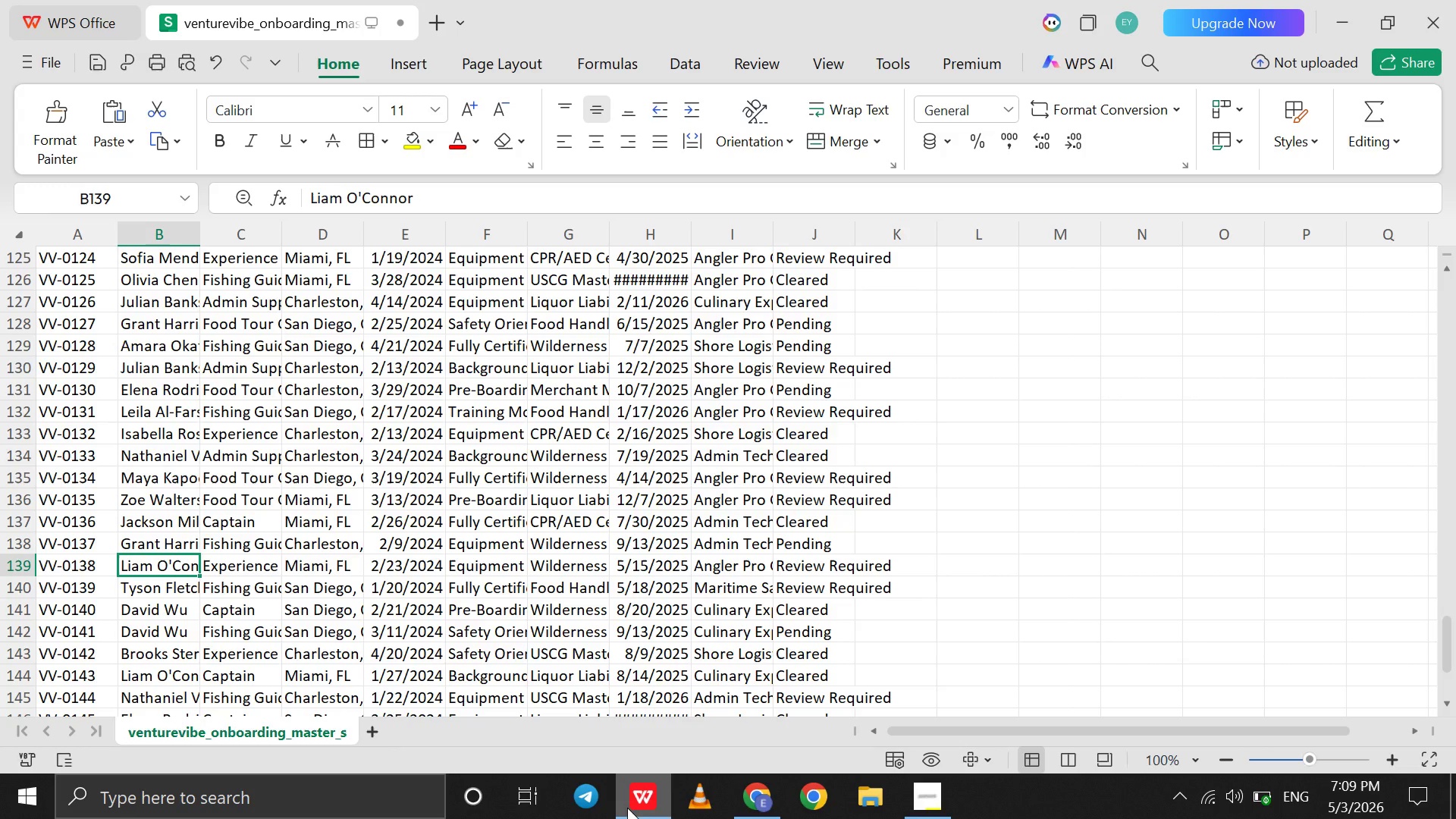 
left_click([627, 808])
 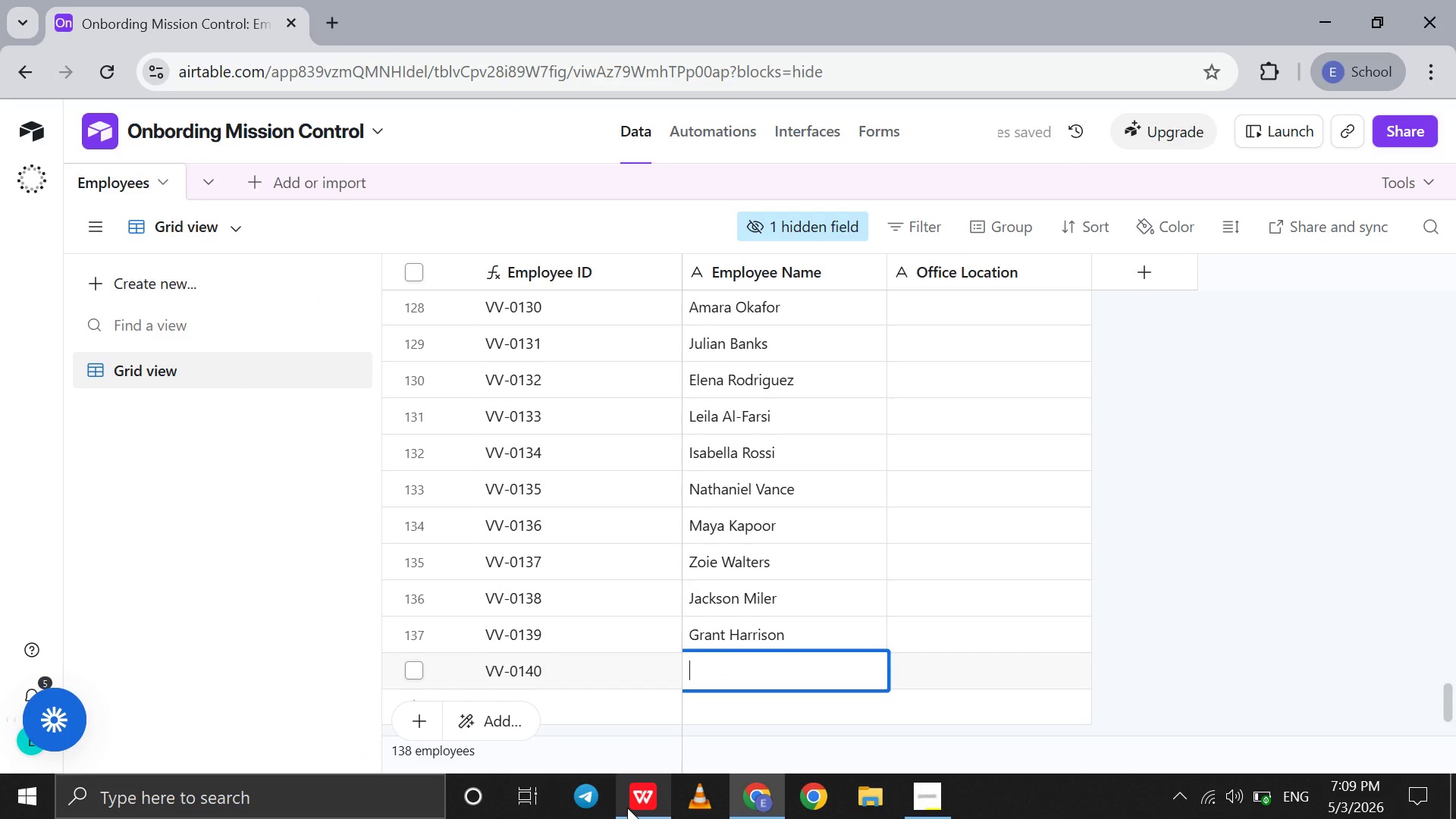 
type(Lo)
key(Backspace)
type(iam O'Conor)
 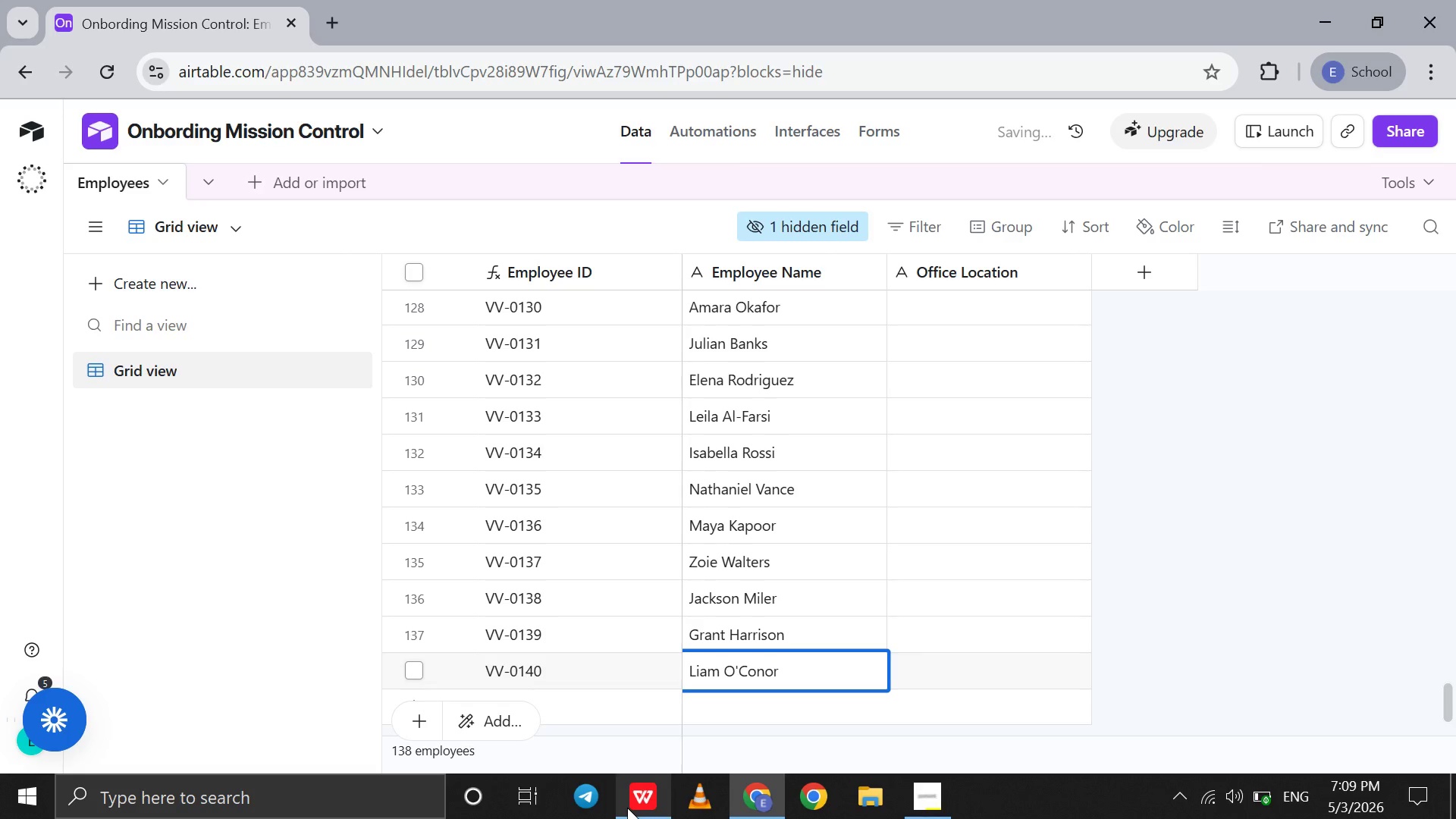 
hold_key(key=ShiftRight, duration=0.33)
 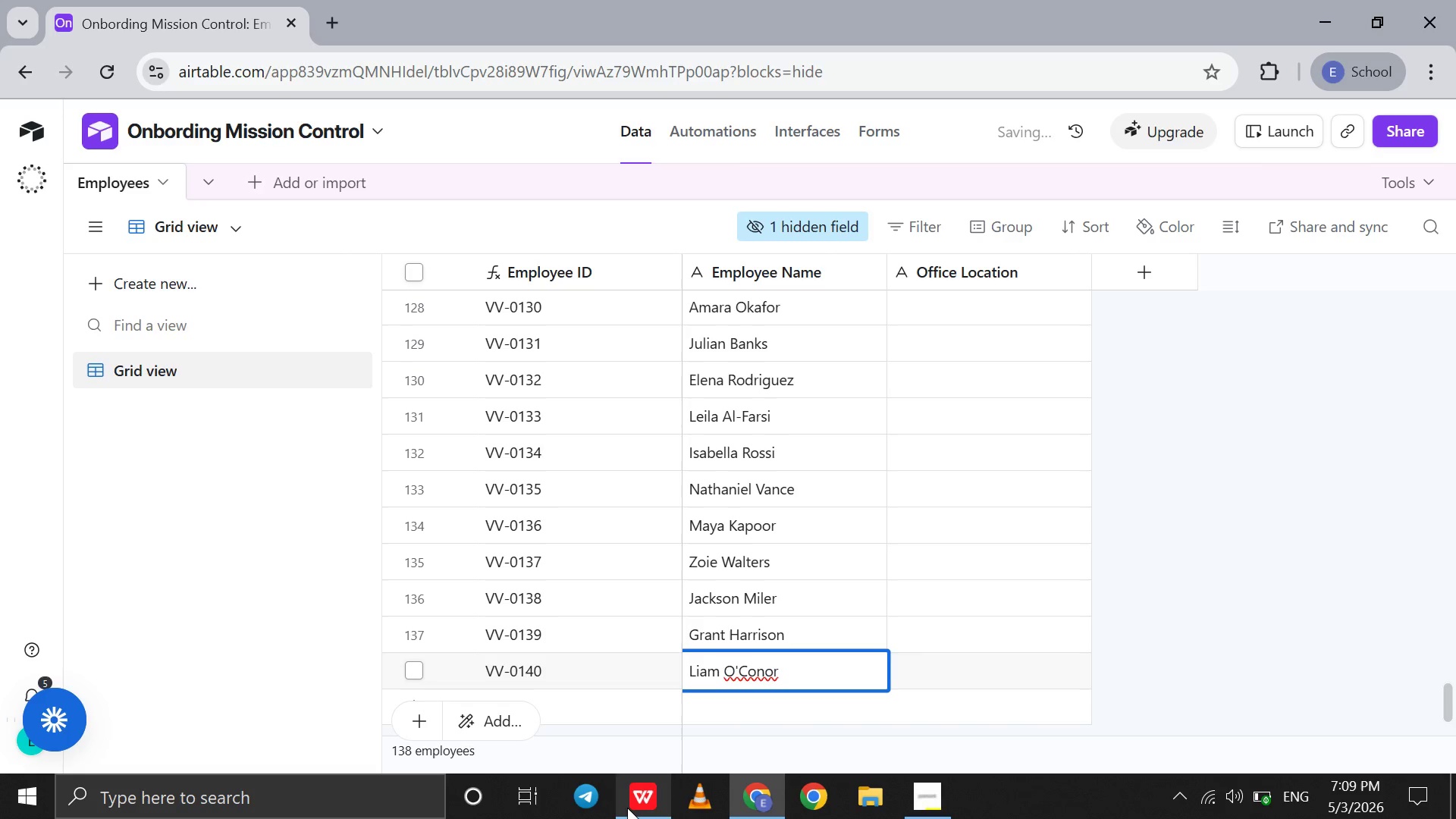 
key(ArrowLeft)
 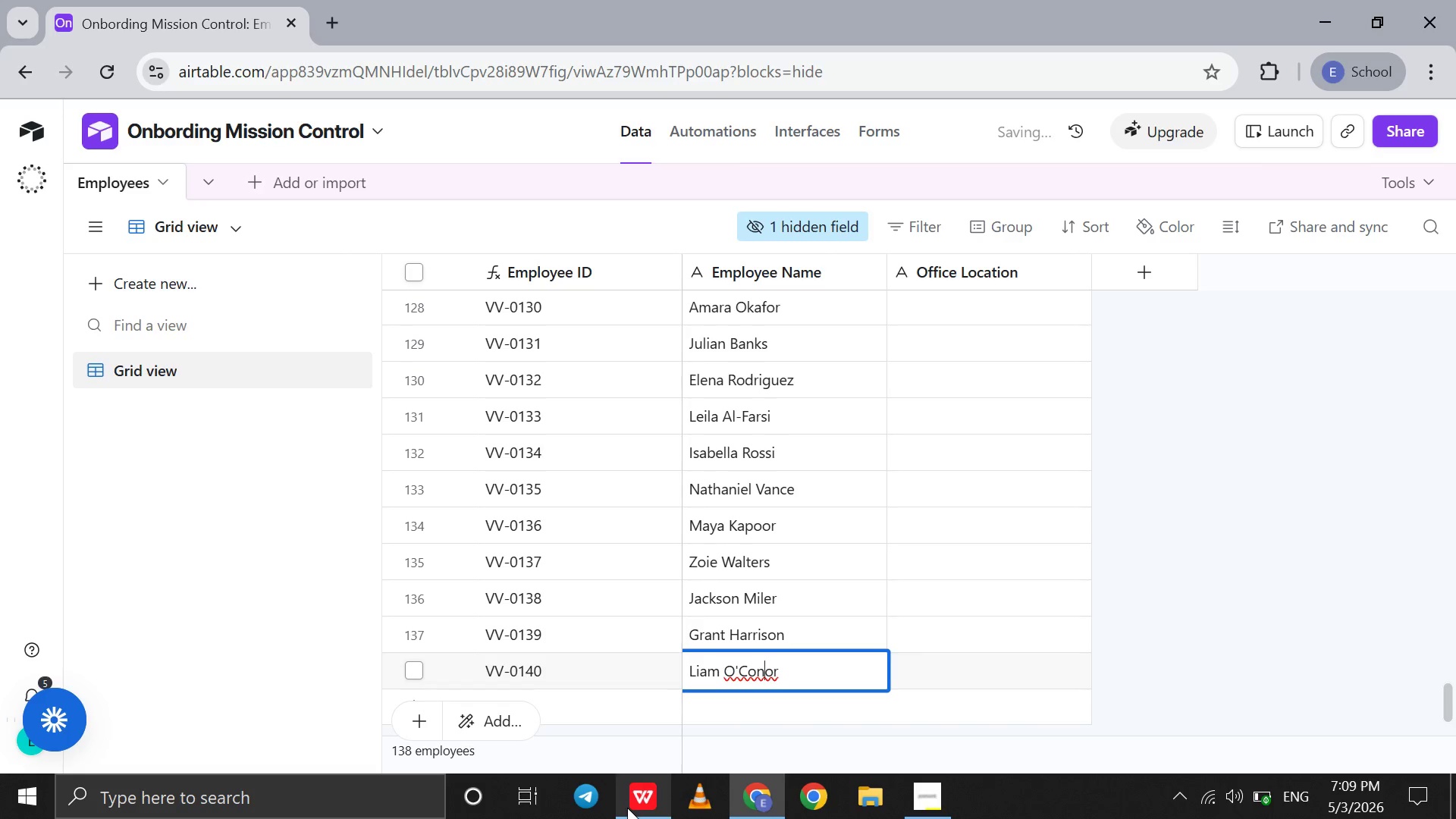 
key(ArrowLeft)
 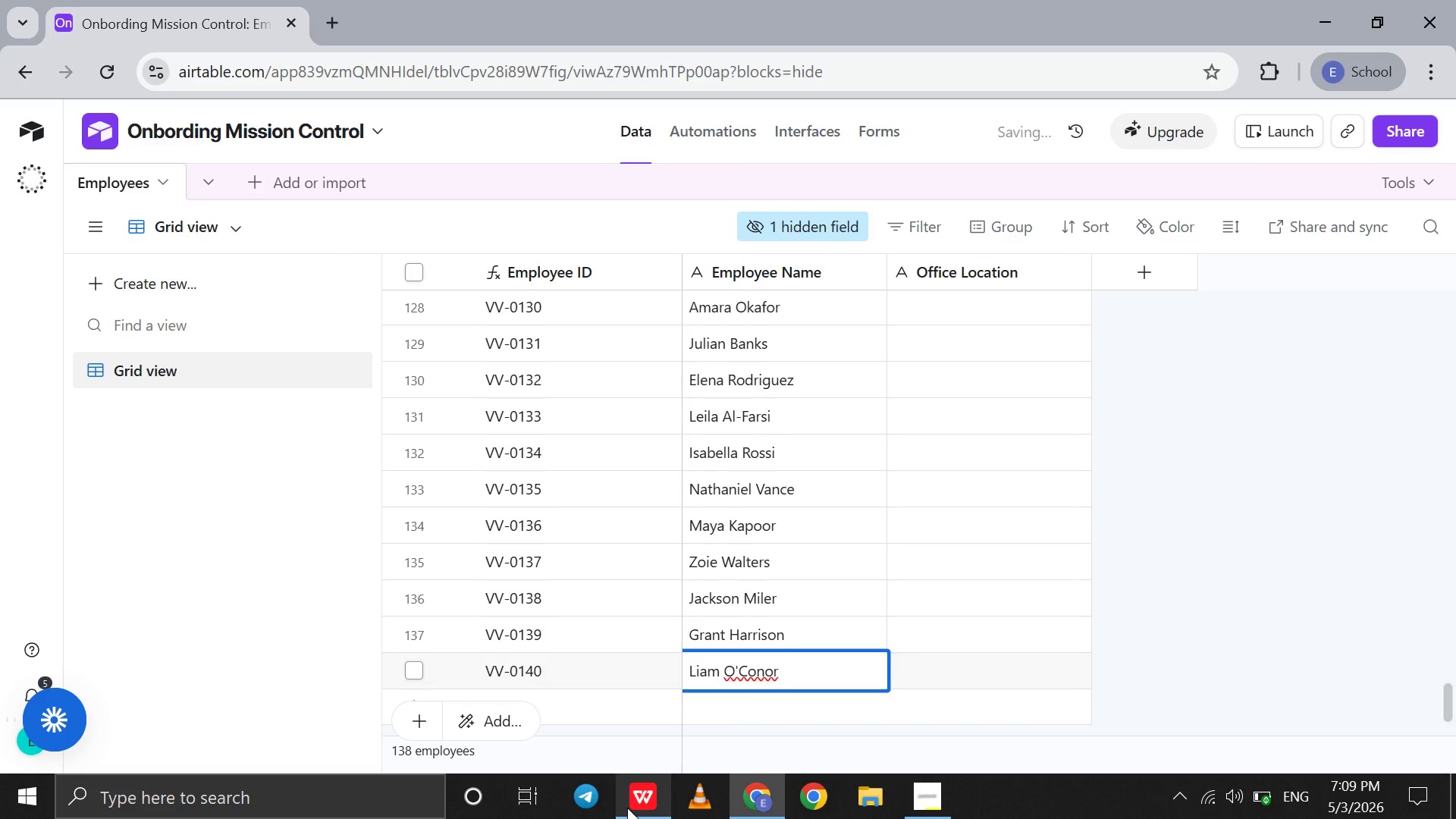 
key(N)
 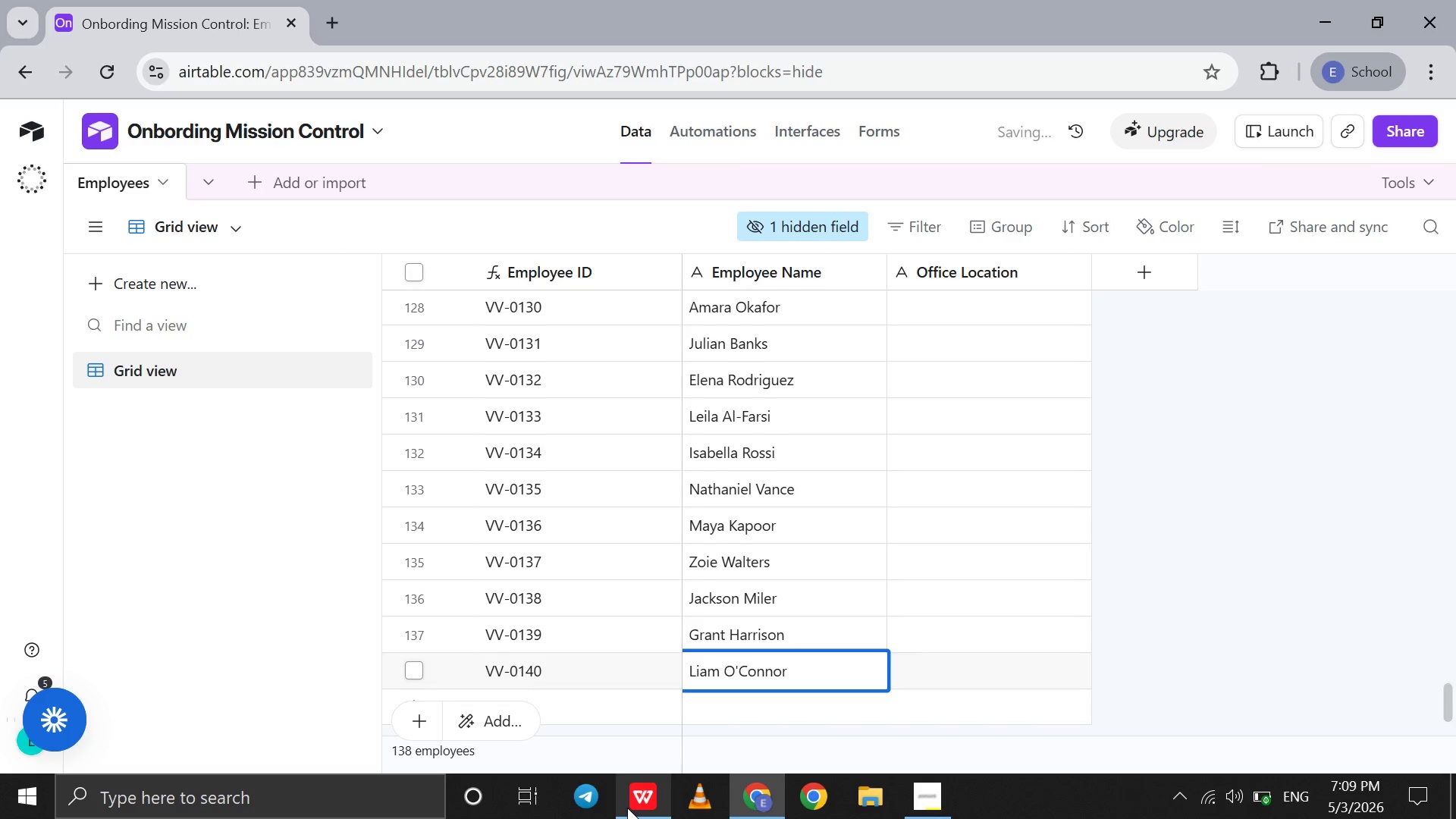 
key(ArrowRight)
 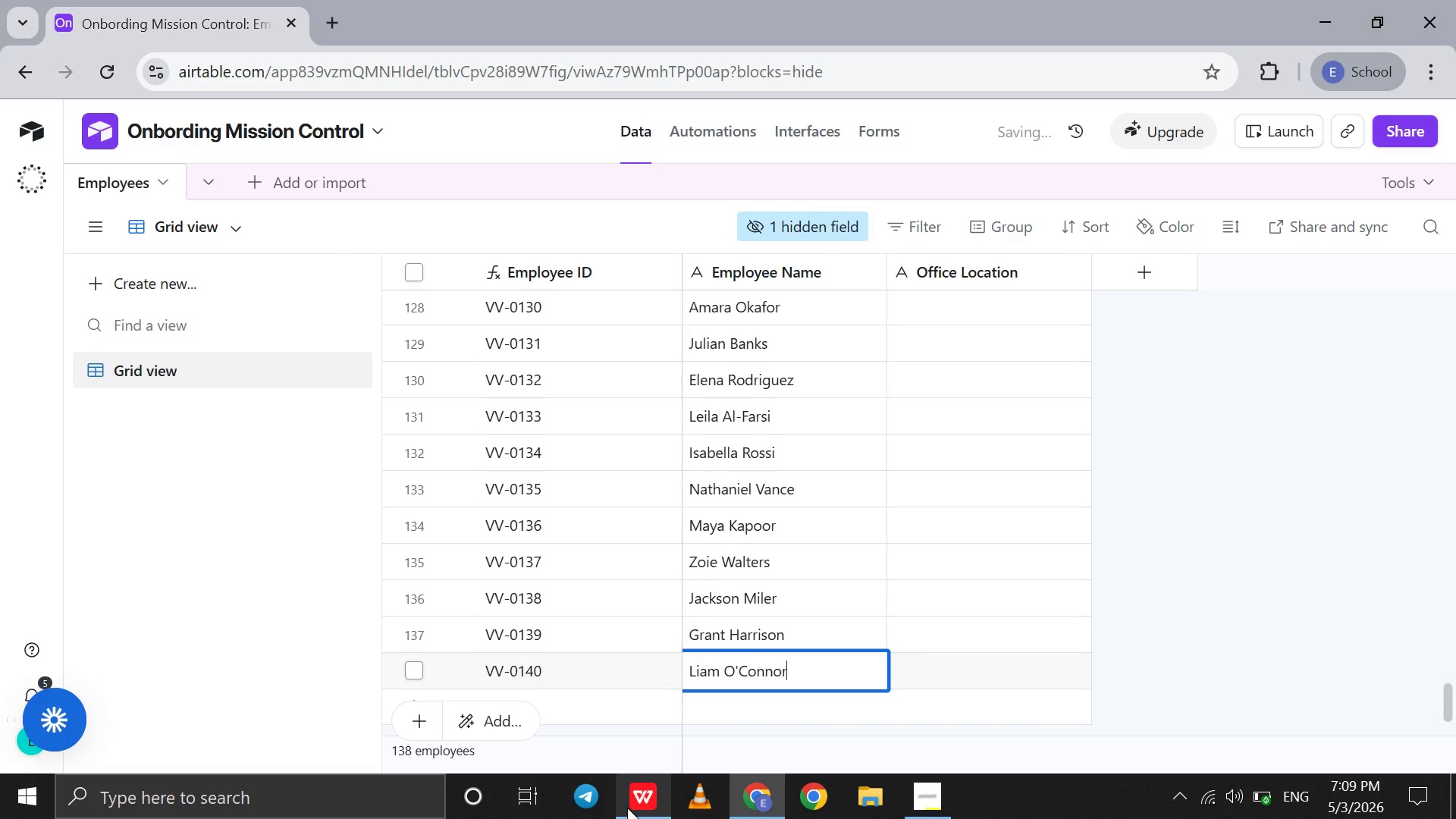 
key(ArrowRight)
 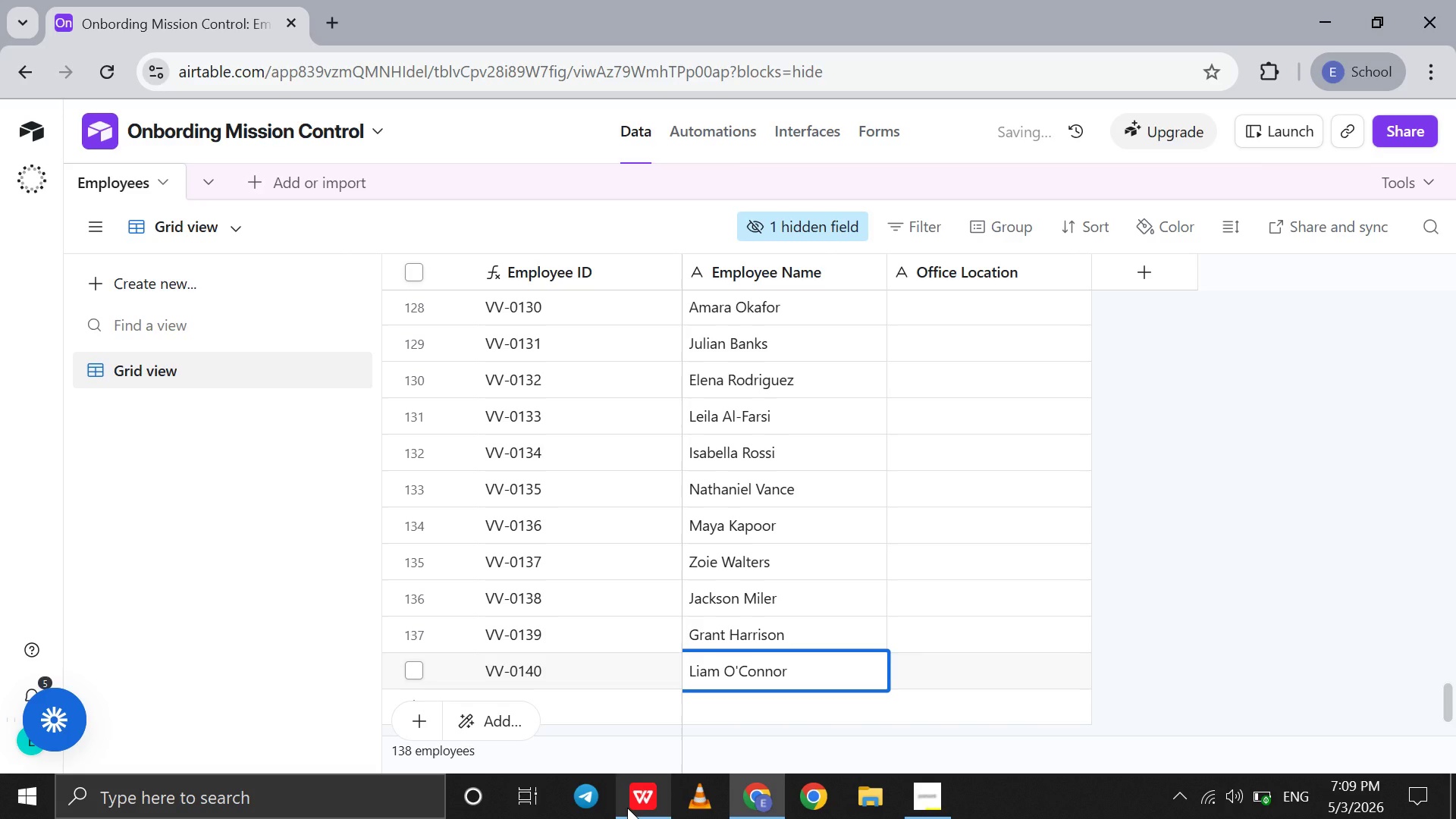 
key(Shift+Enter)
 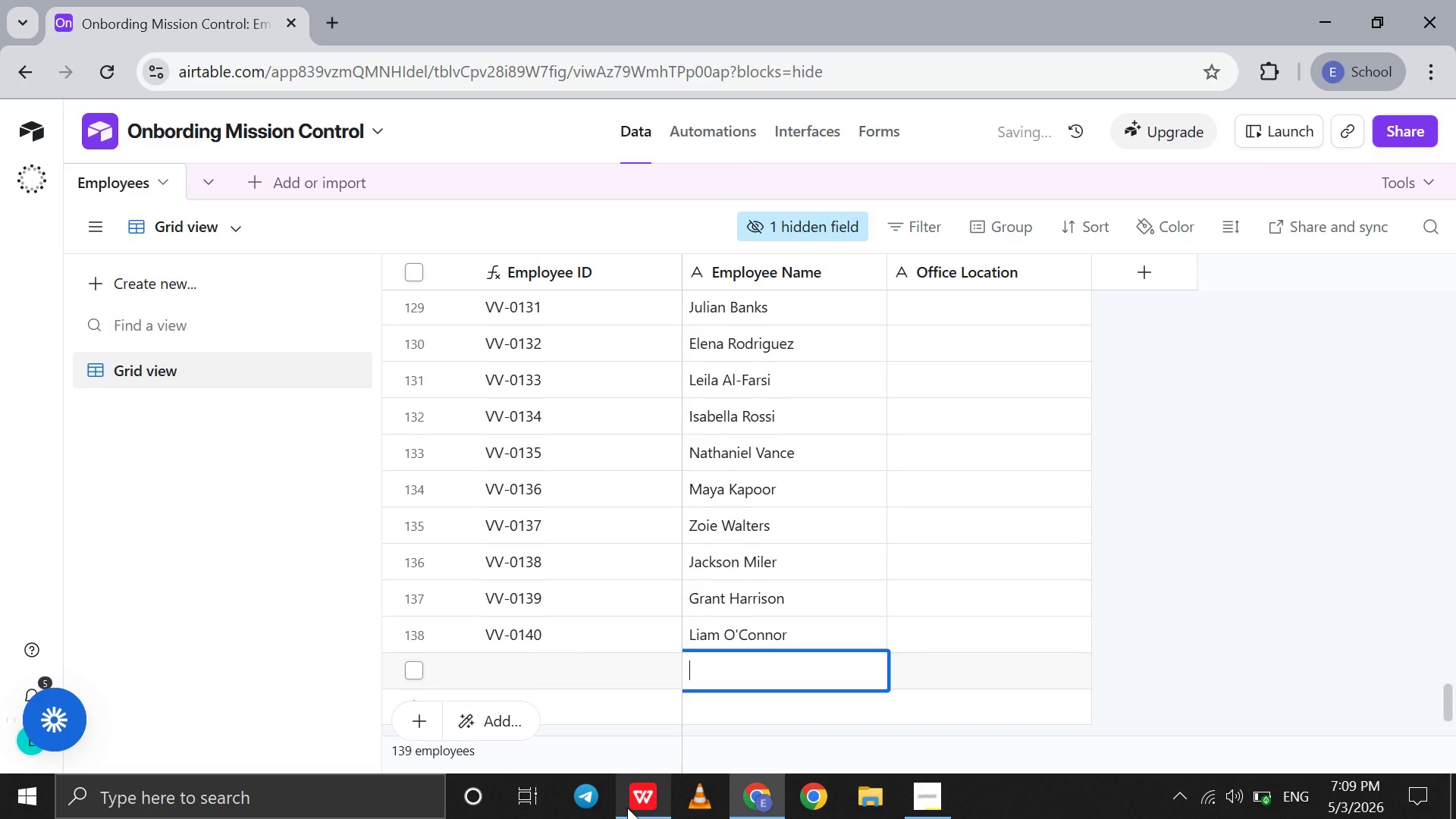 
left_click([627, 808])
 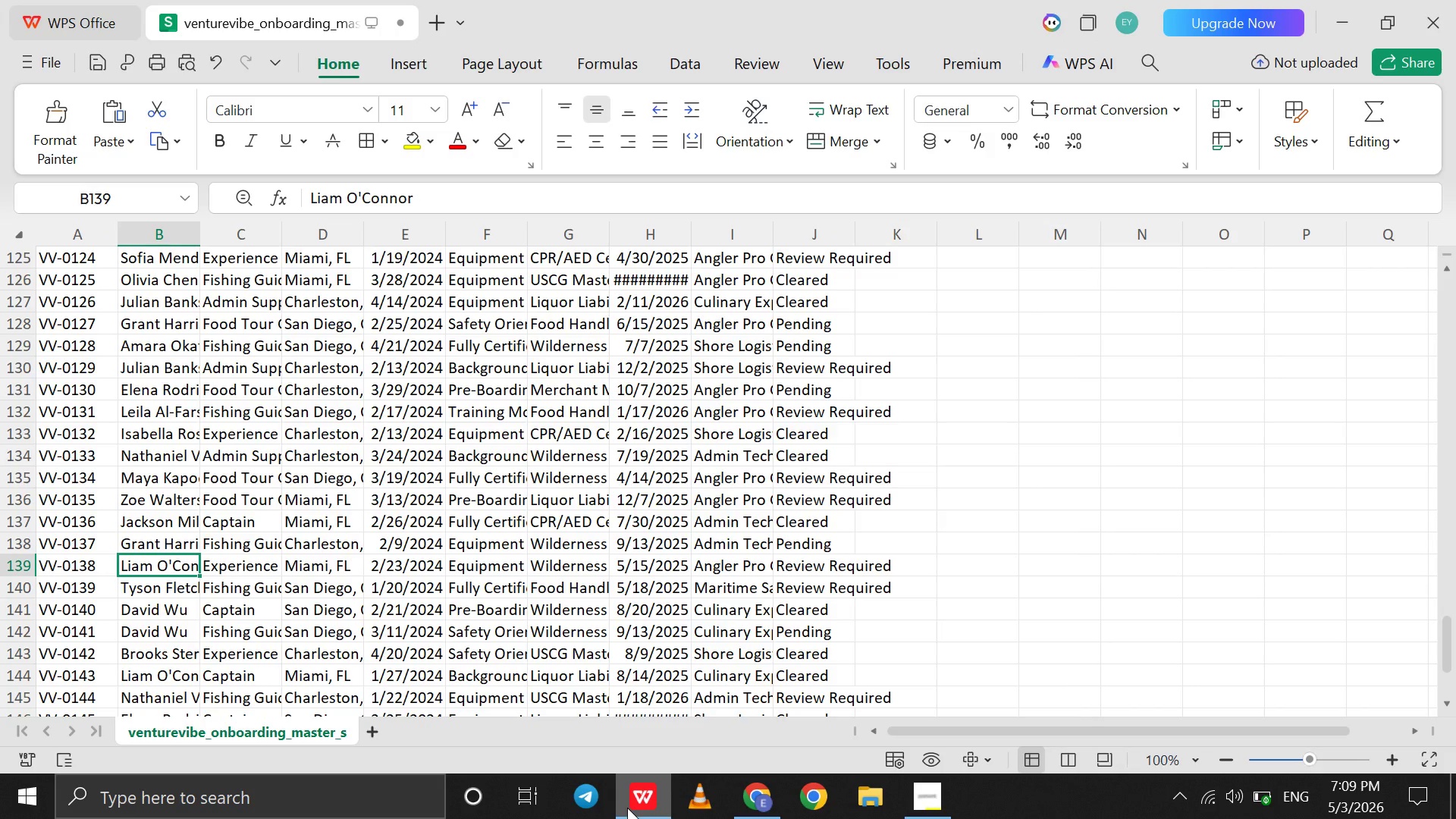 
key(ArrowDown)
 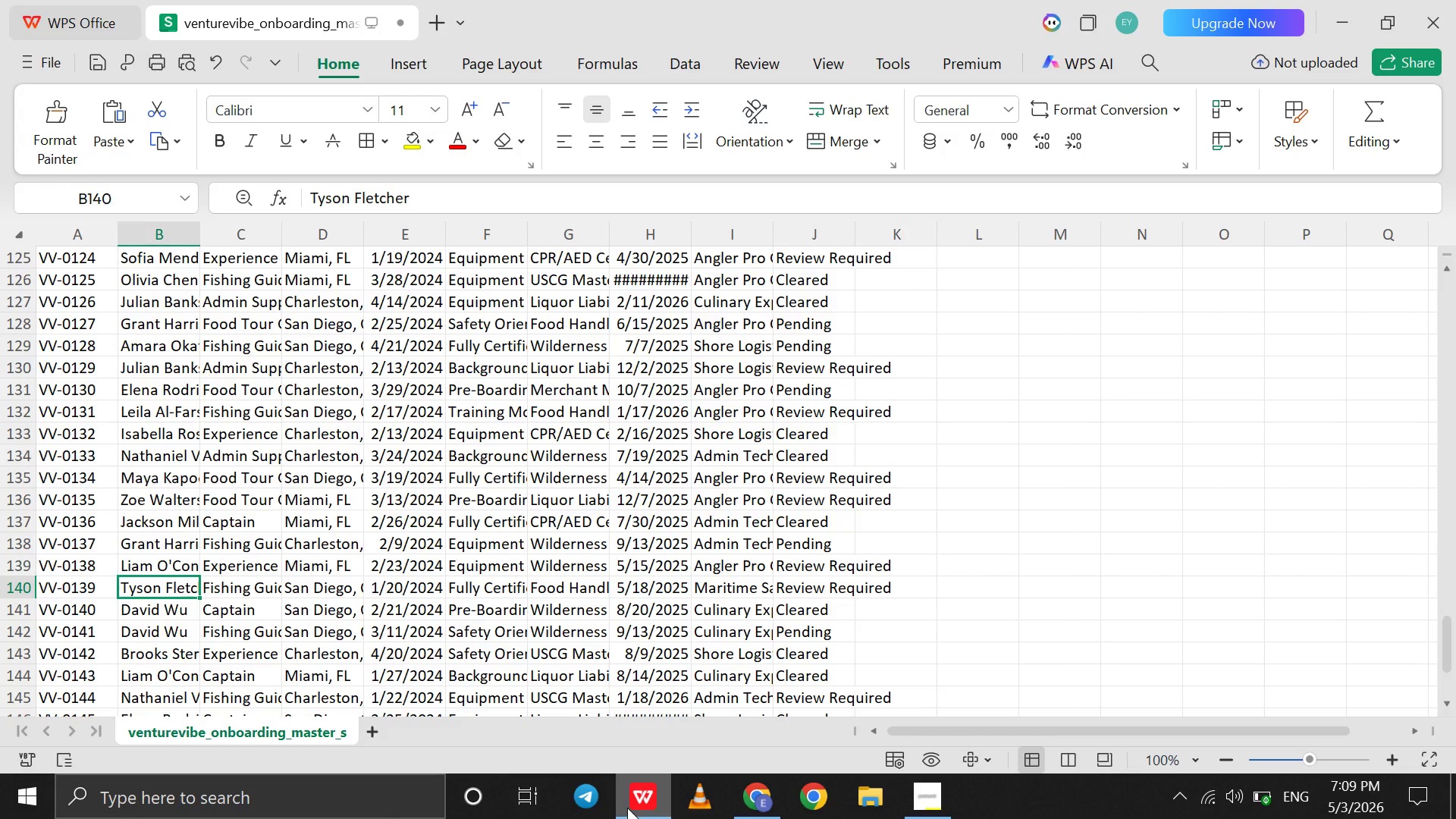 
left_click([627, 808])
 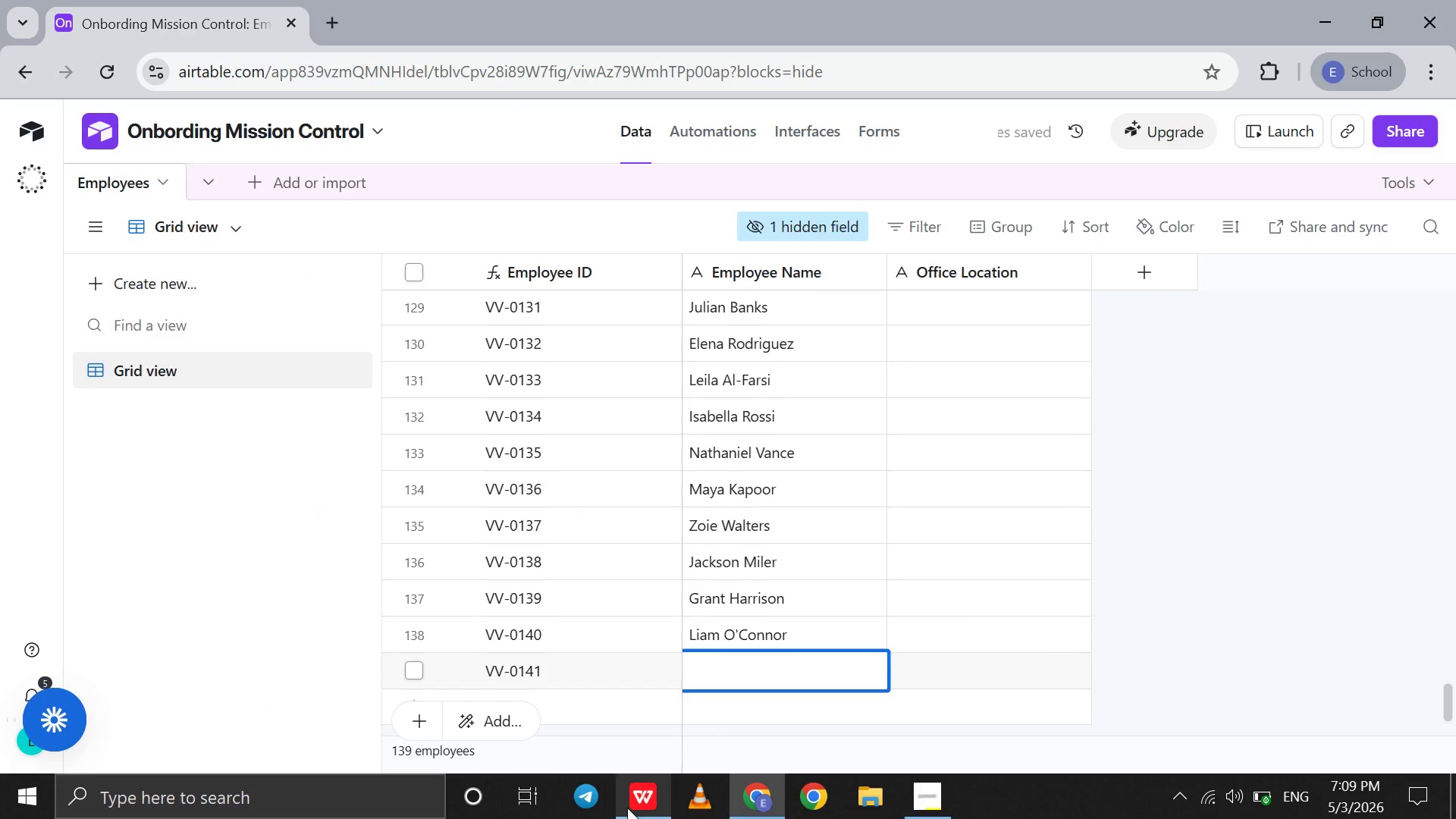 
type(Tws)
key(Backspace)
key(Backspace)
type(syon )
 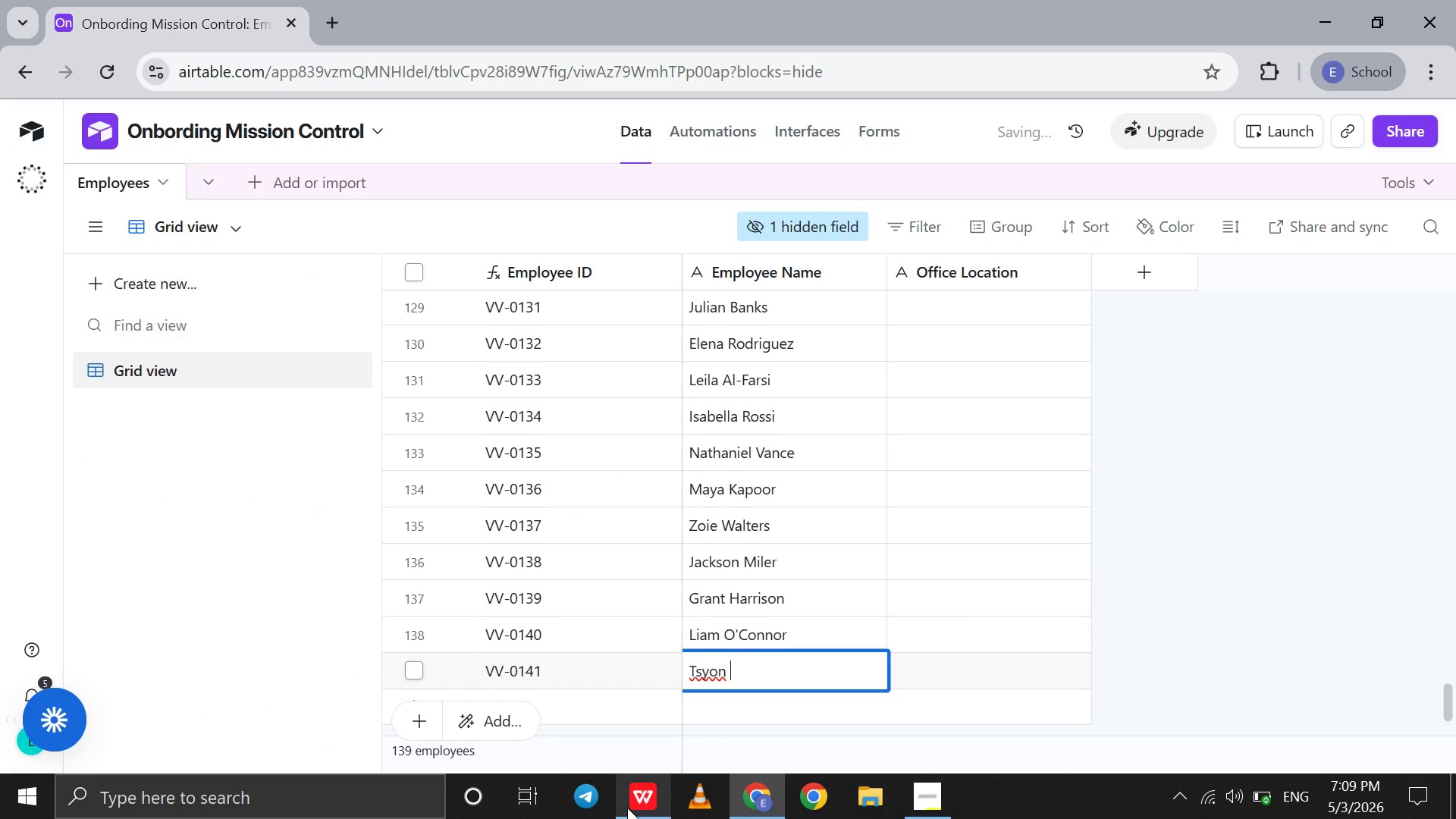 
left_click([627, 808])
 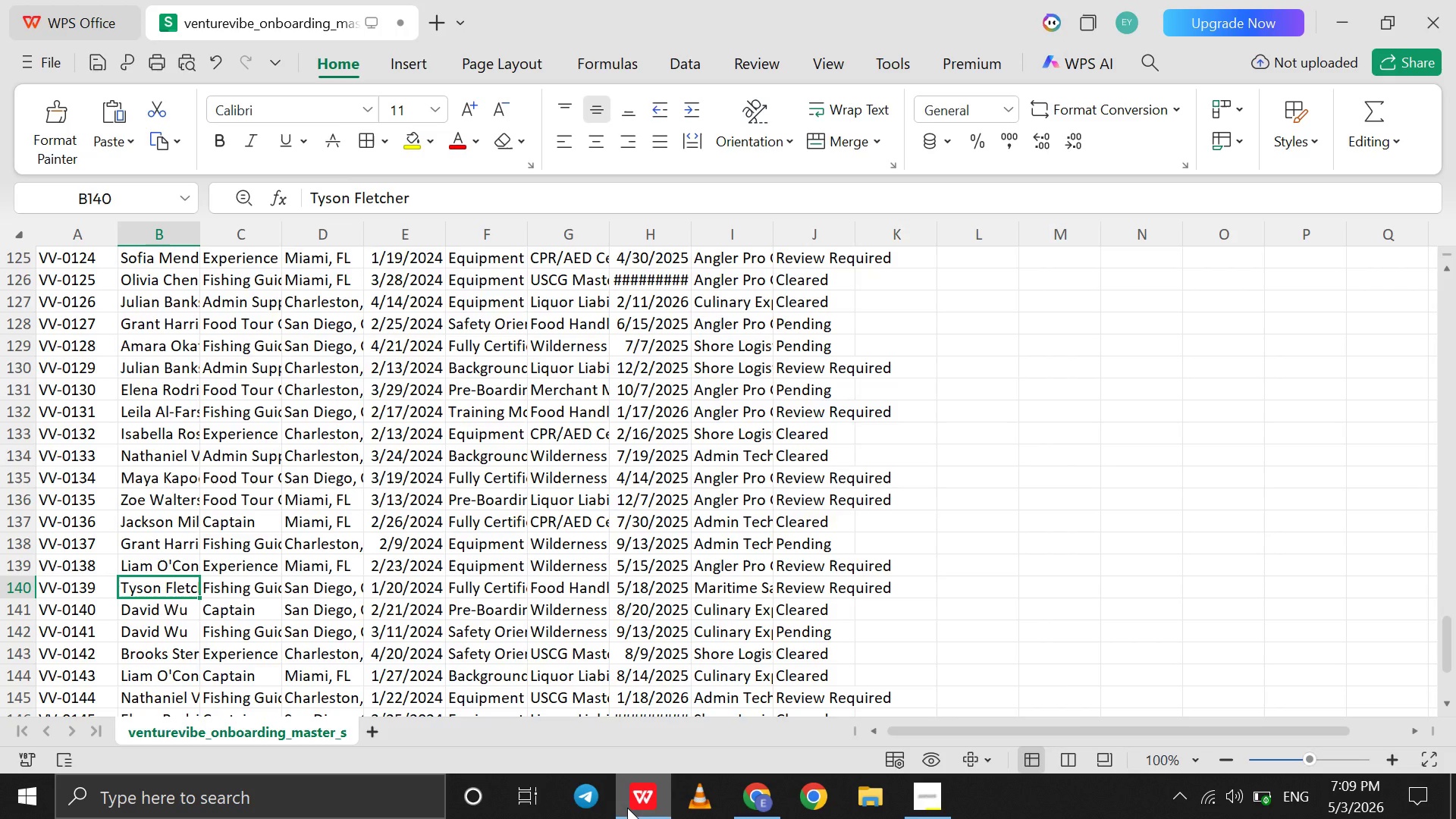 
left_click([627, 808])
 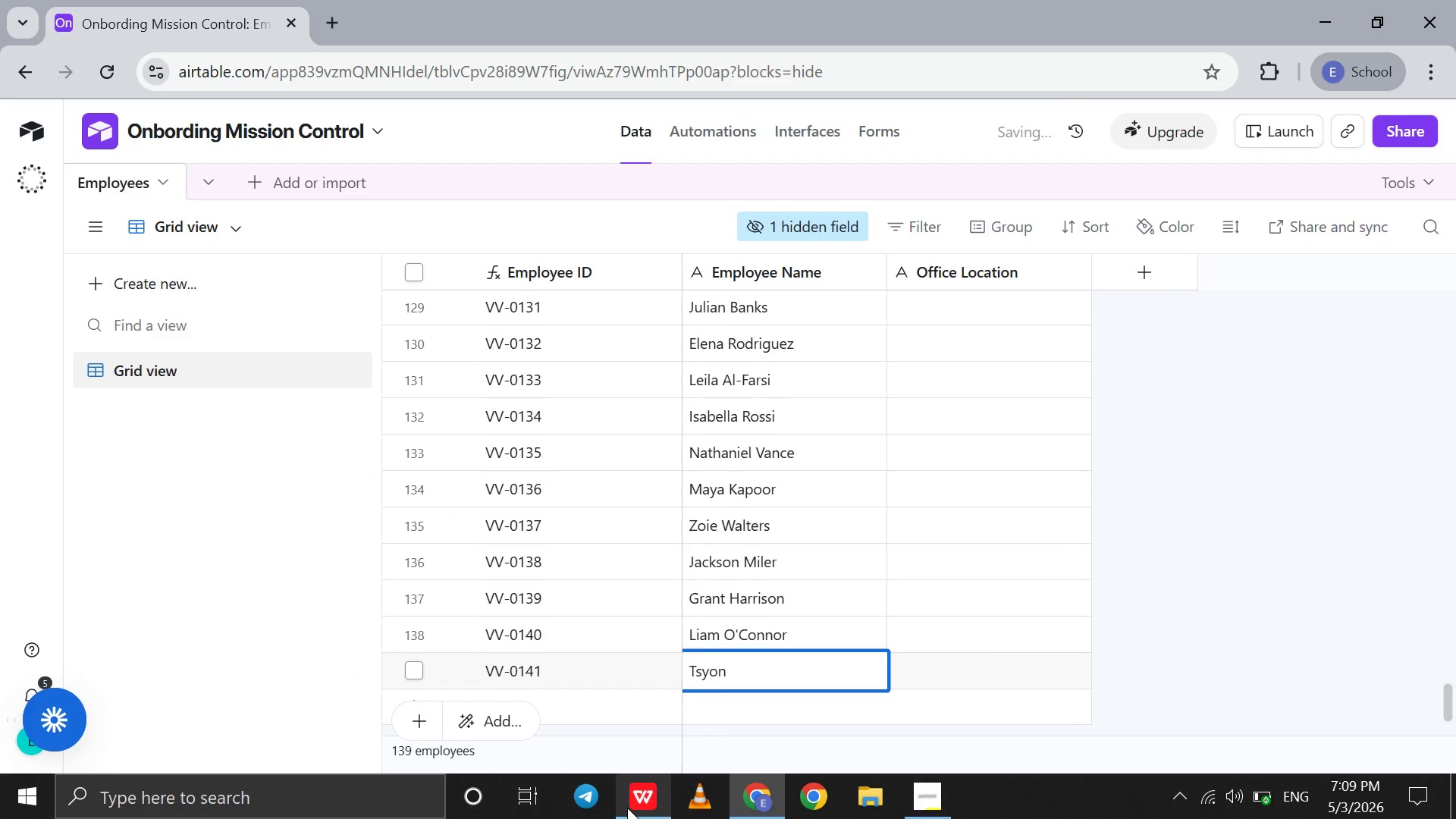 
key(ArrowLeft)
 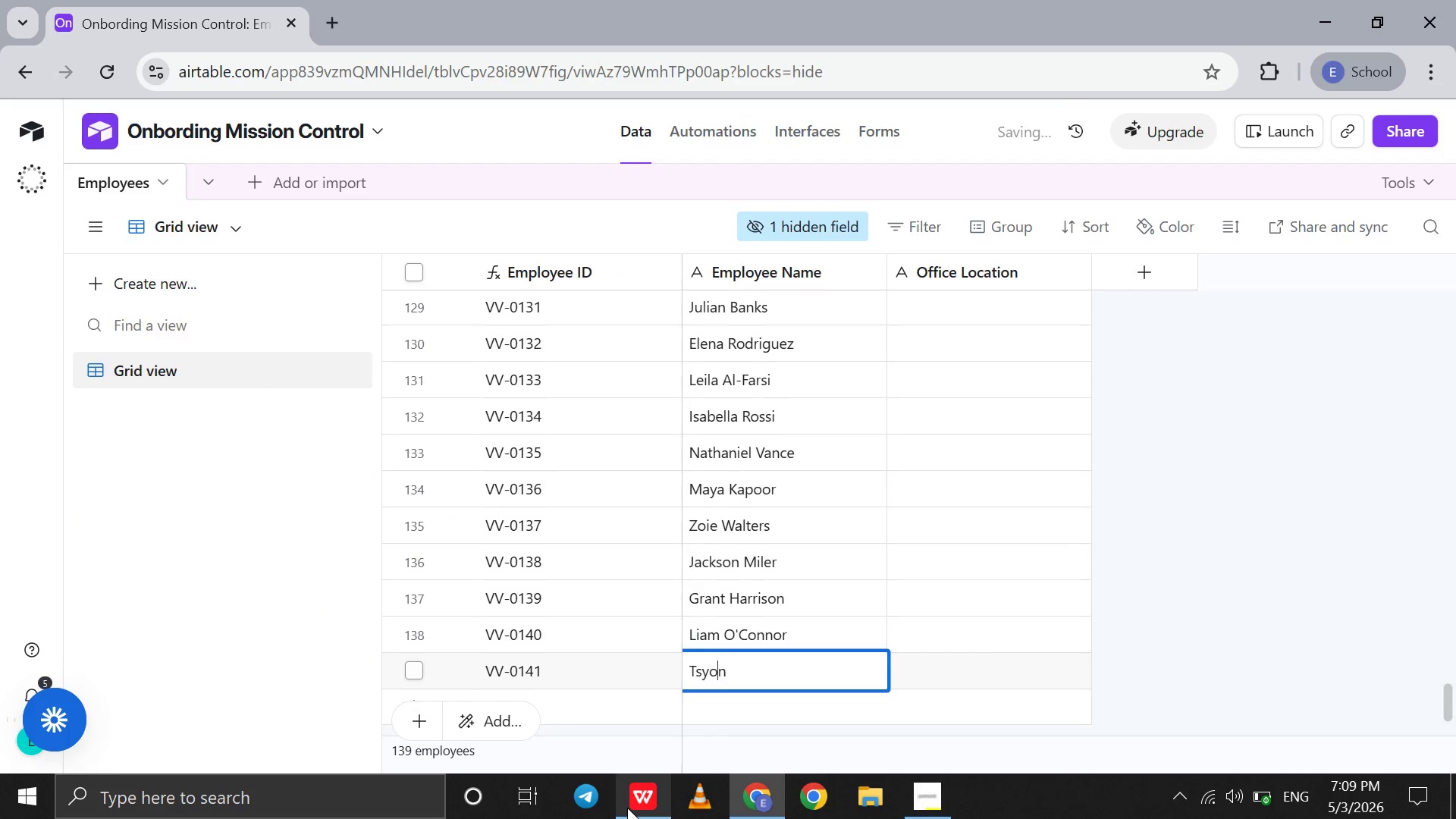 
key(ArrowLeft)
 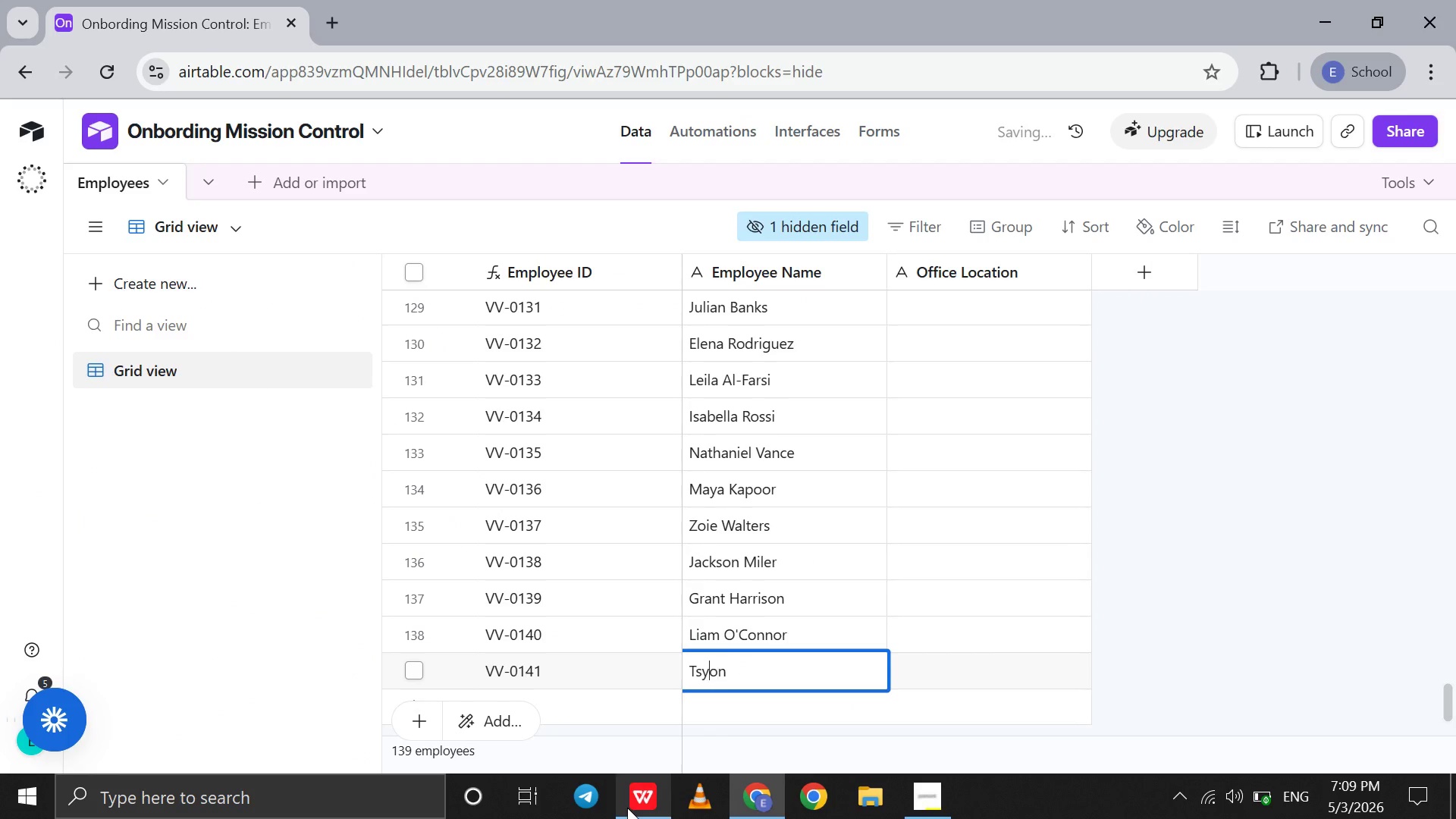 
key(ArrowLeft)
 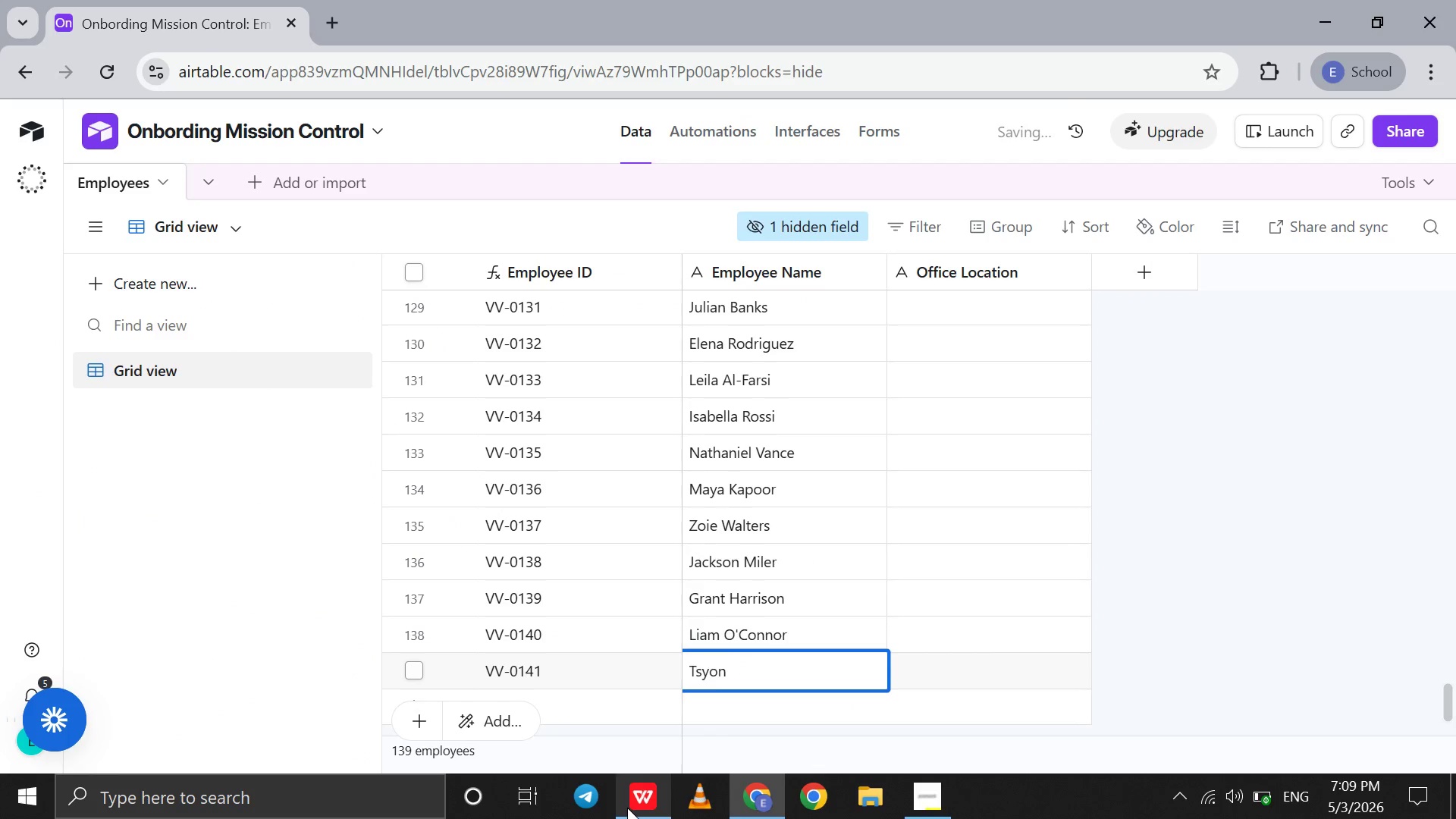 
type(\\)
key(Backspace)
key(Backspace)
key(Backspace)
key(Backspace)
type(ys)
 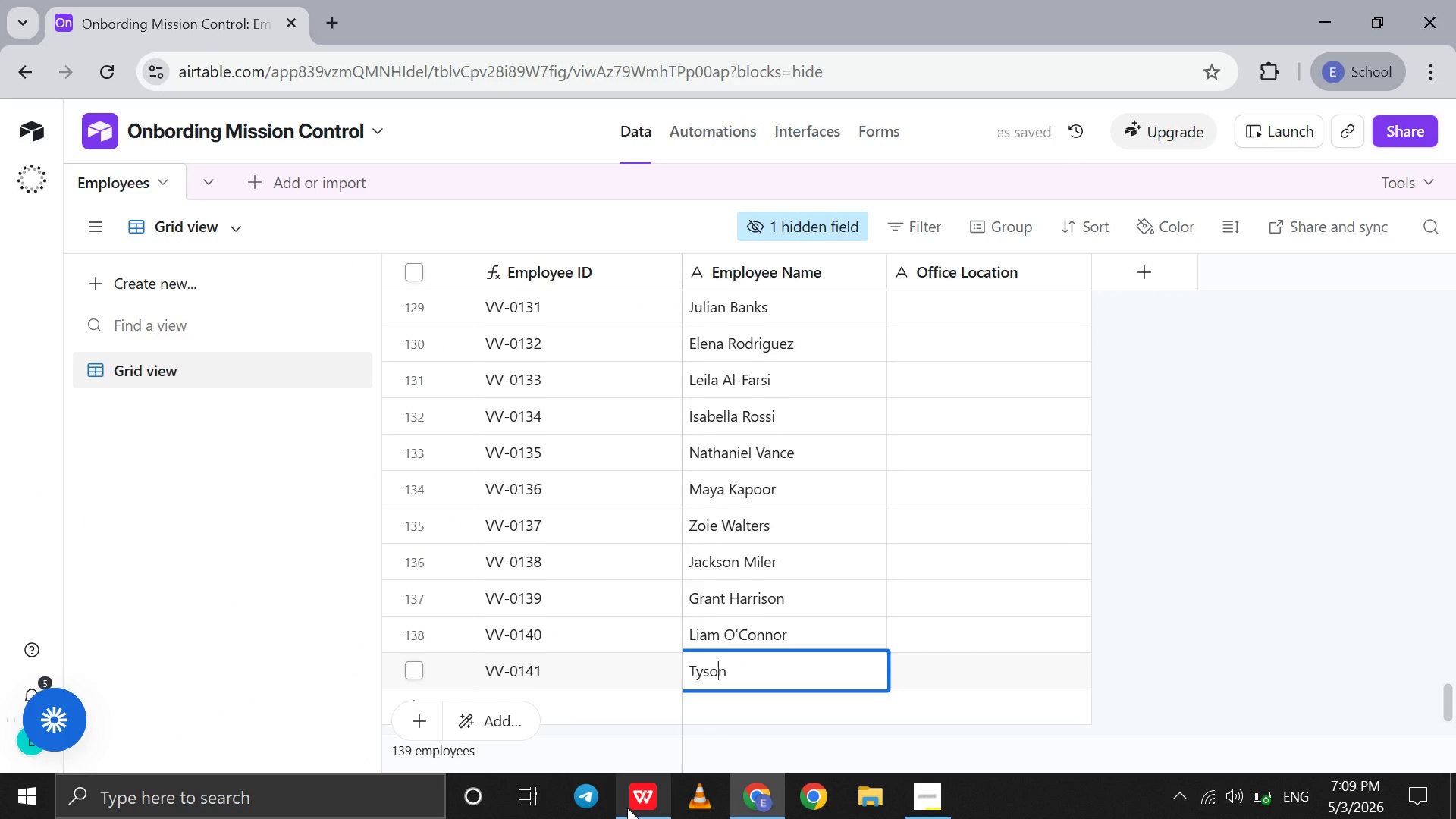 
key(ArrowRight)
 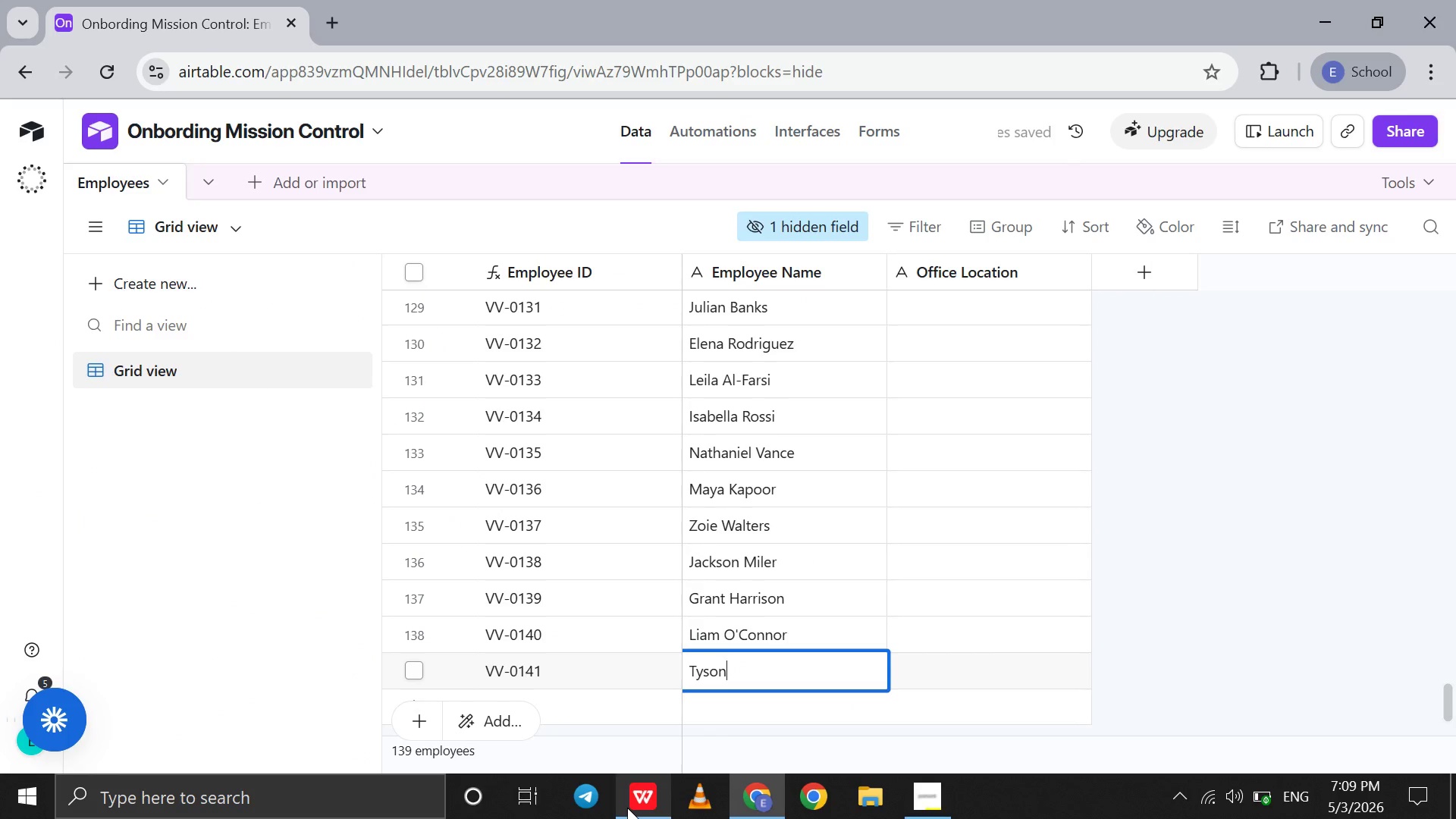 
key(ArrowRight)
 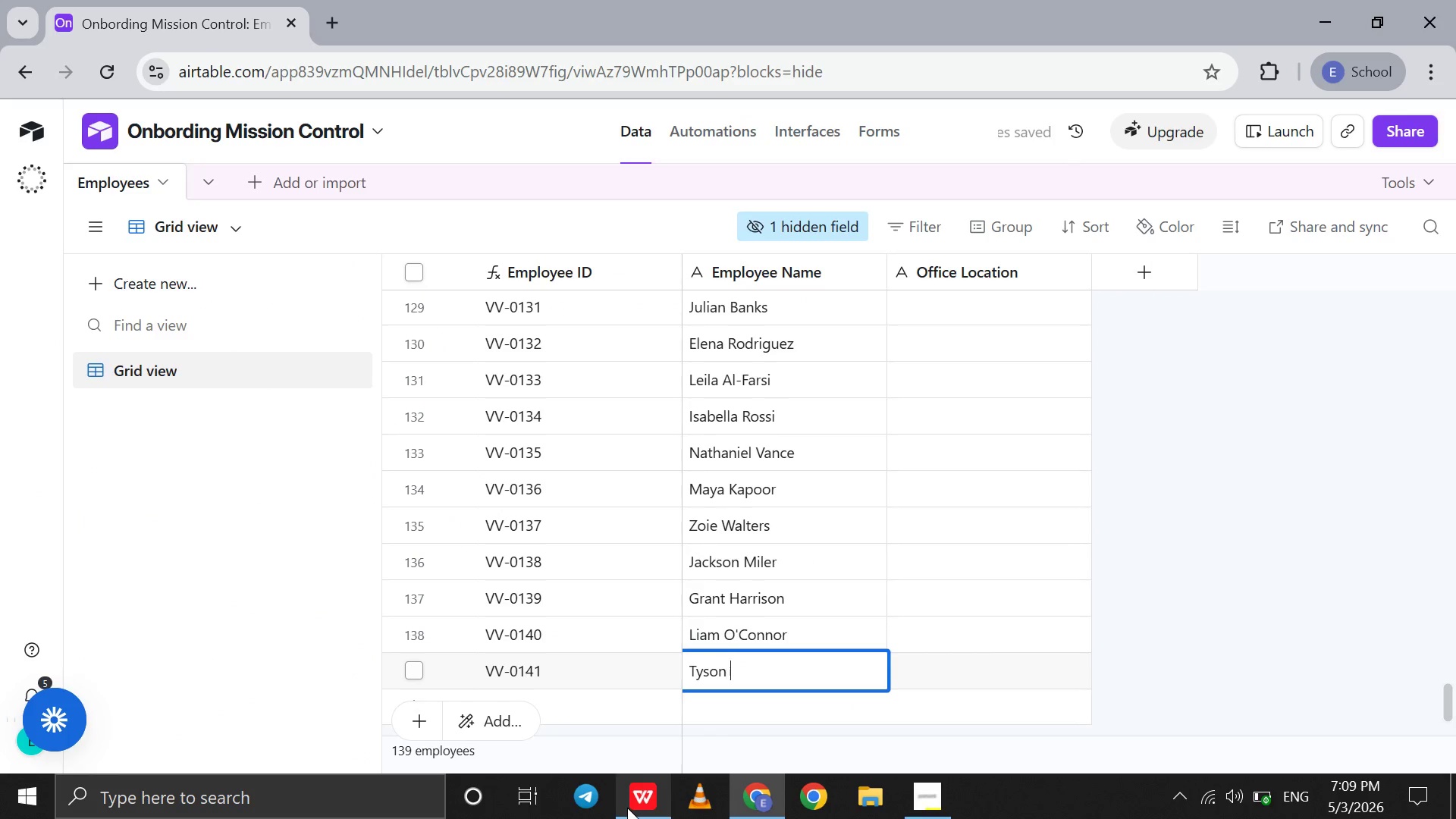 
key(ArrowRight)
 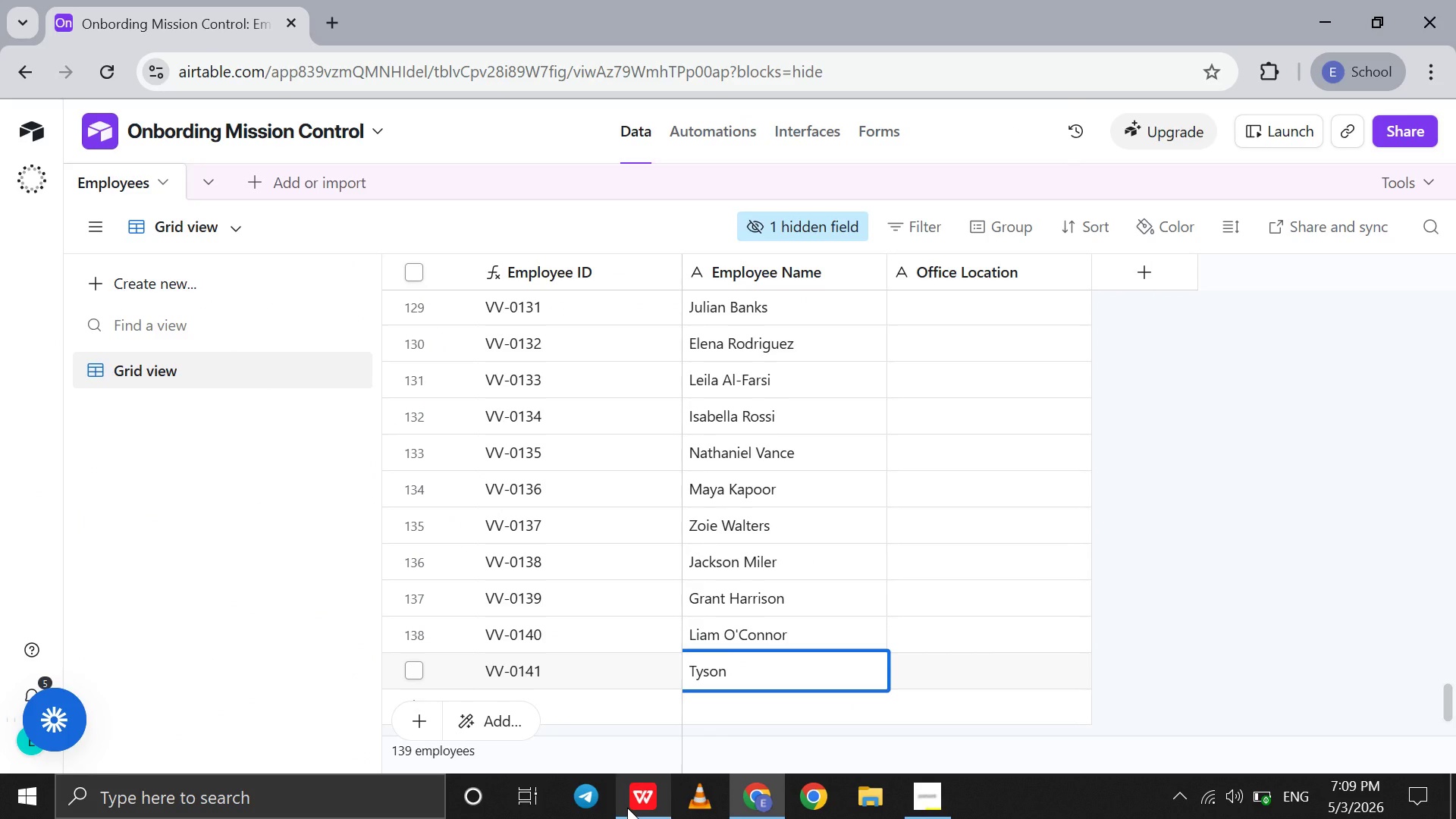 
type(Fletcher )
key(Backspace)
 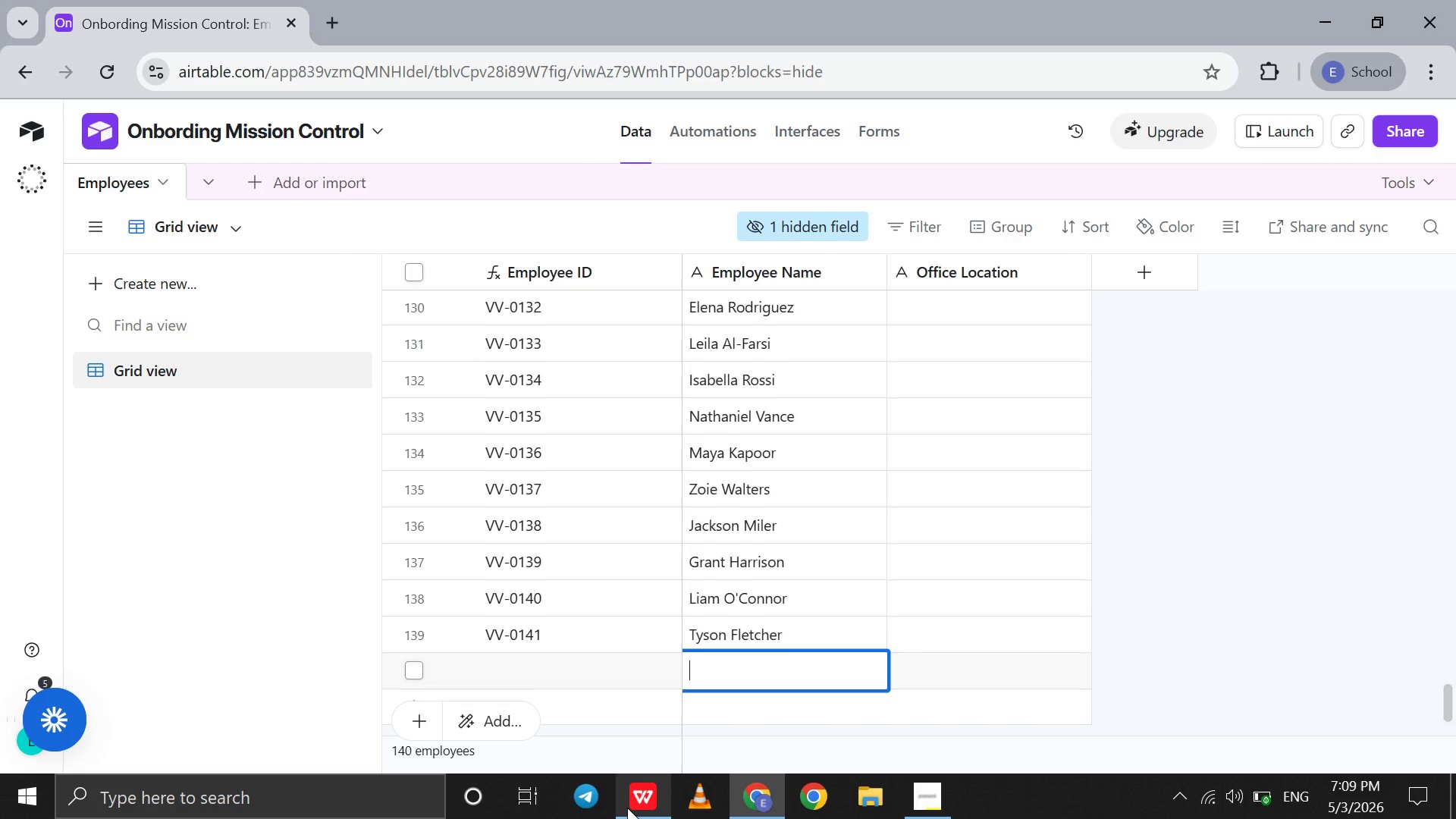 
key(Shift+Enter)
 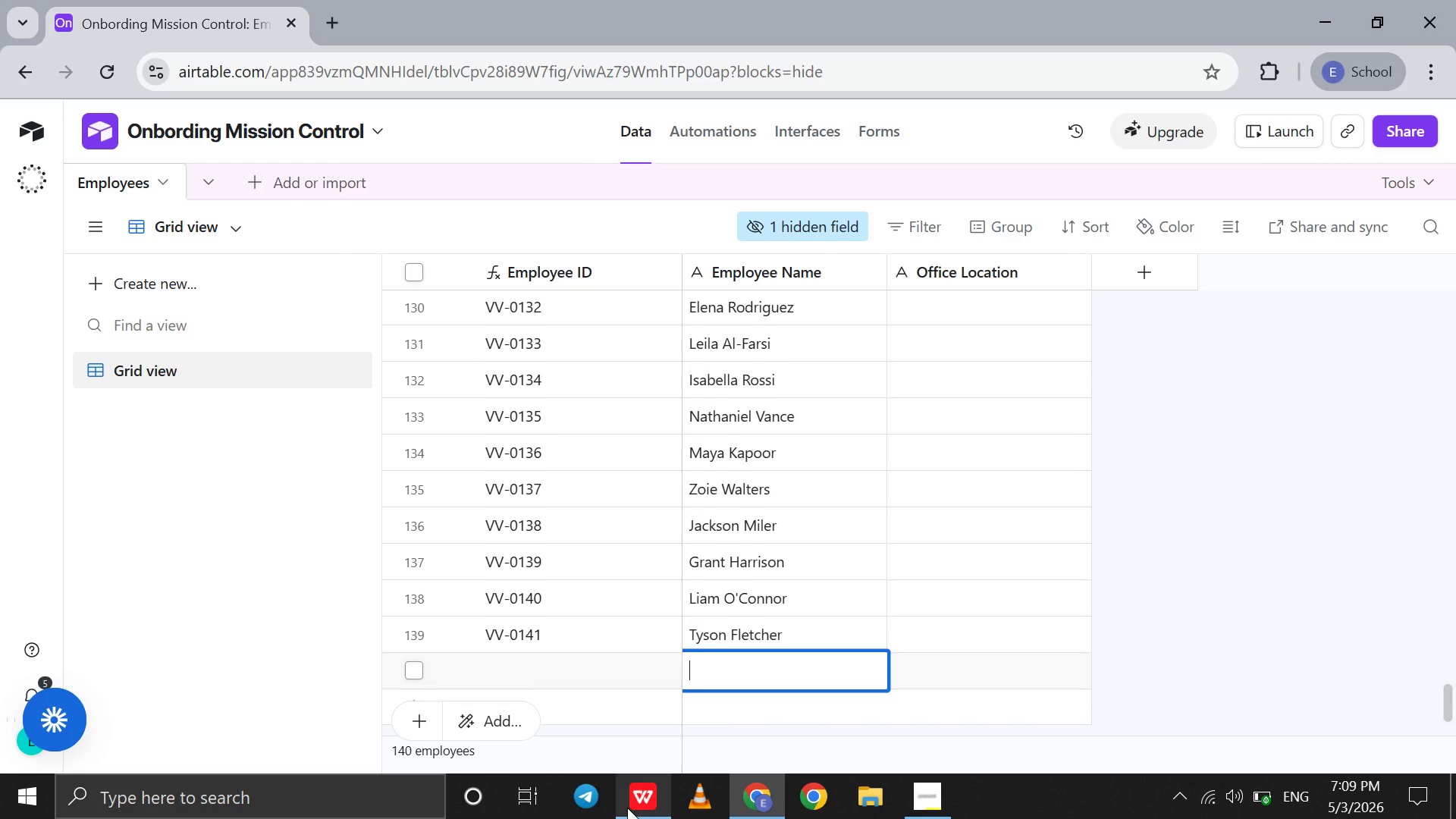 
left_click([627, 808])
 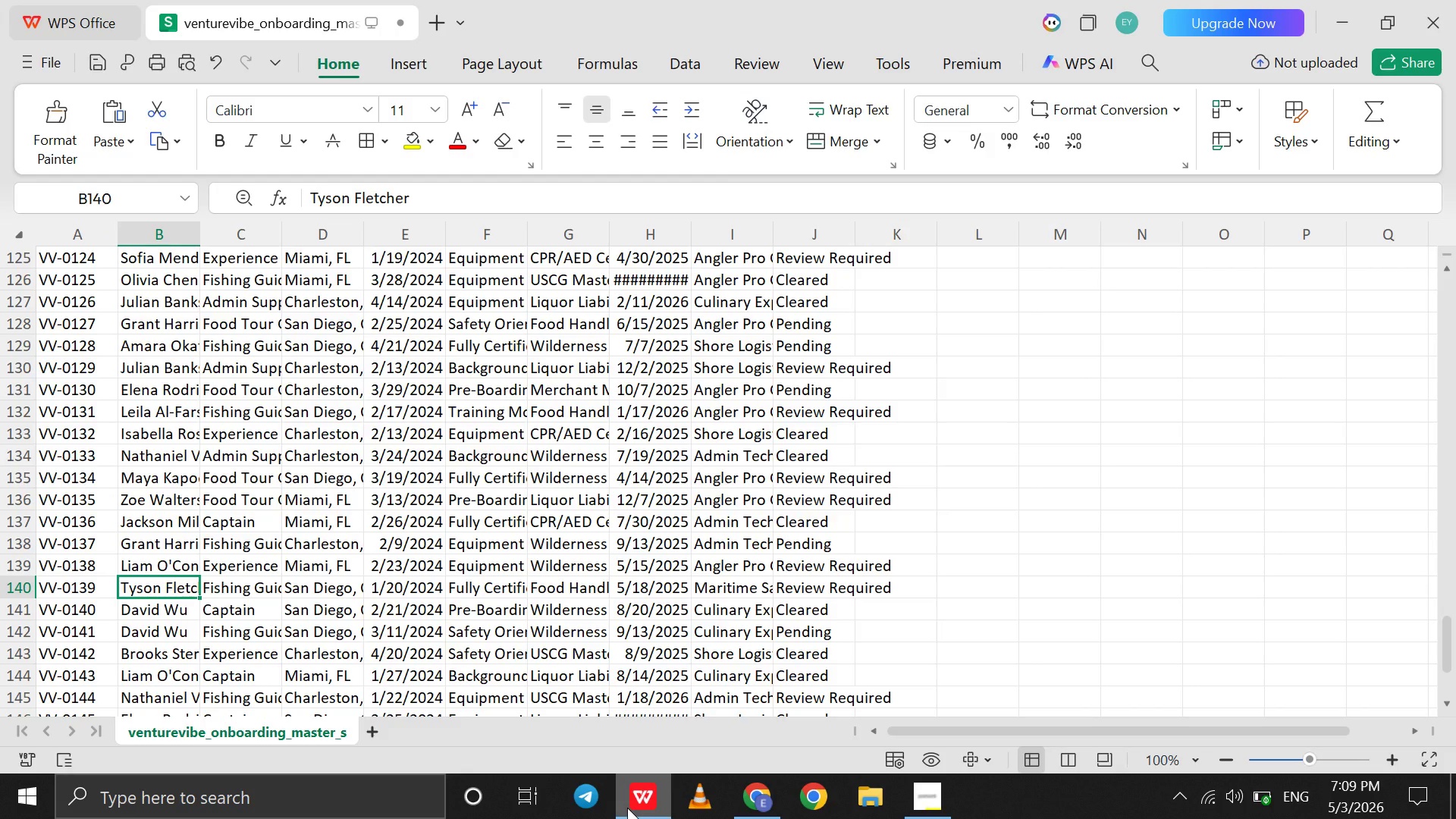 
key(ArrowDown)
 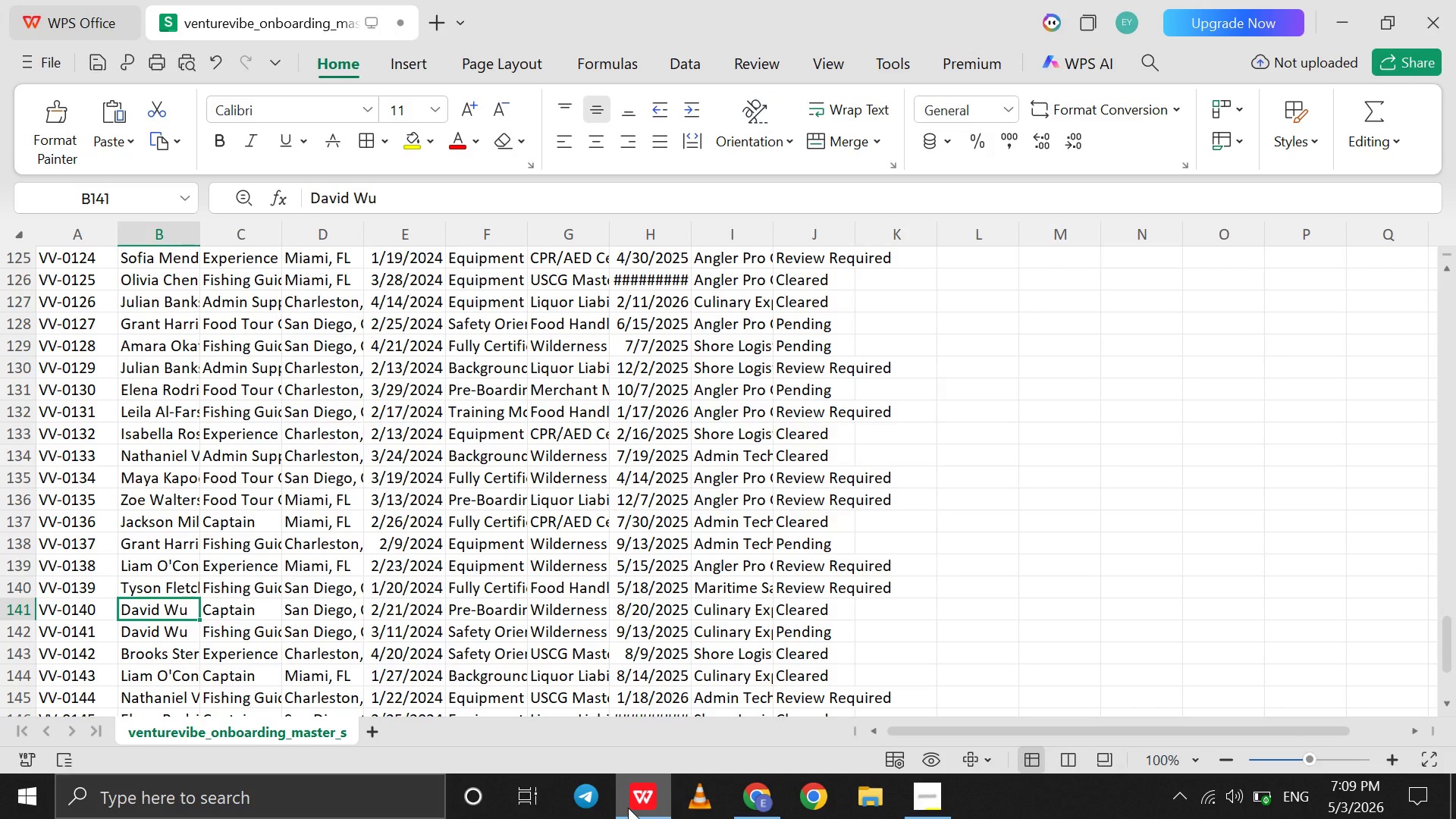 
left_click([628, 808])
 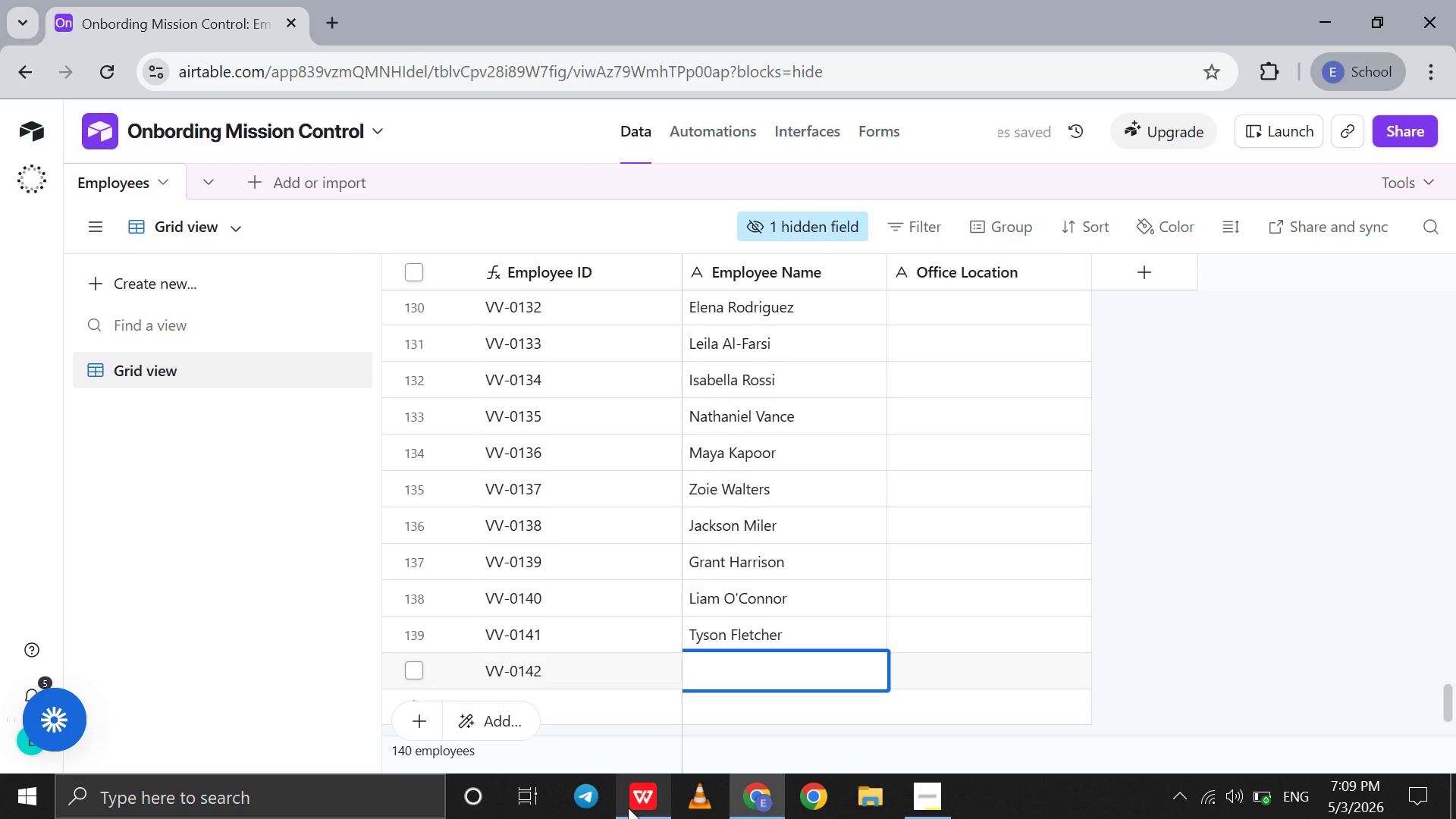 
type(David Wu)
 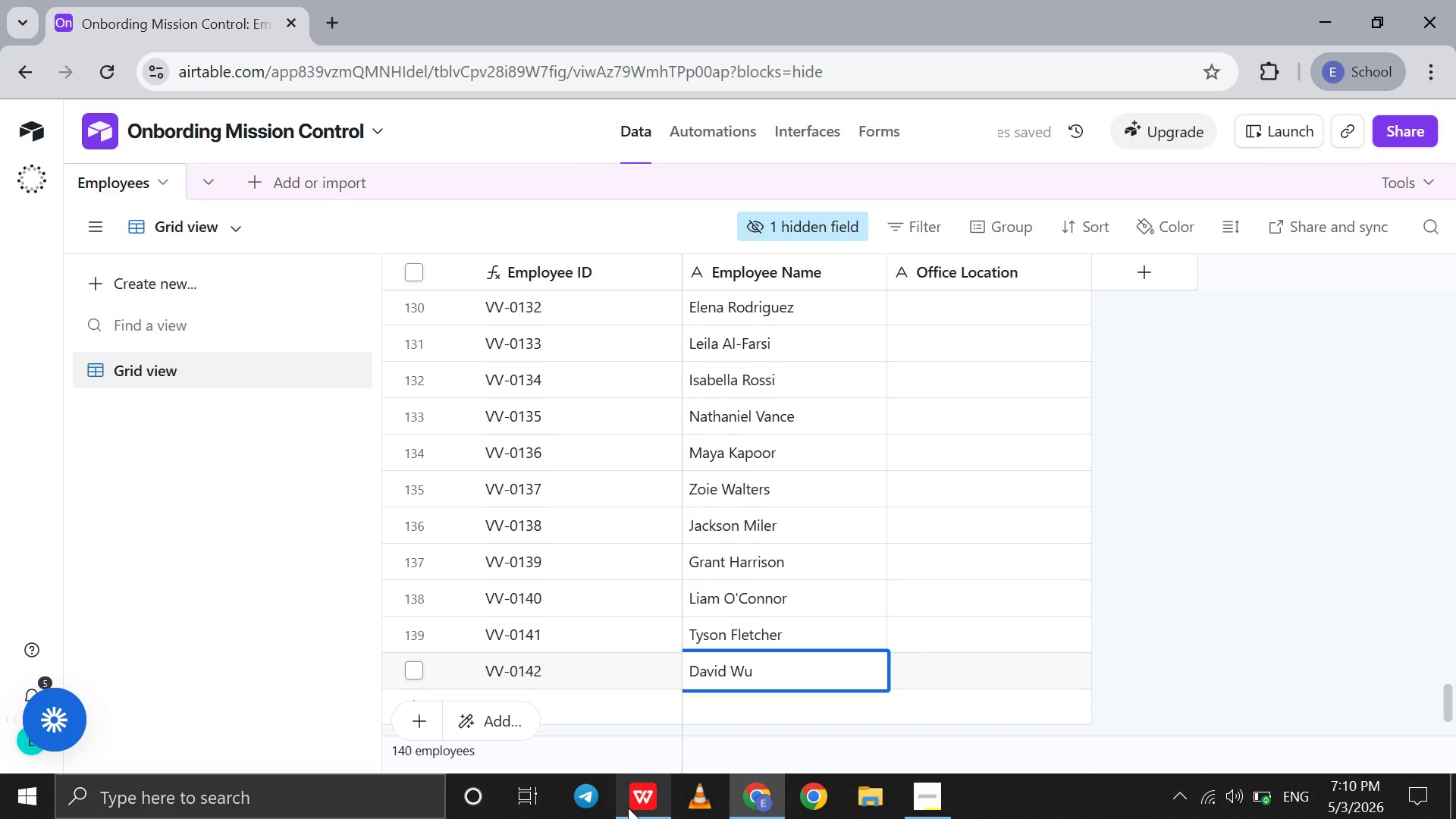 
key(Shift+Enter)
 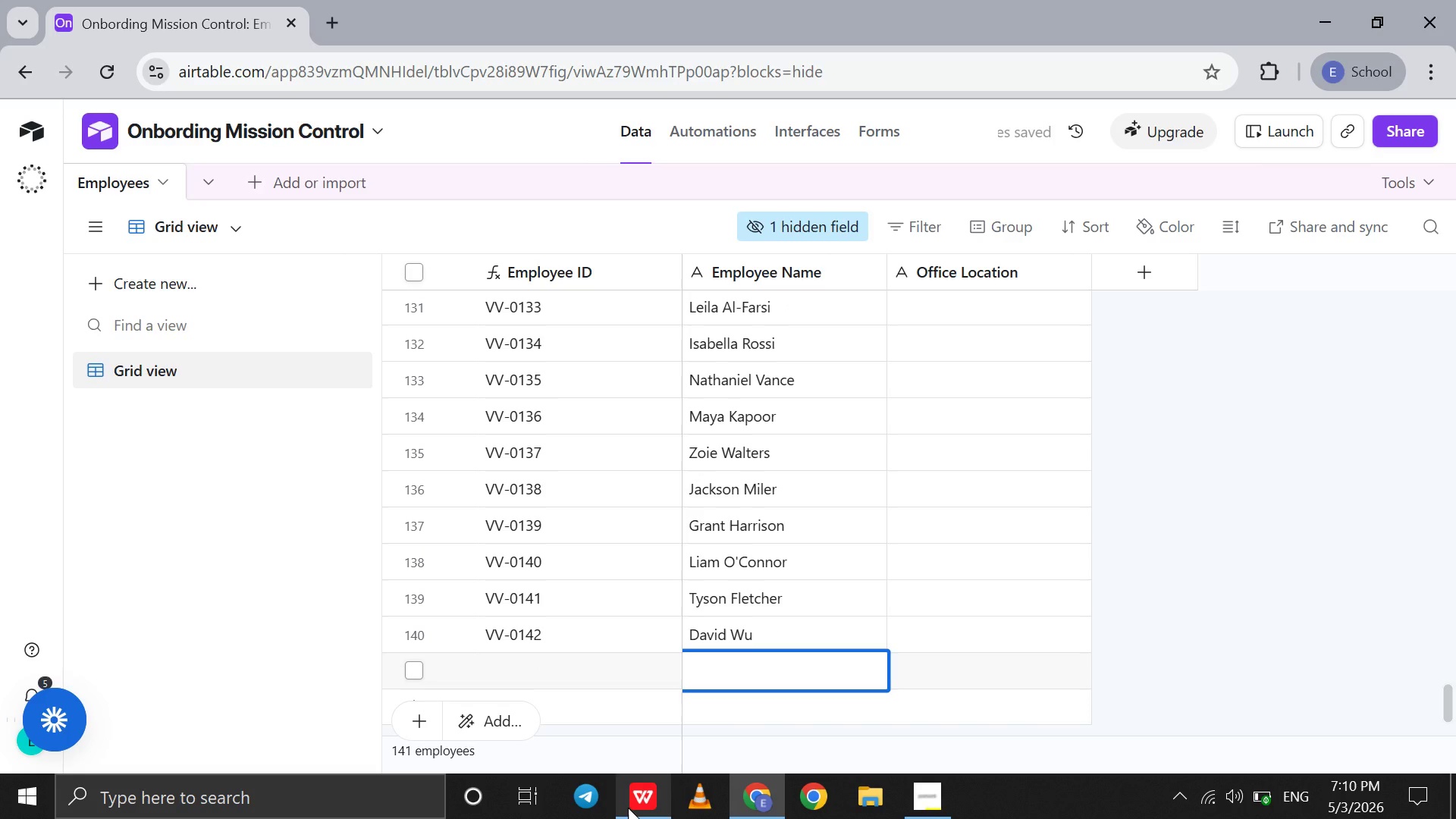 
type(David Wu)
 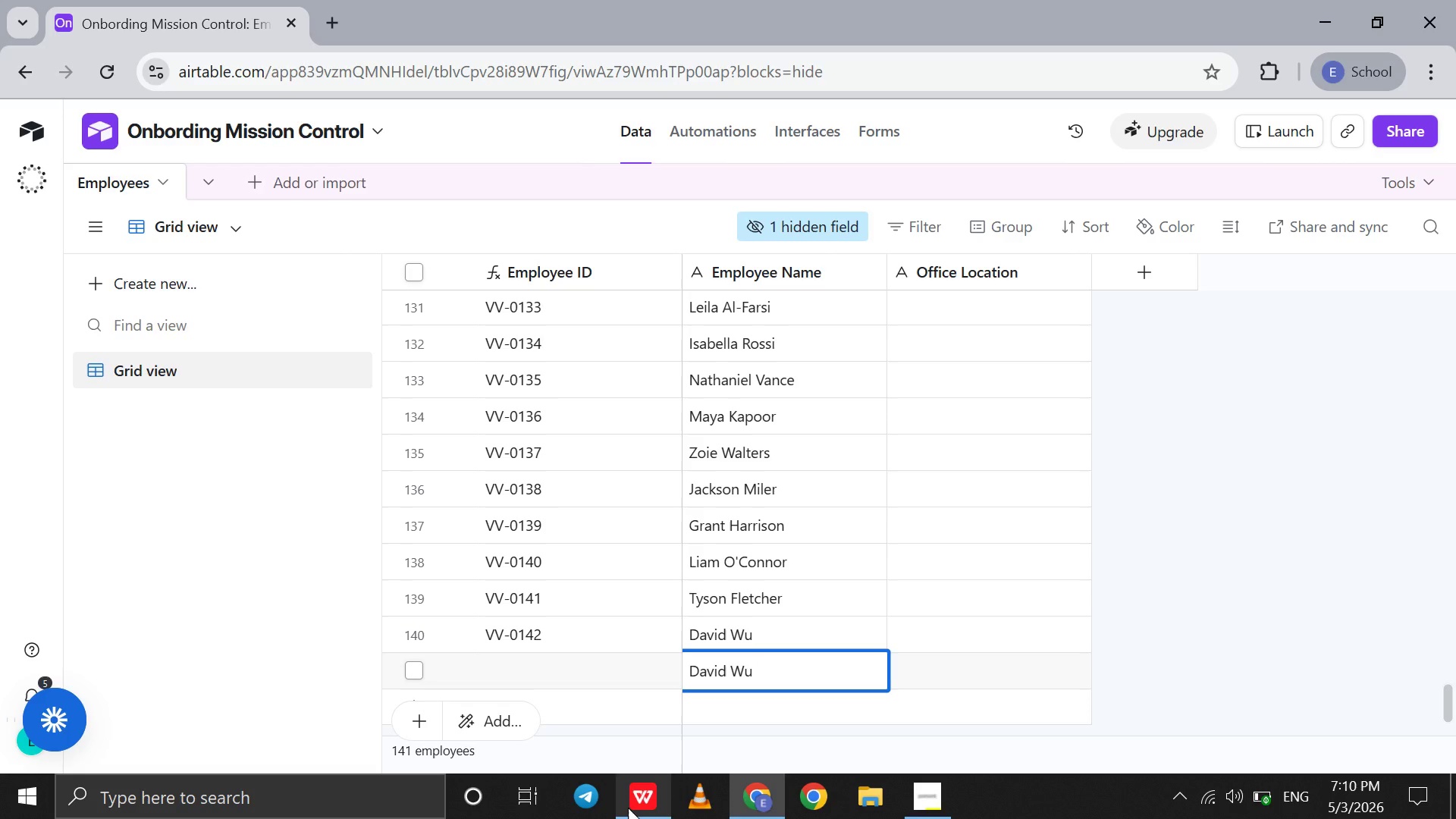 
key(Shift+Enter)
 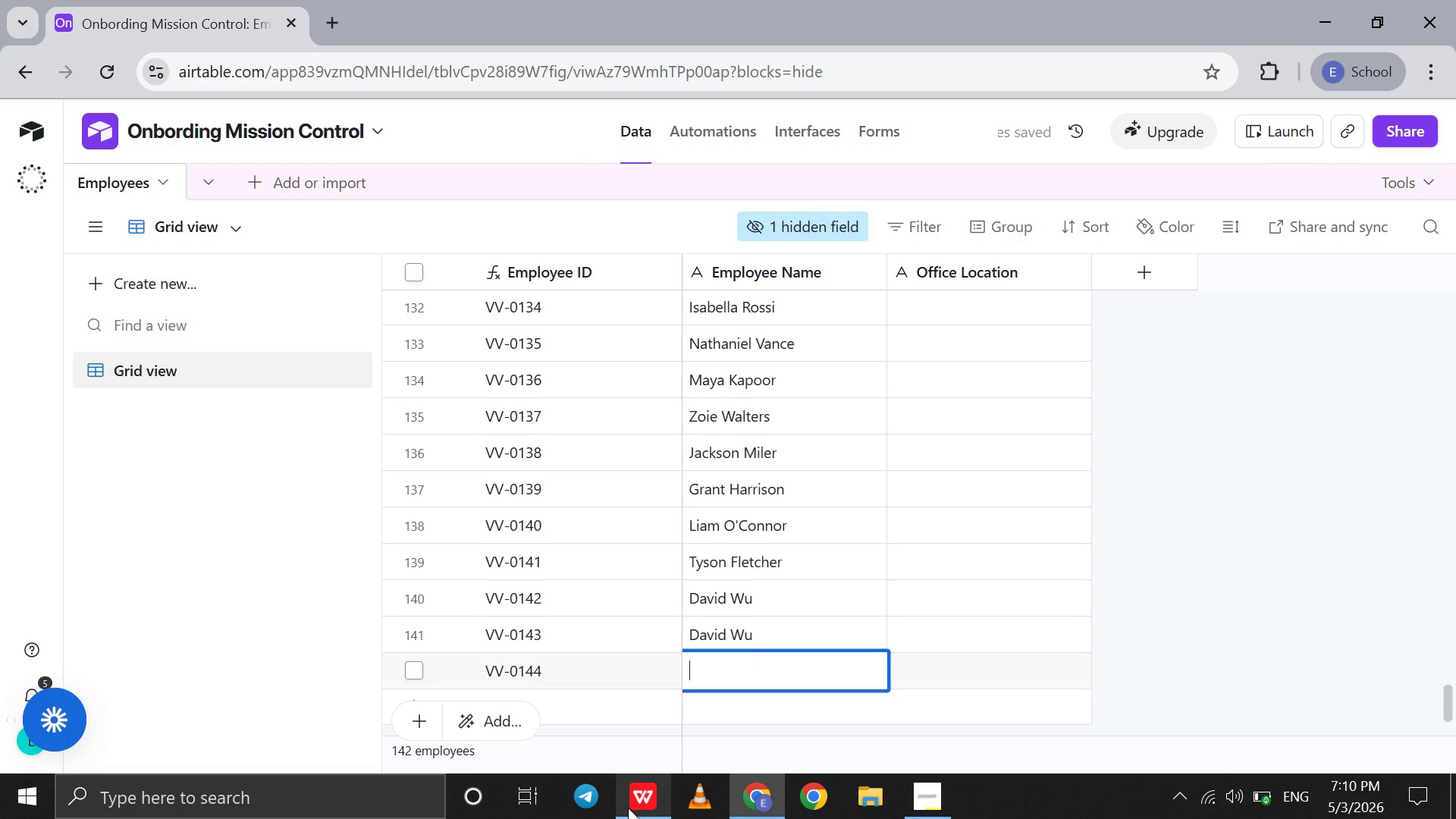 
left_click([628, 808])
 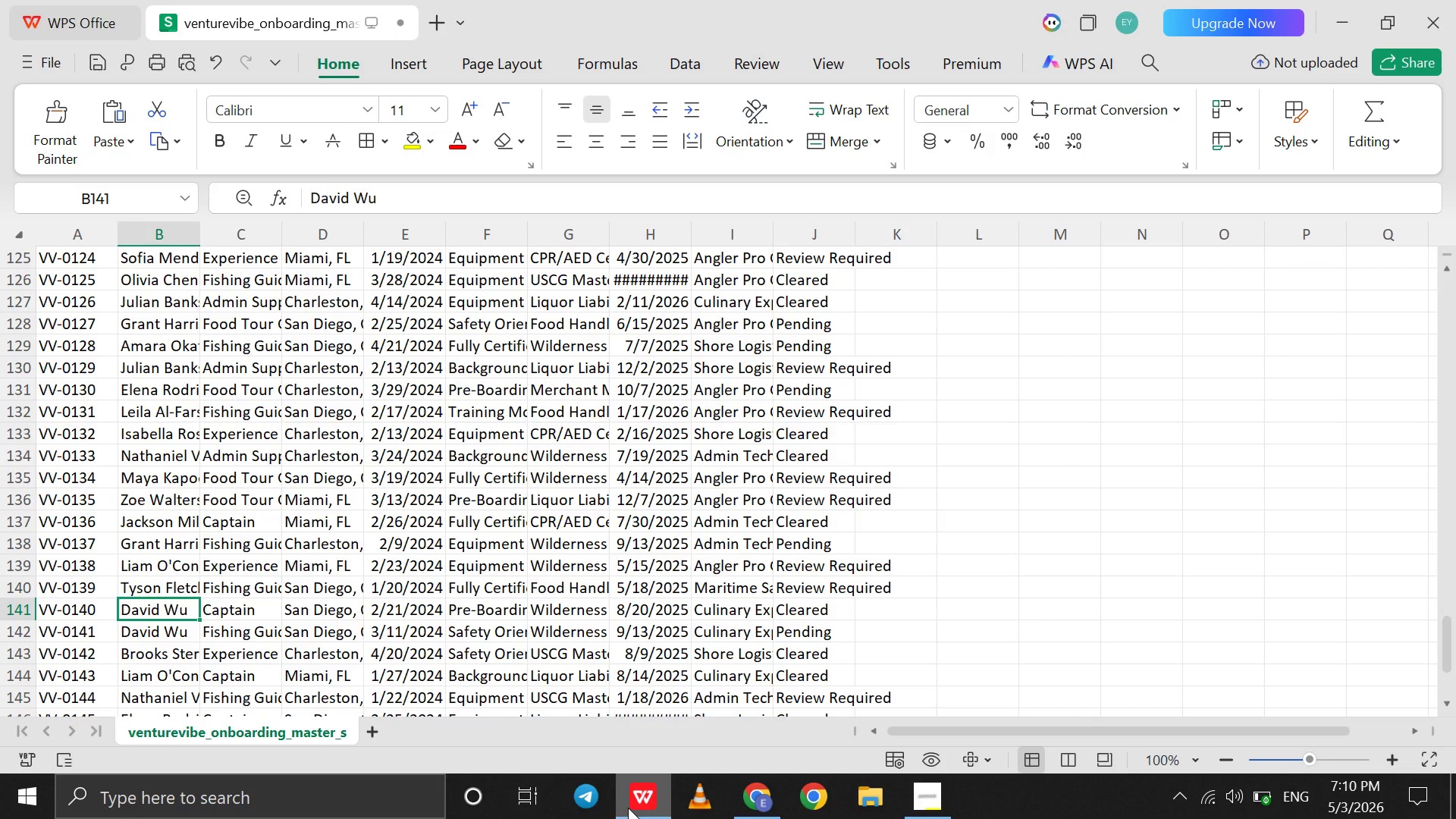 
key(ArrowDown)
 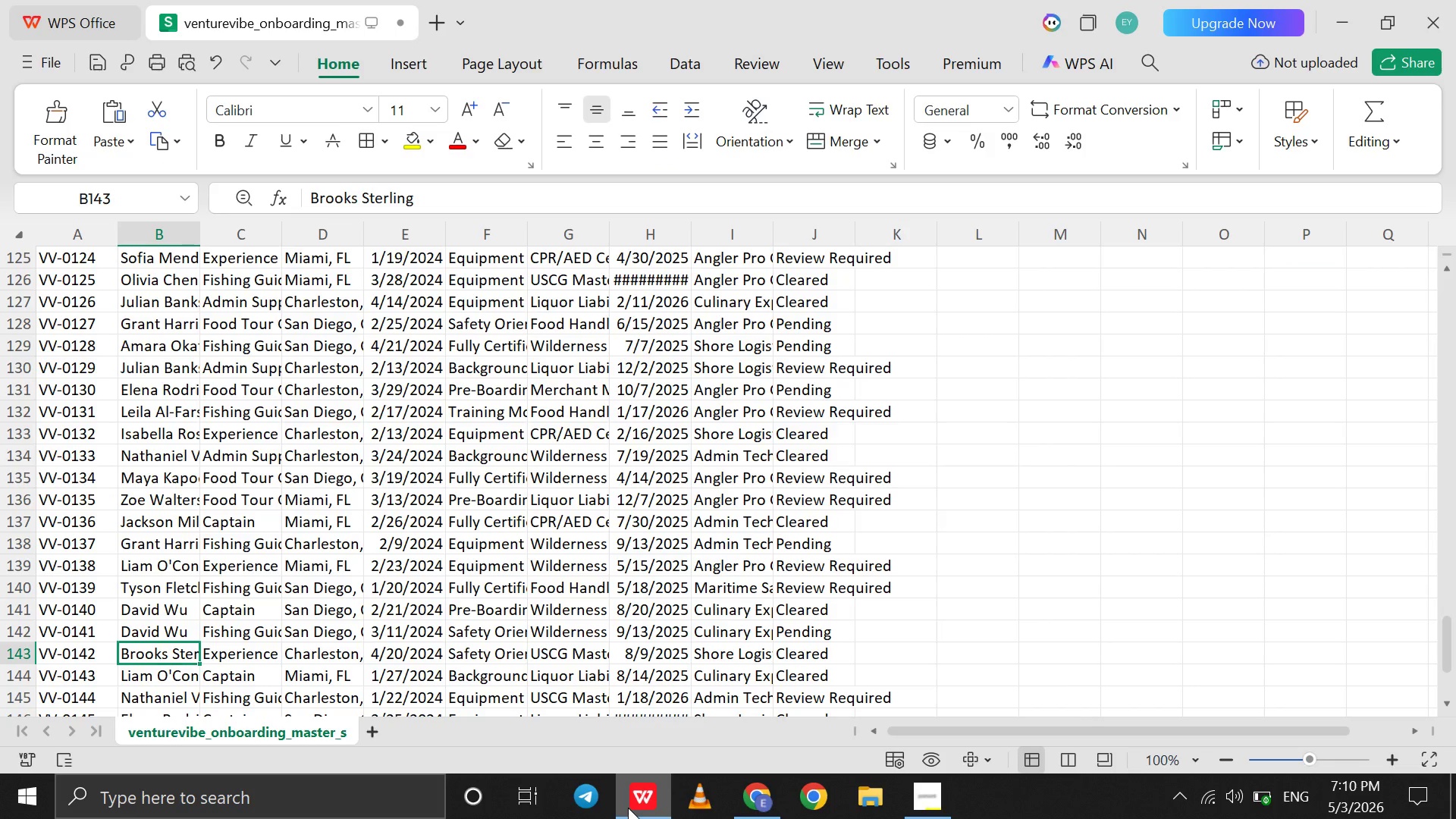 
key(ArrowDown)
 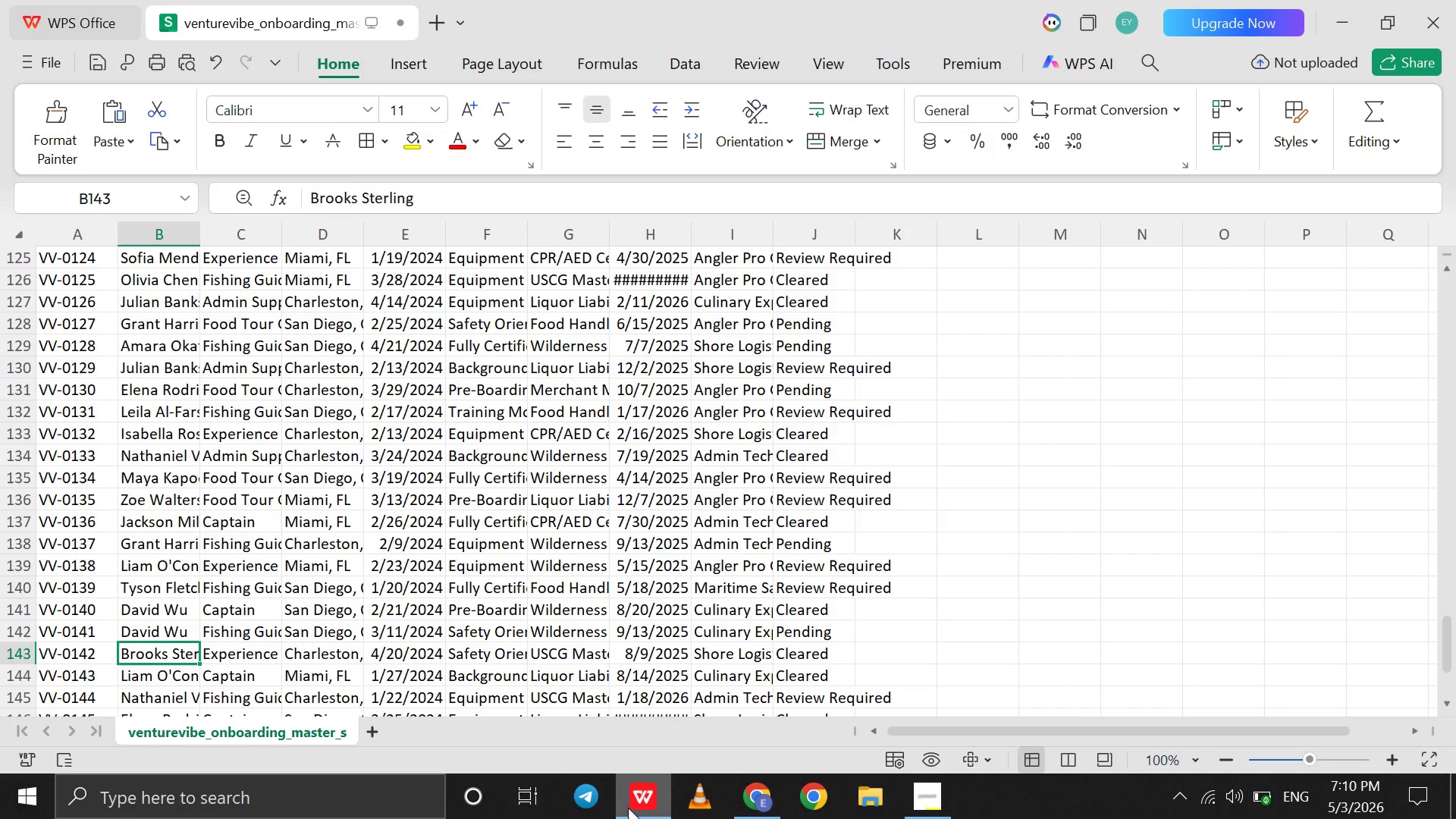 
left_click([628, 808])
 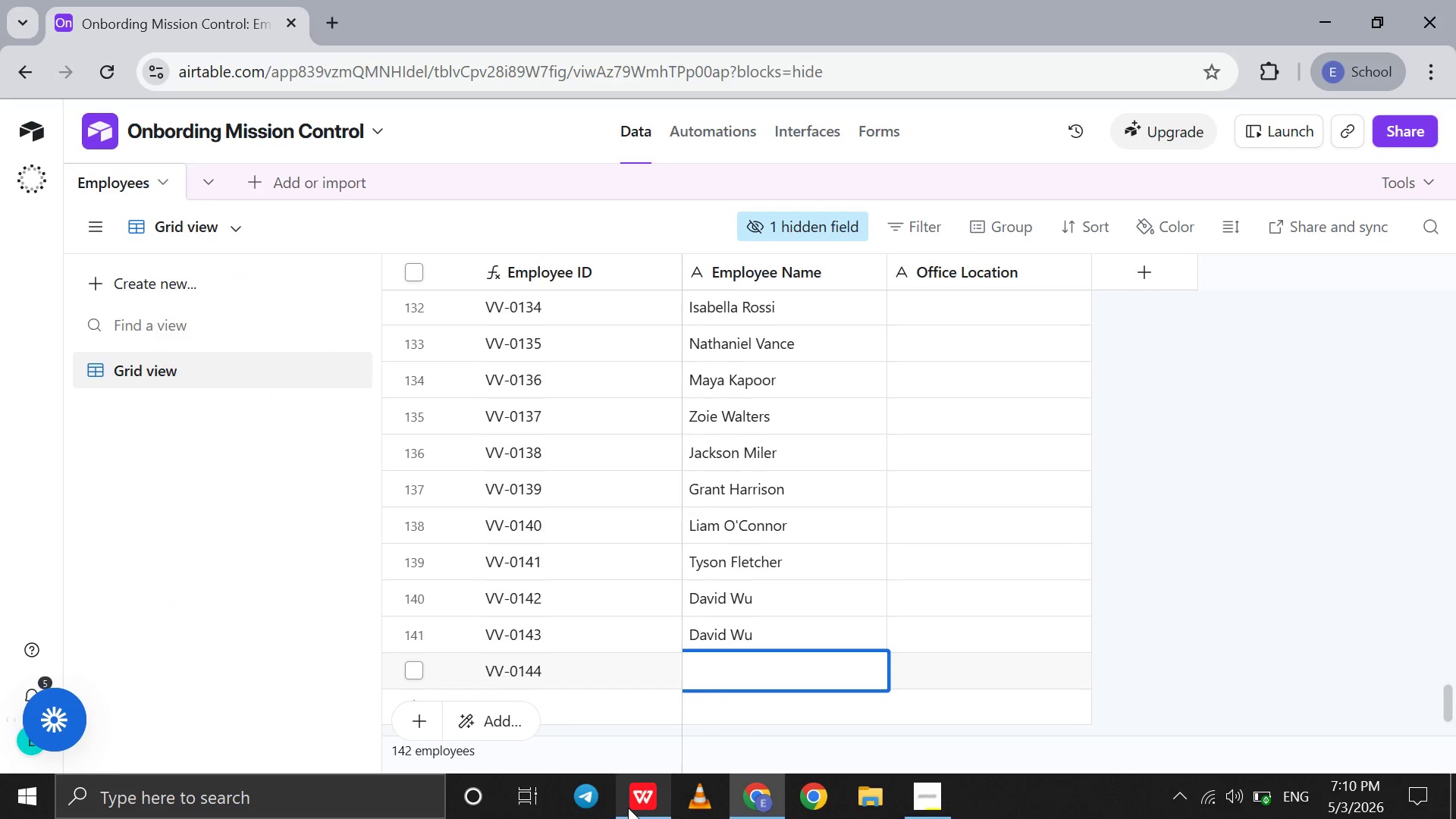 
left_click([628, 808])
 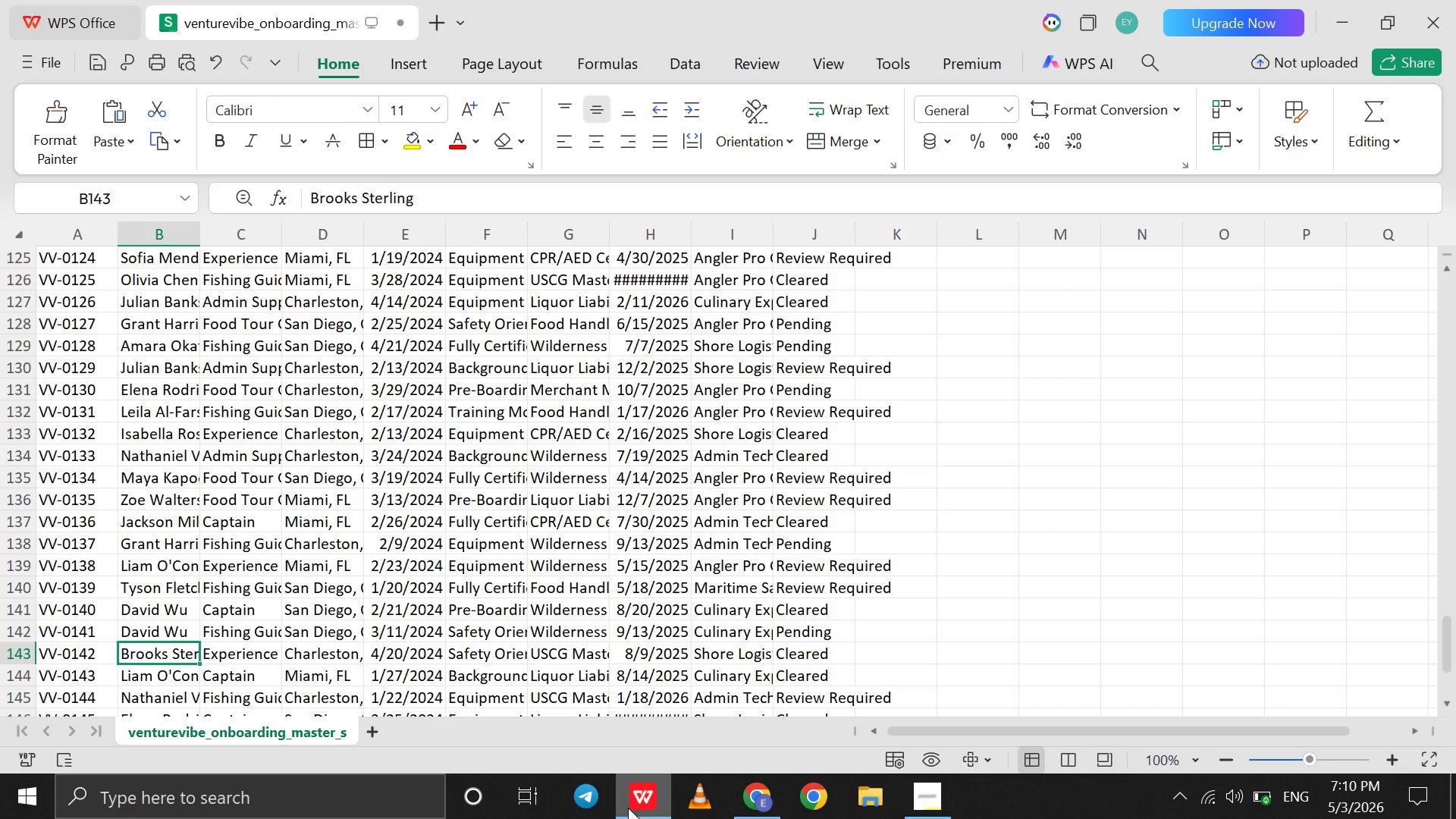 
left_click([628, 808])
 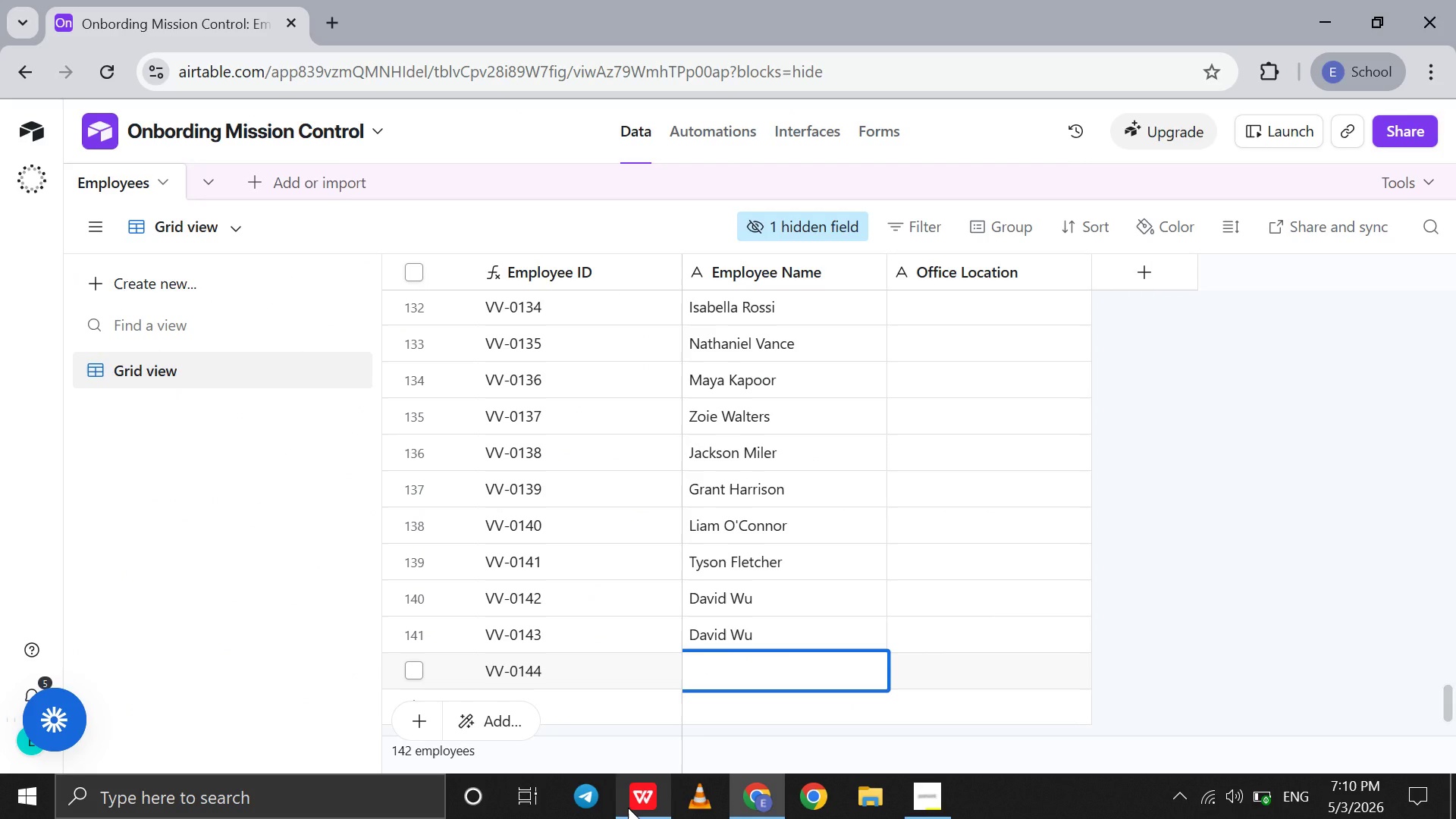 
key(Shift+B)
 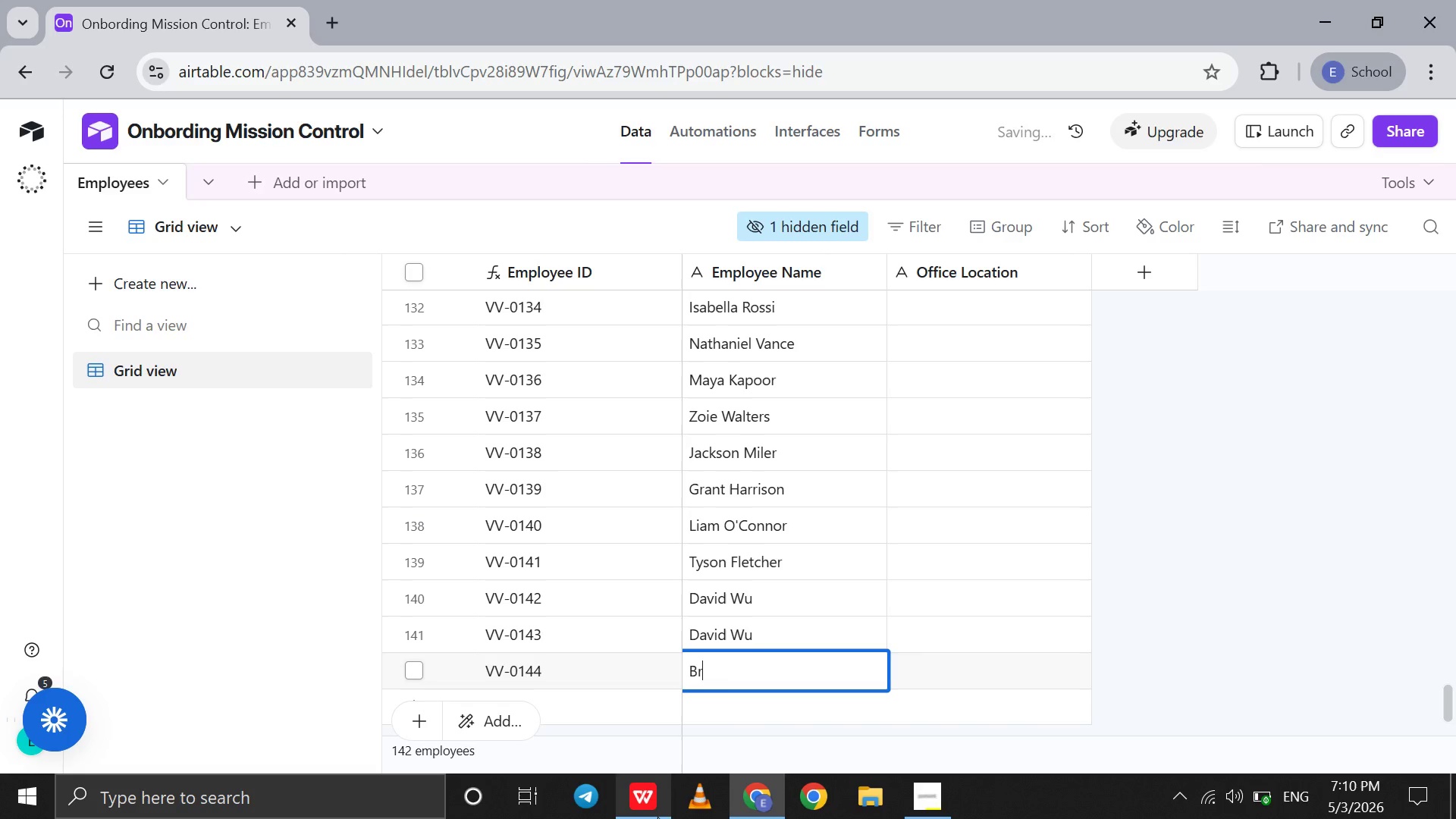 
type(rooks Sterling )
key(Backspace)
 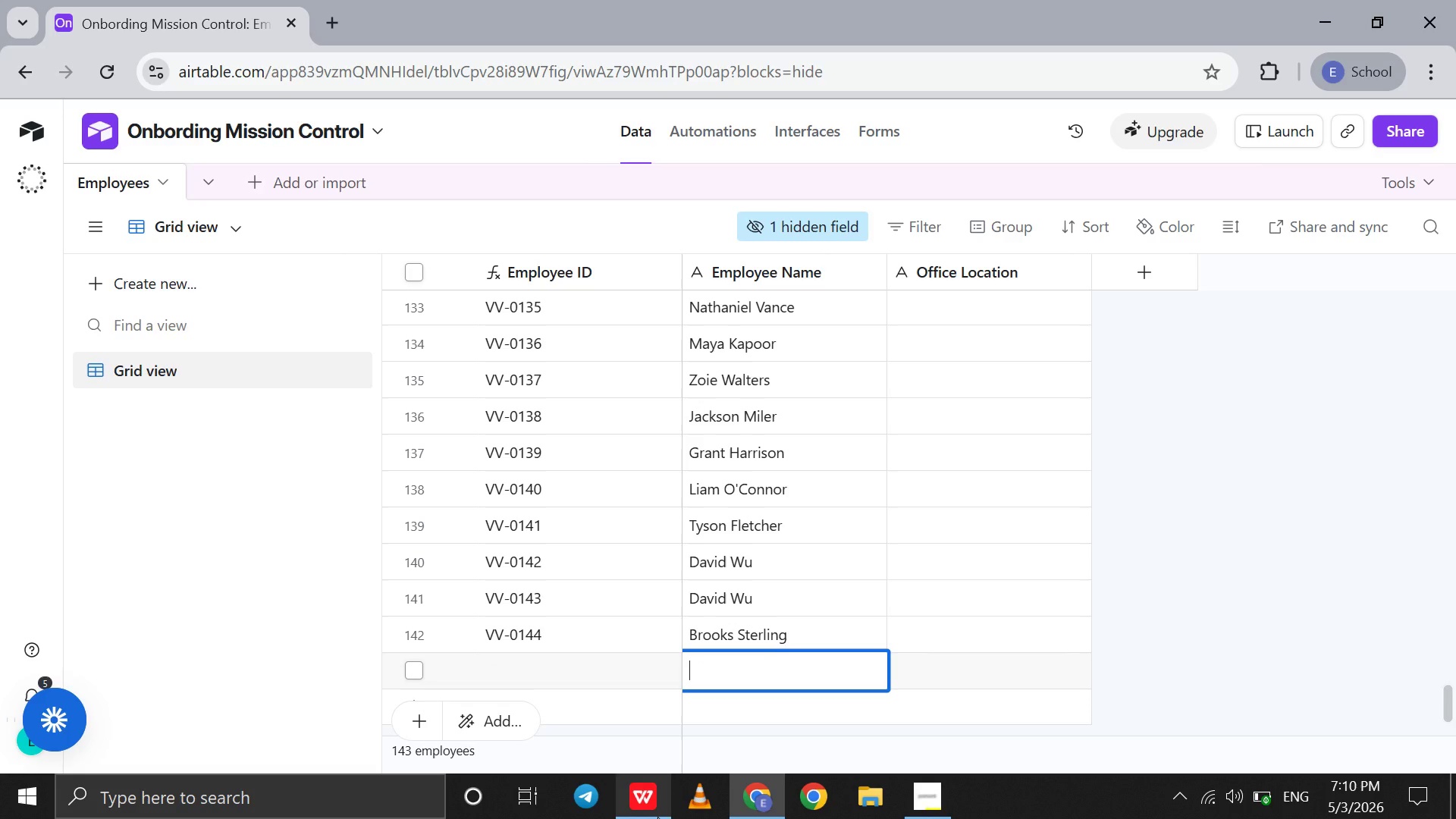 
key(Shift+Enter)
 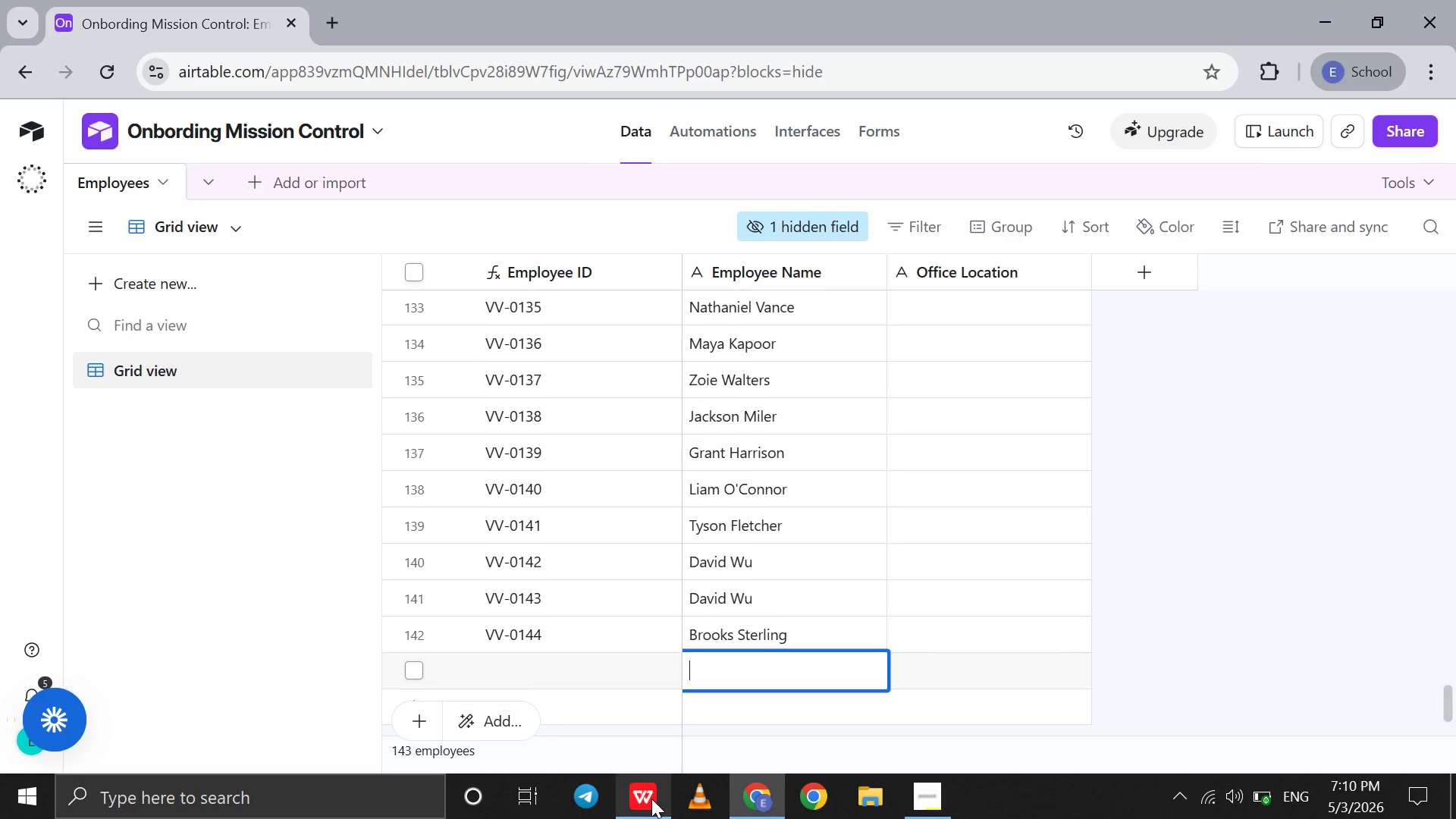 
left_click([648, 802])
 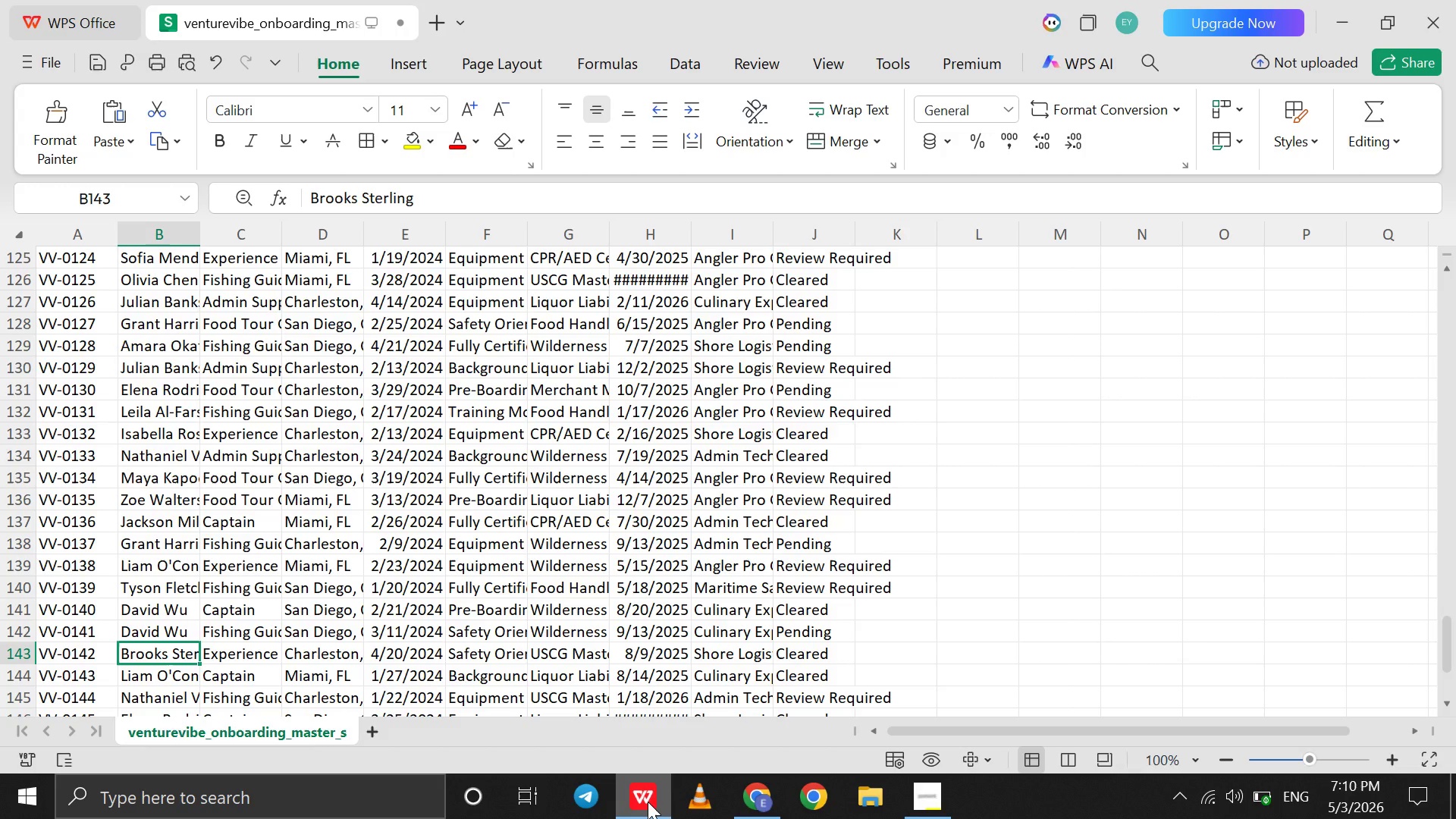 
key(ArrowDown)
 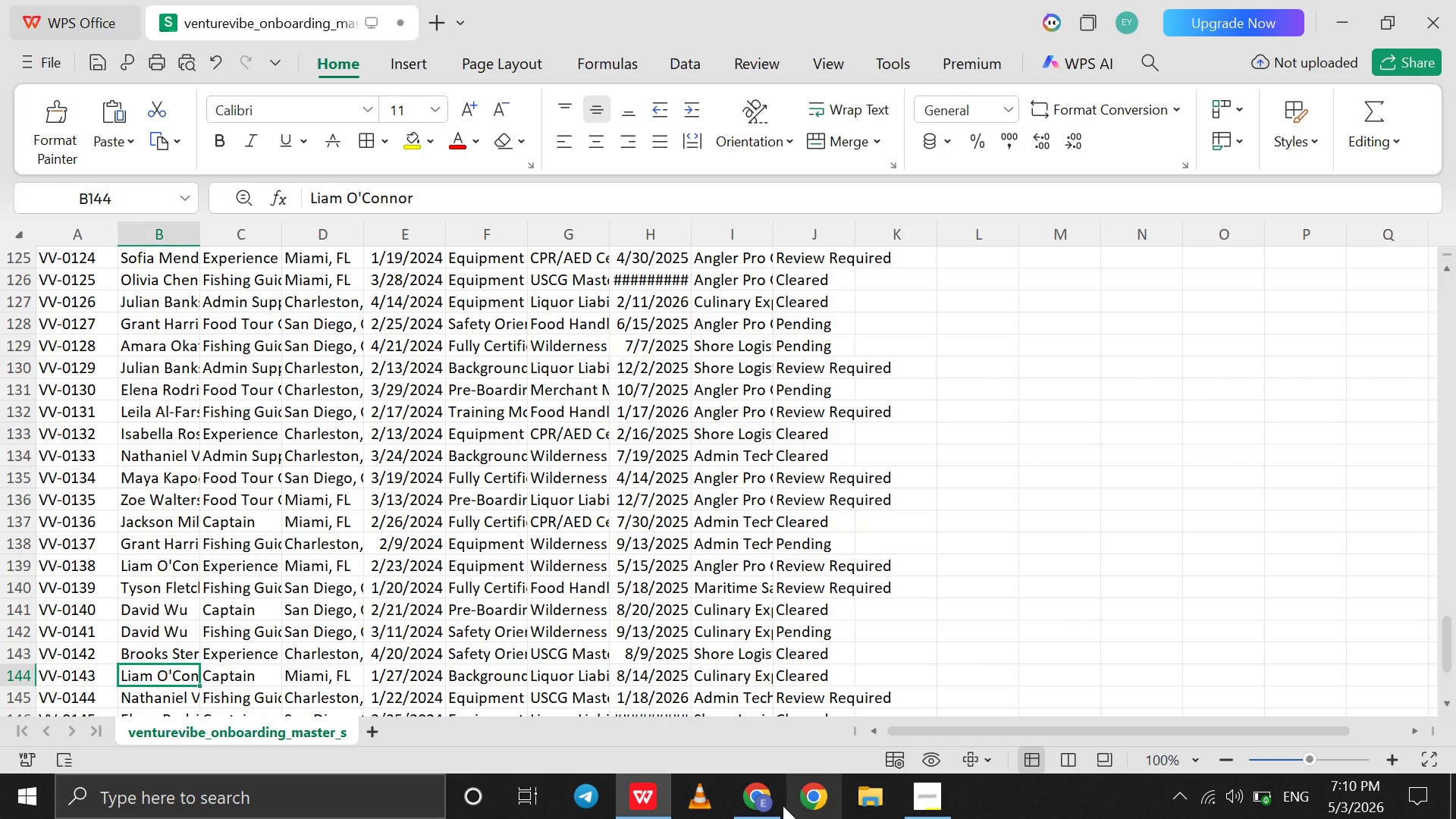 
left_click([771, 805])
 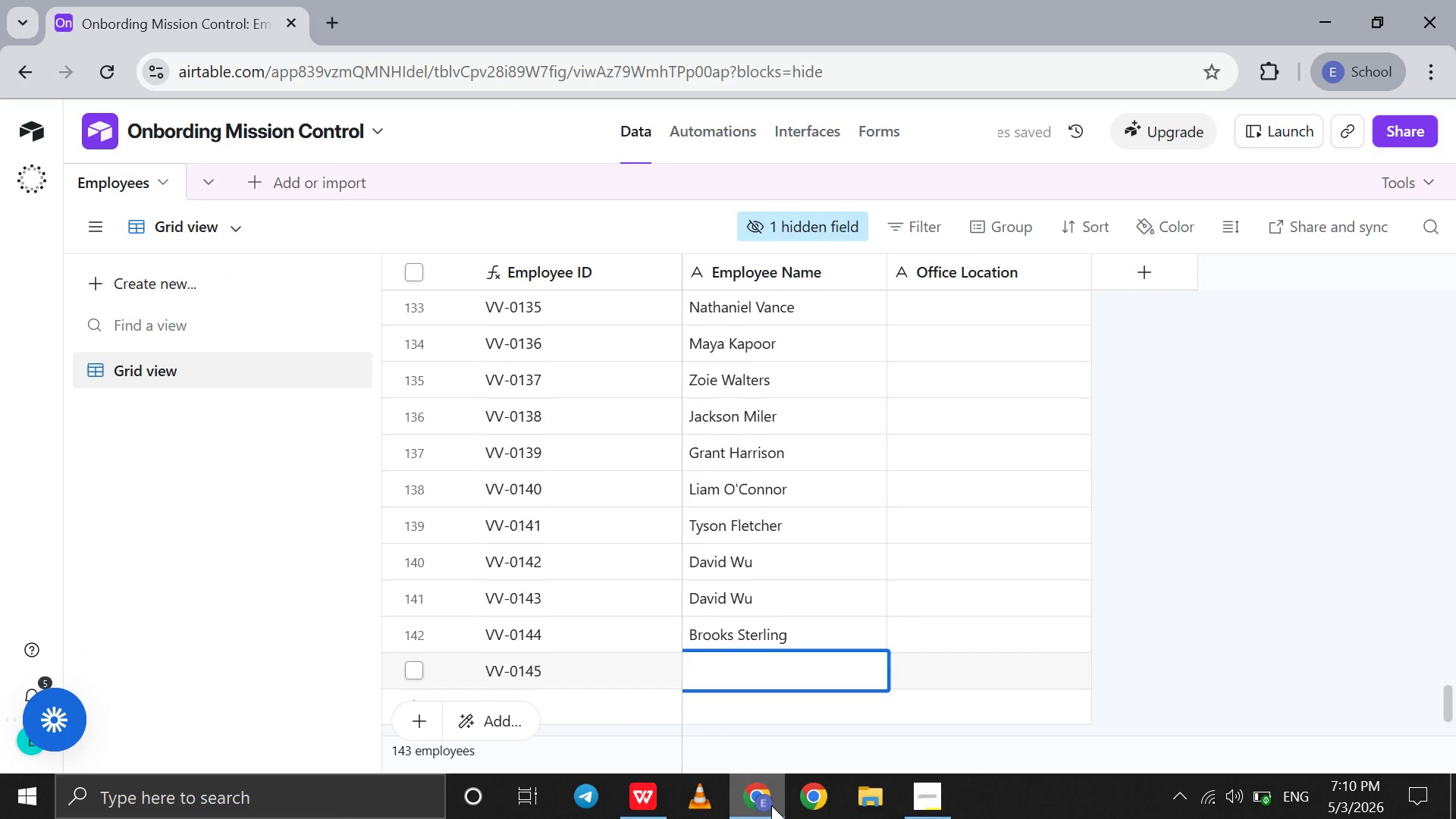 
type(Liam Ocono)
 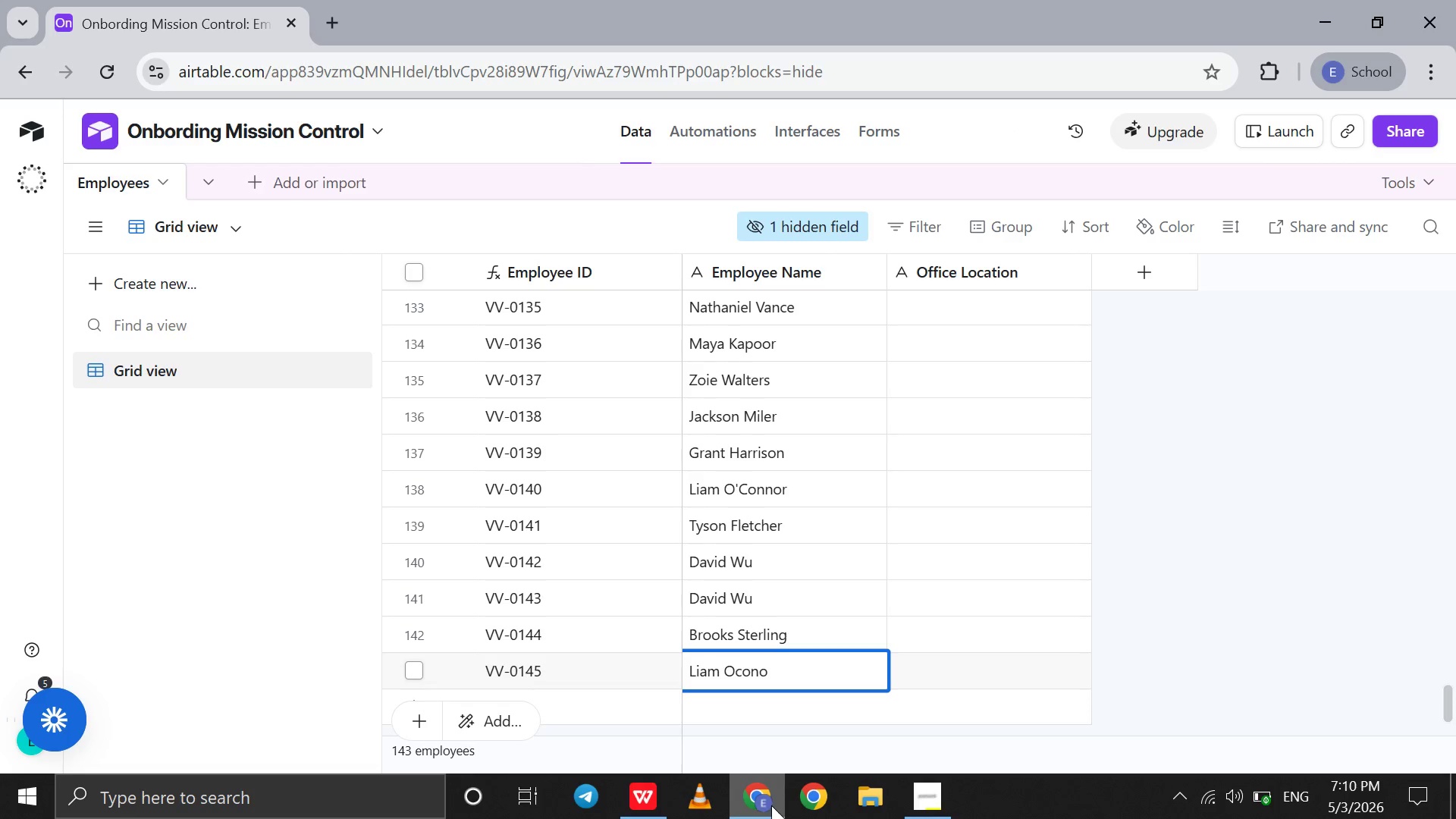 
key(ArrowLeft)
 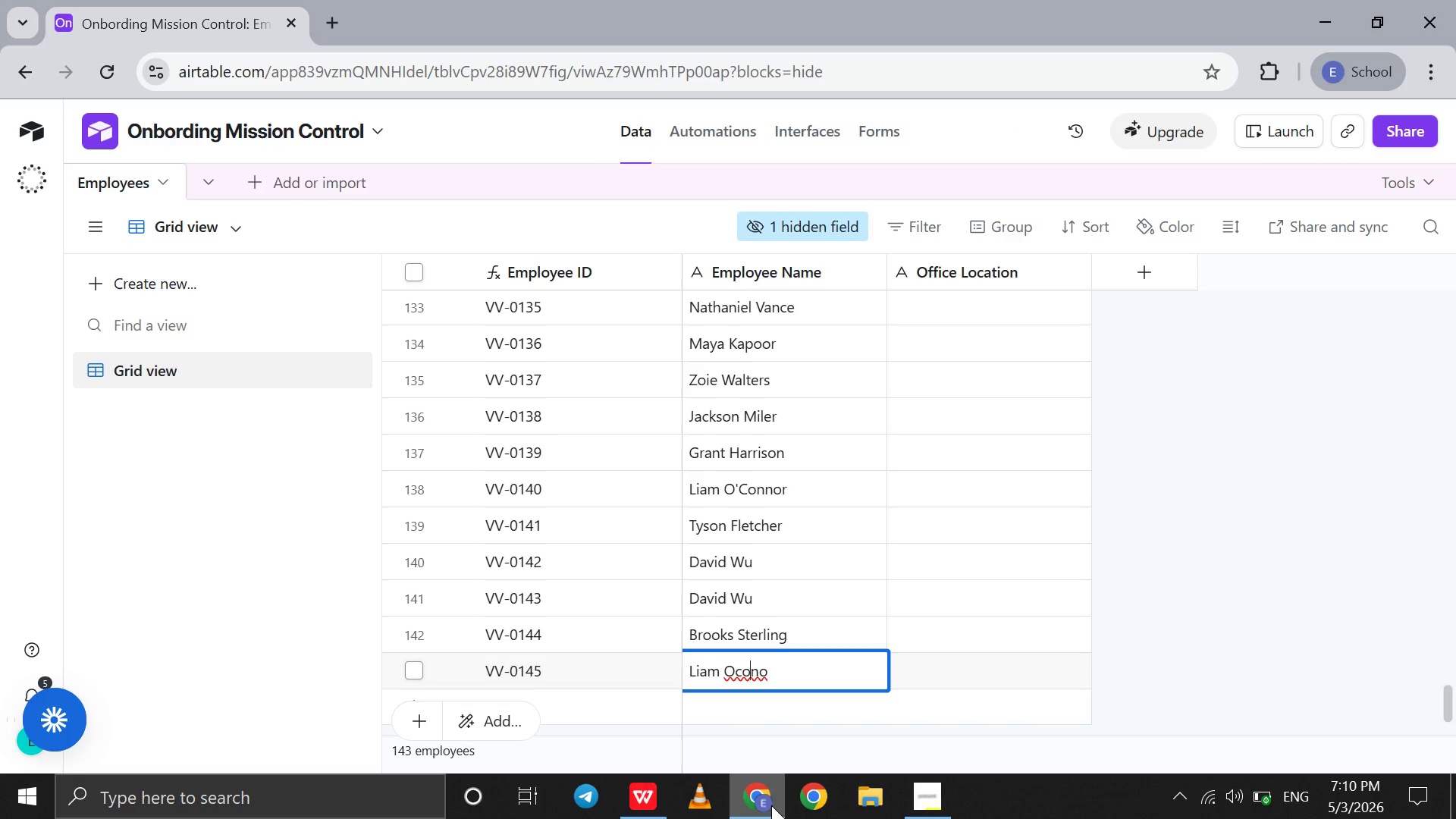 
key(ArrowLeft)
 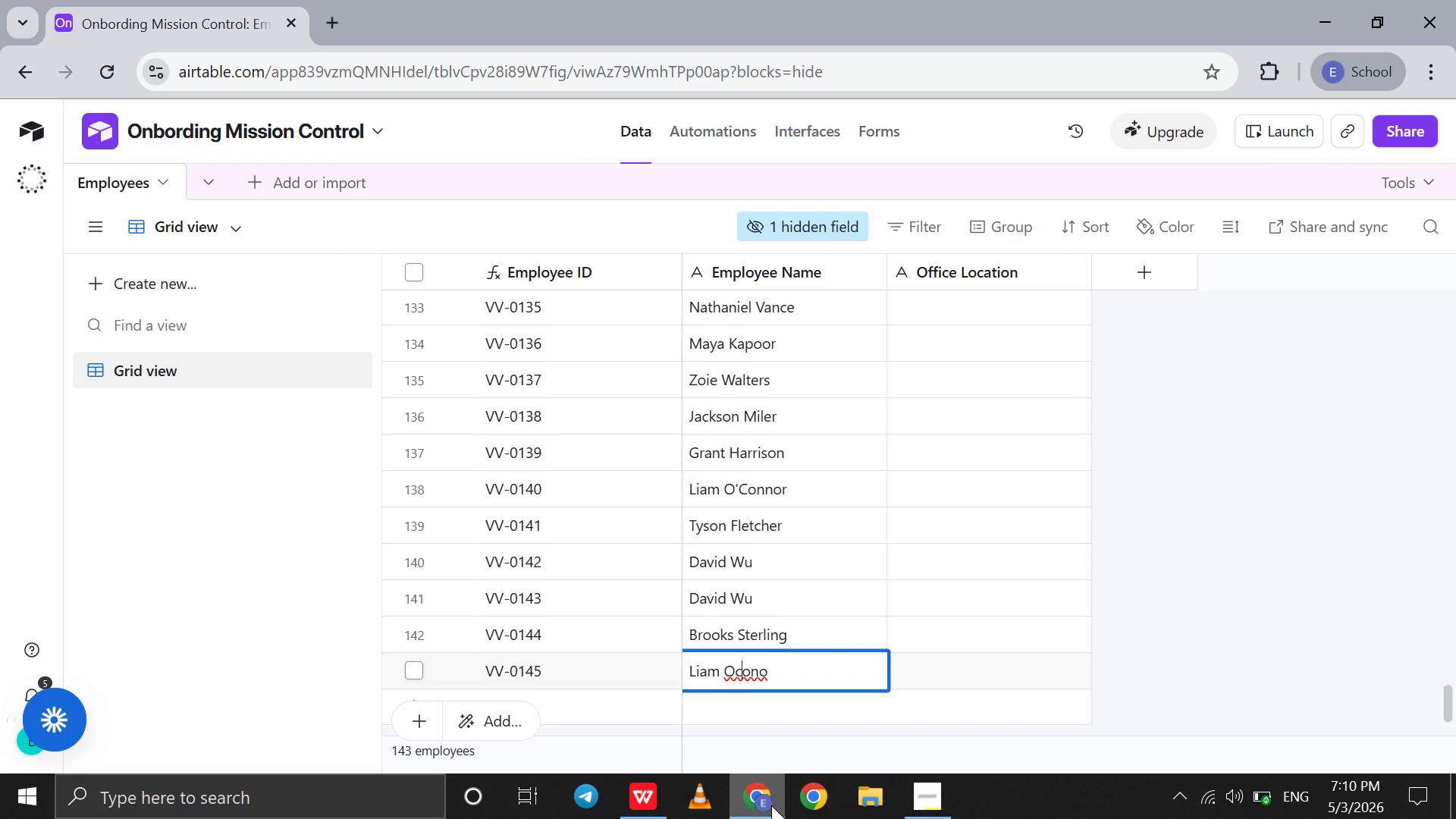 
key(ArrowLeft)
 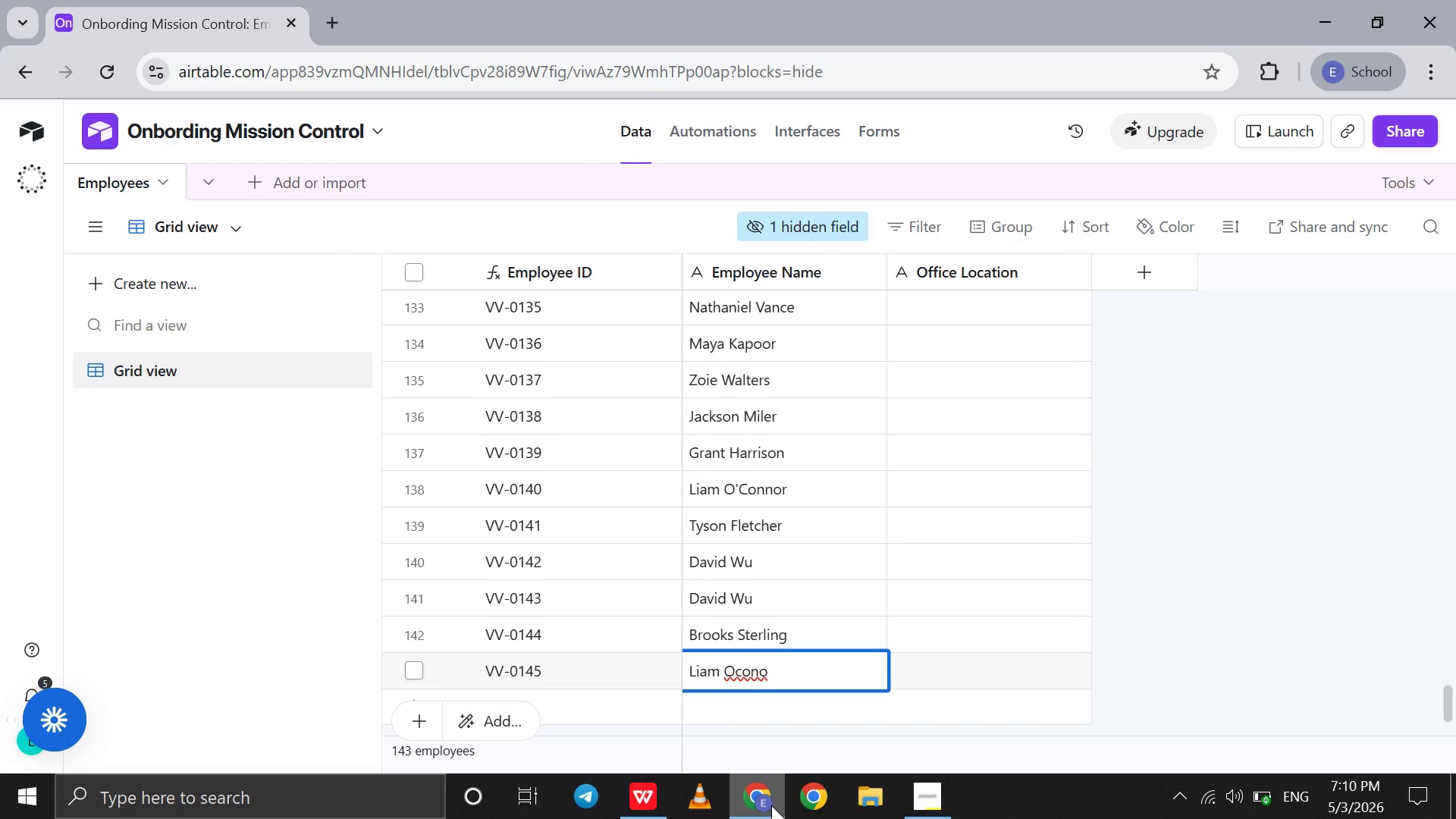 
key(ArrowLeft)
 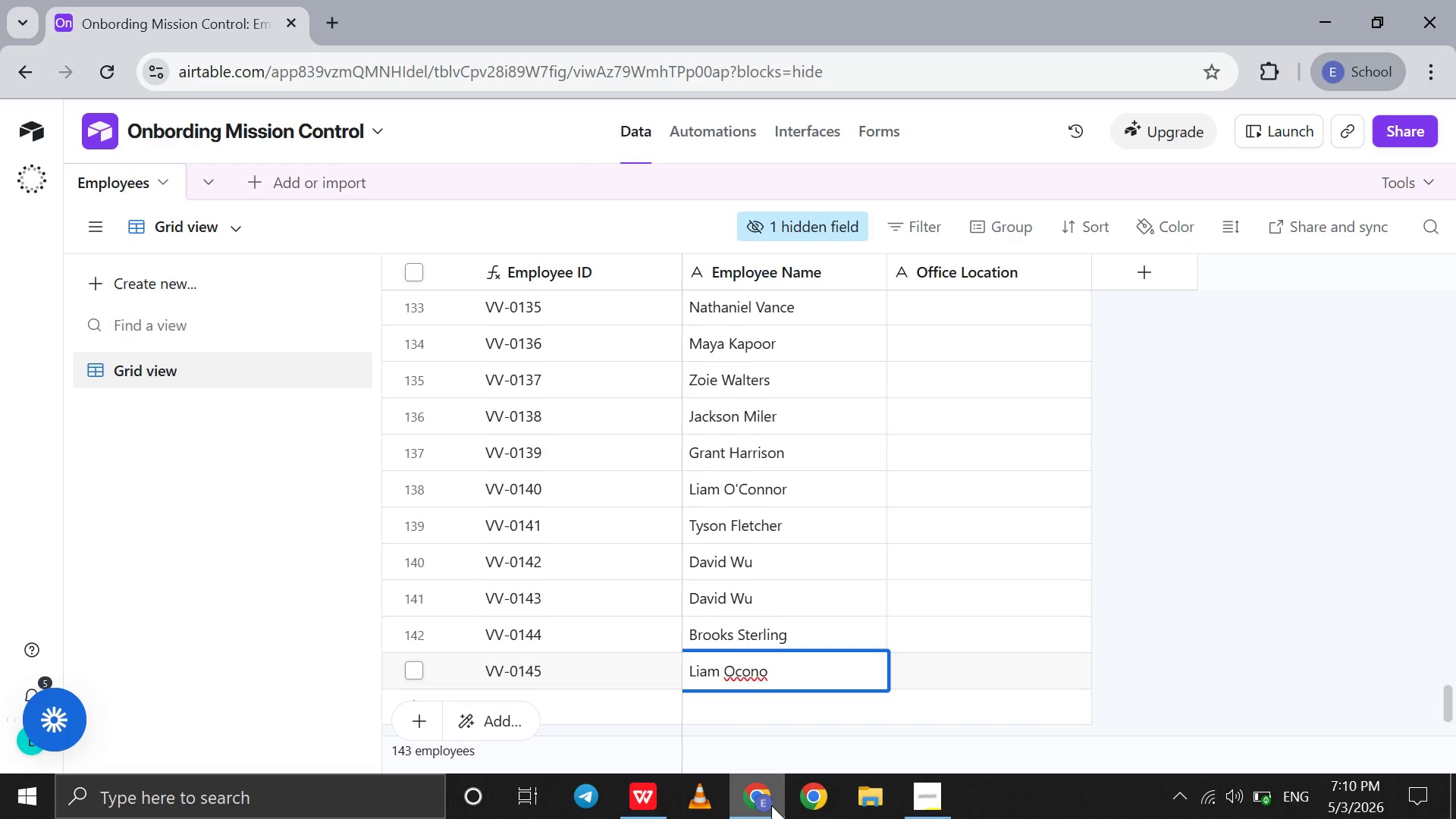 
key(Quote)
 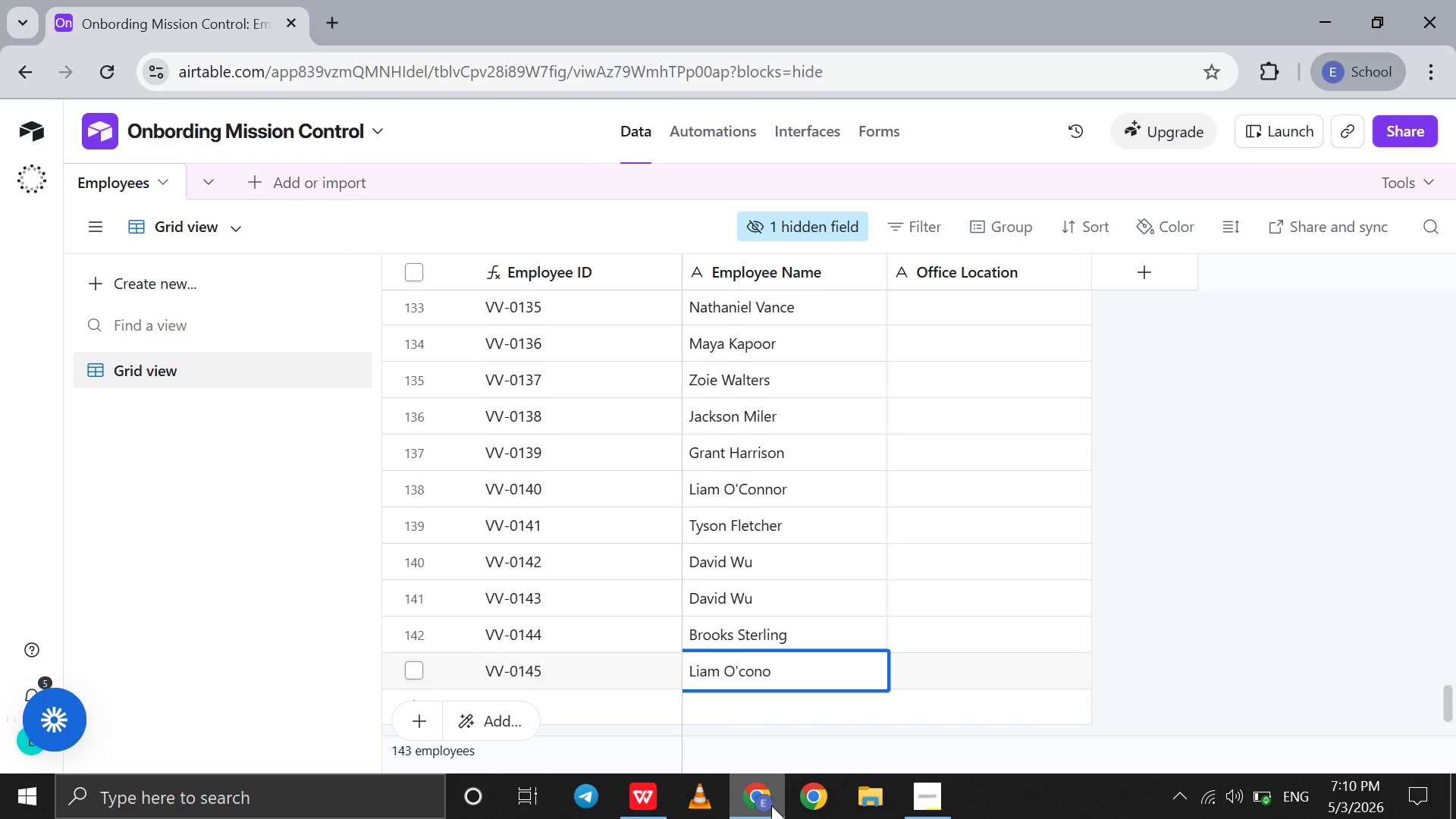 
key(ArrowRight)
 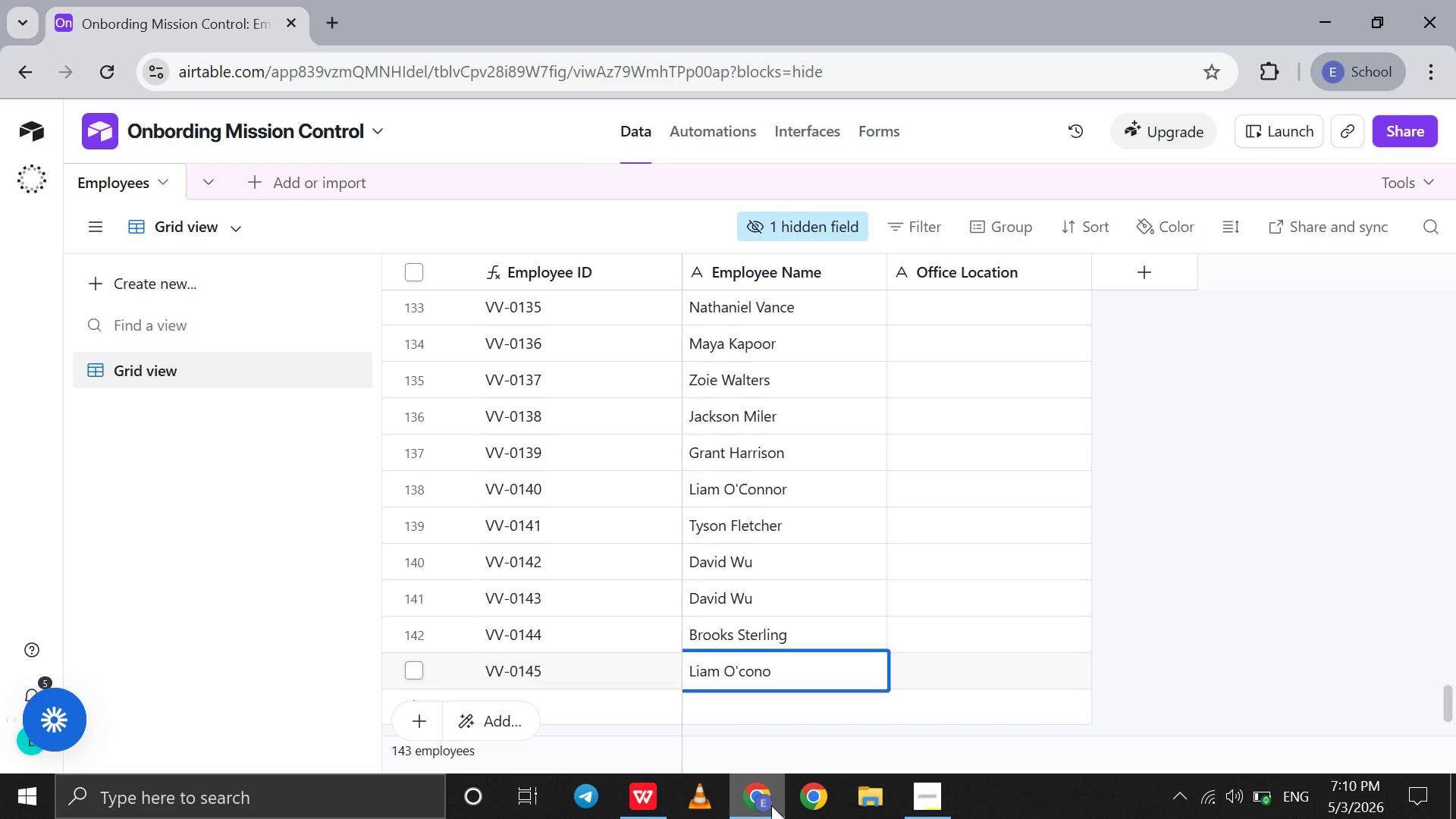 
key(Backspace)
 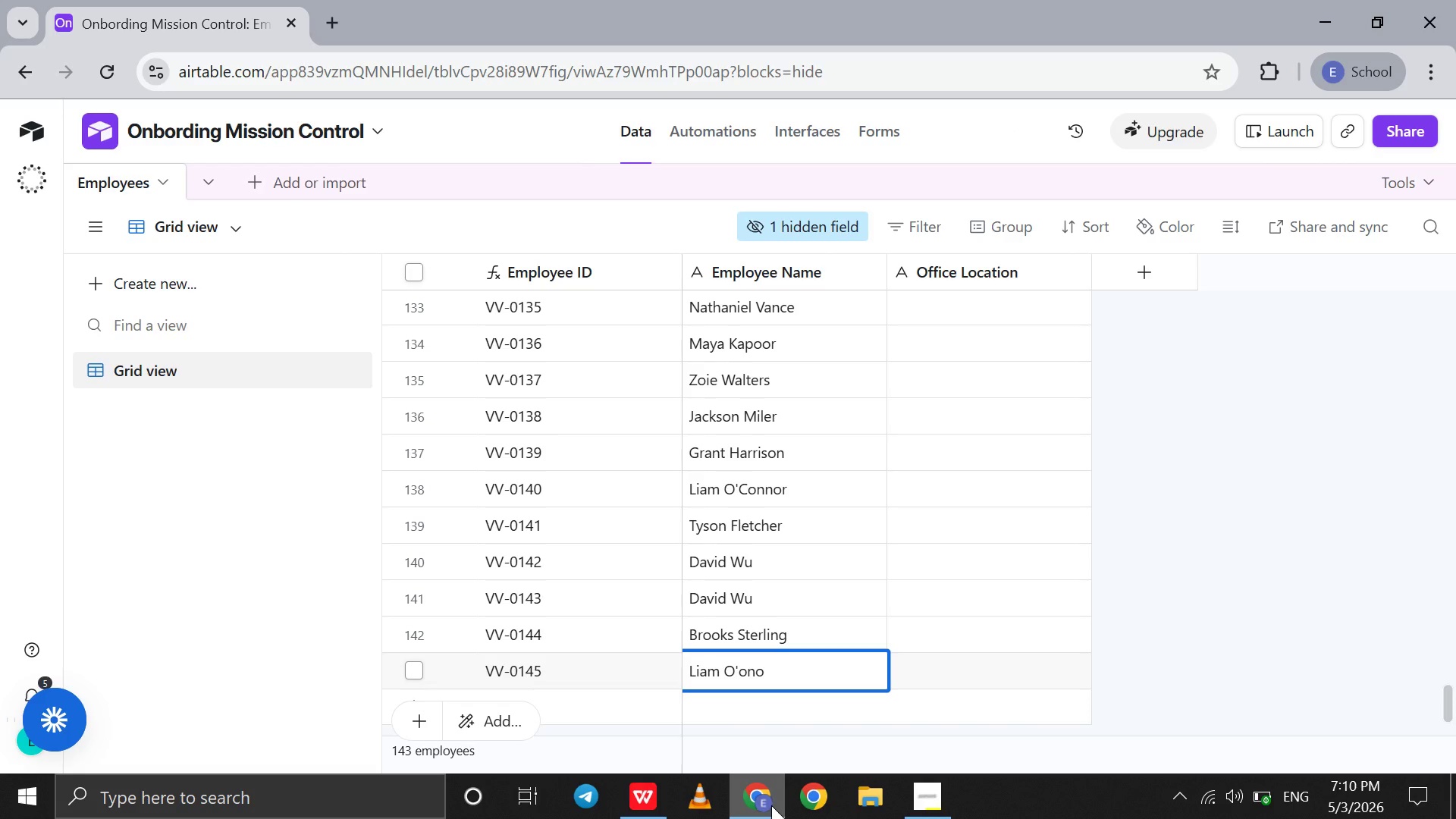 
key(Shift+C)
 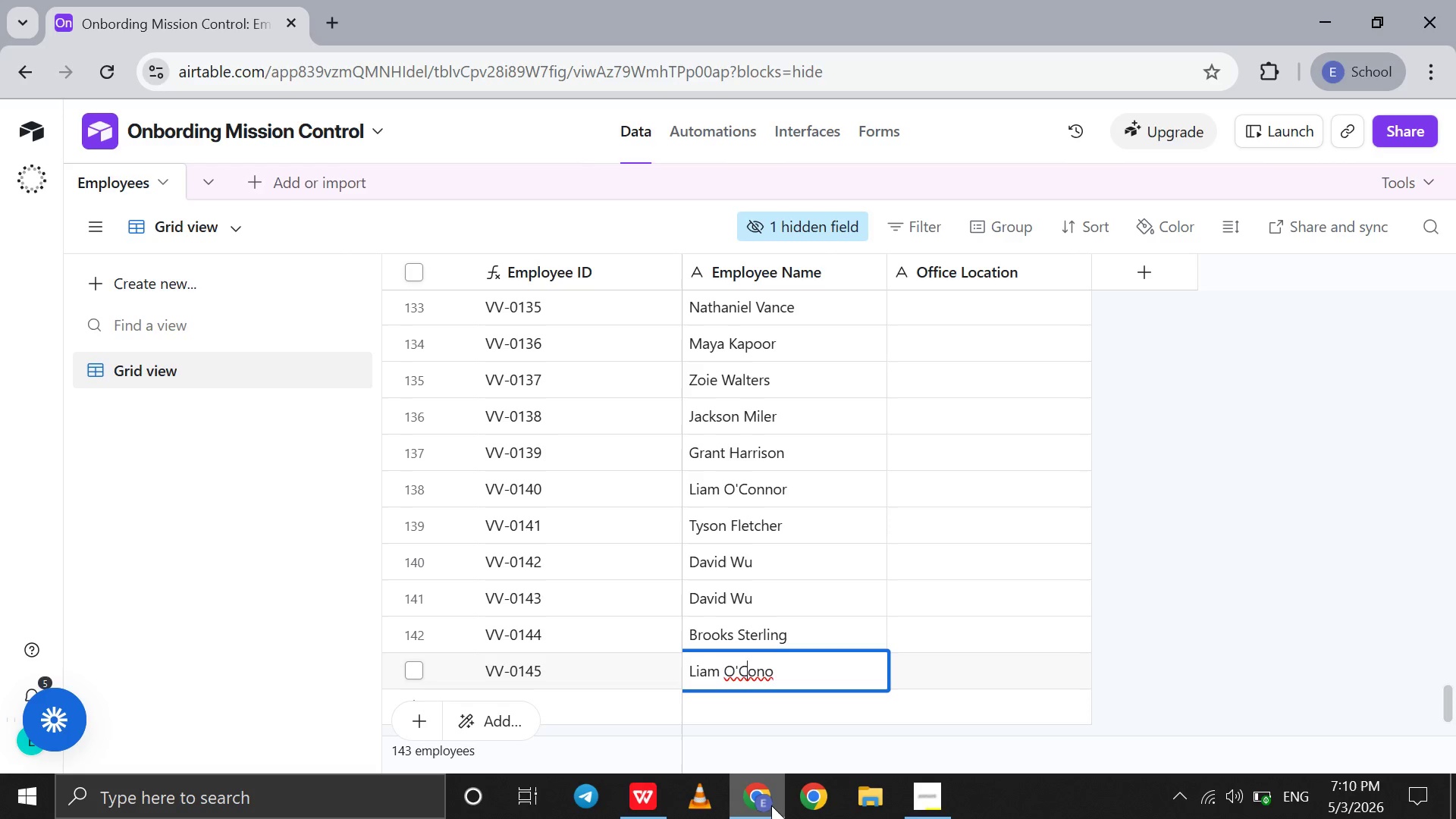 
key(ArrowRight)
 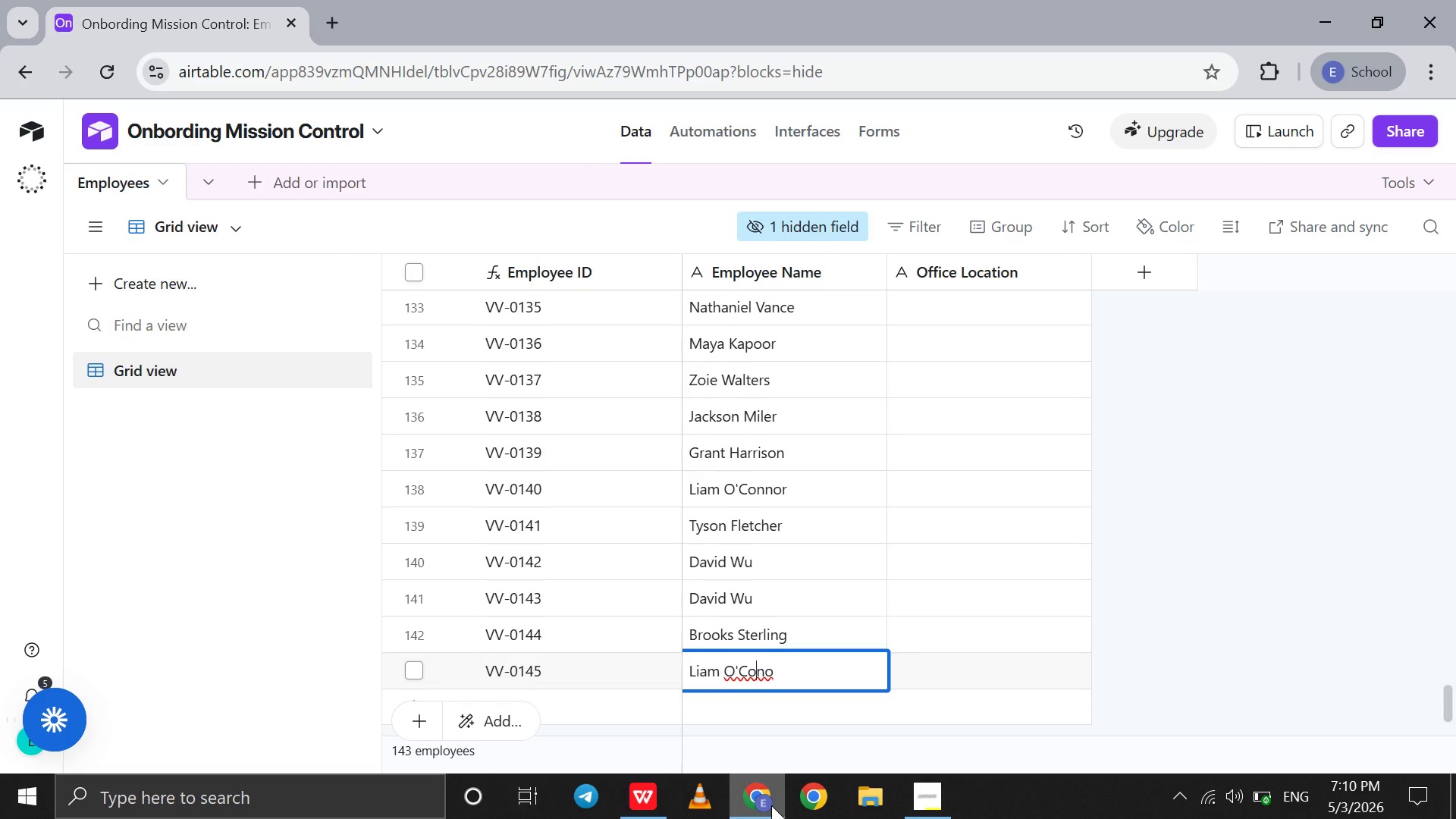 
key(N)
 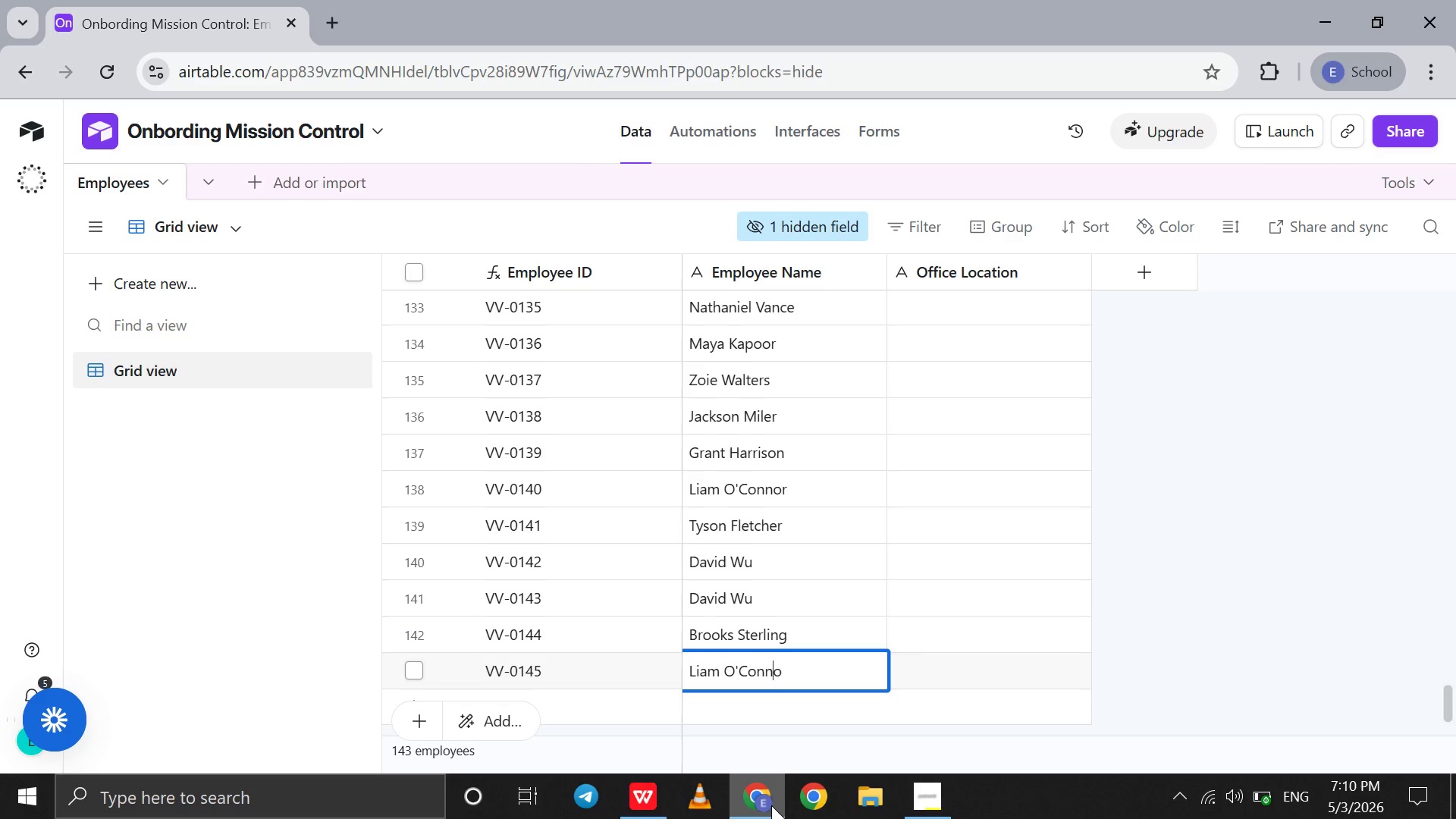 
key(ArrowRight)
 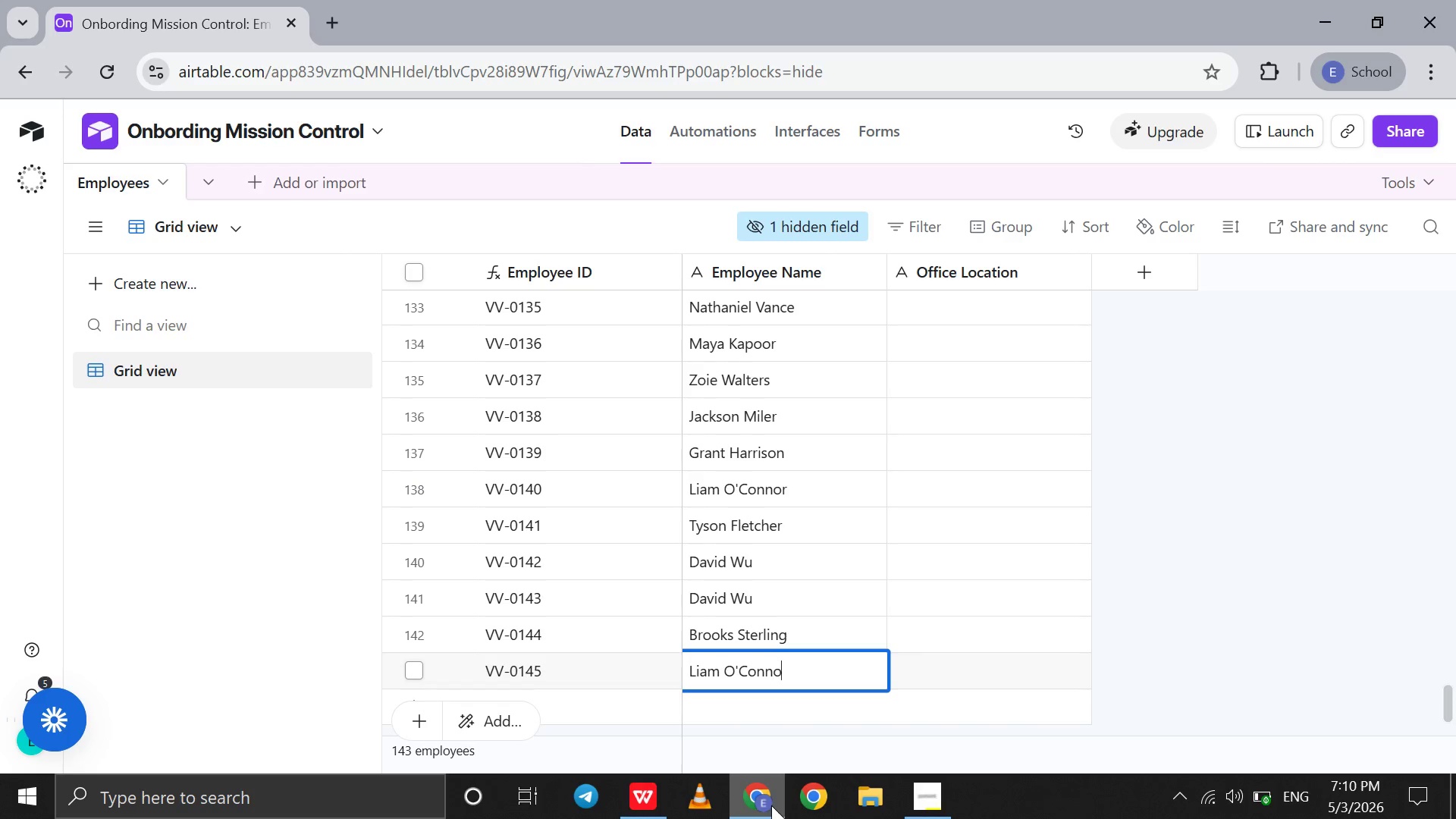 
key(ArrowRight)
 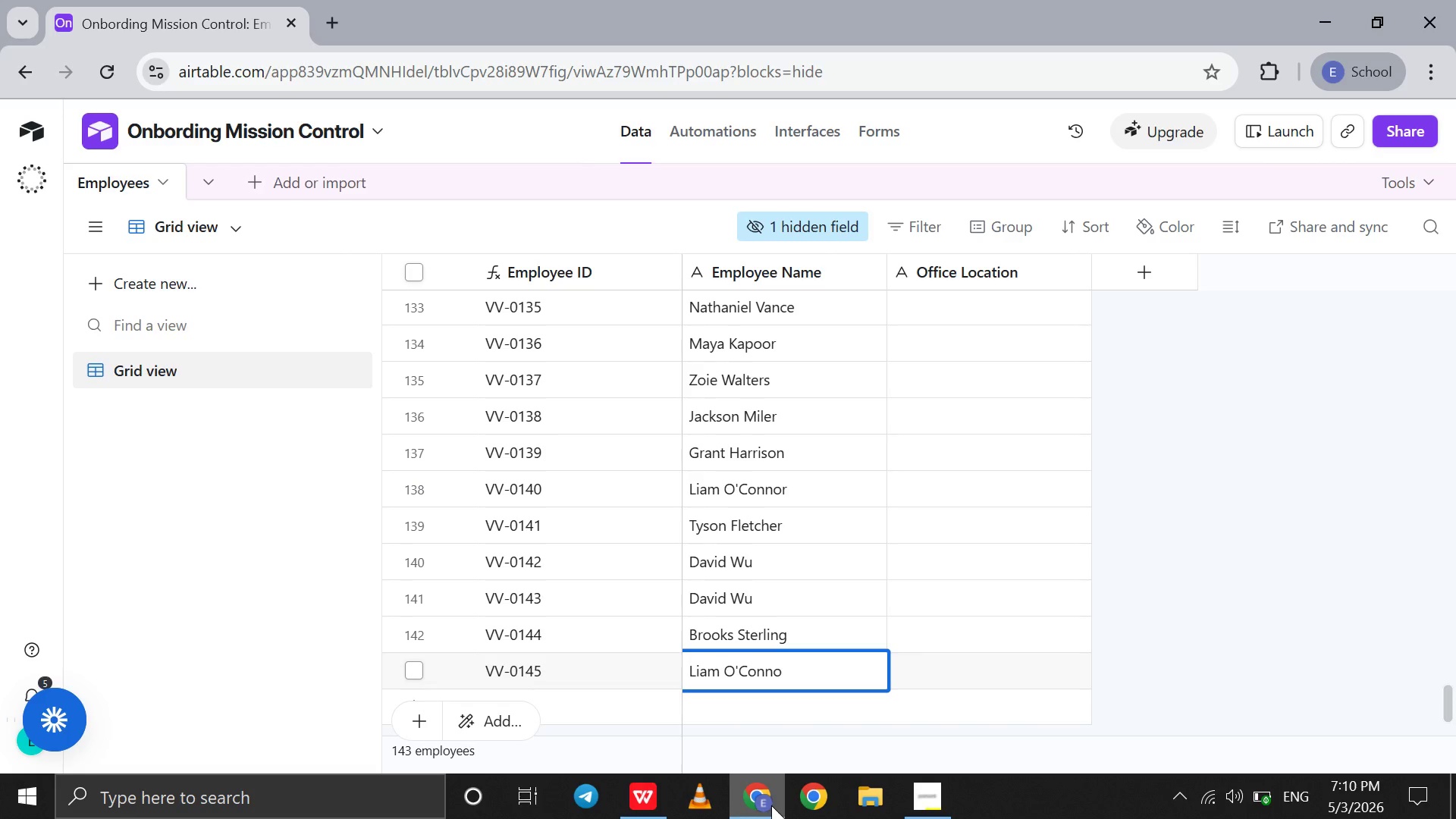 
key(R)
 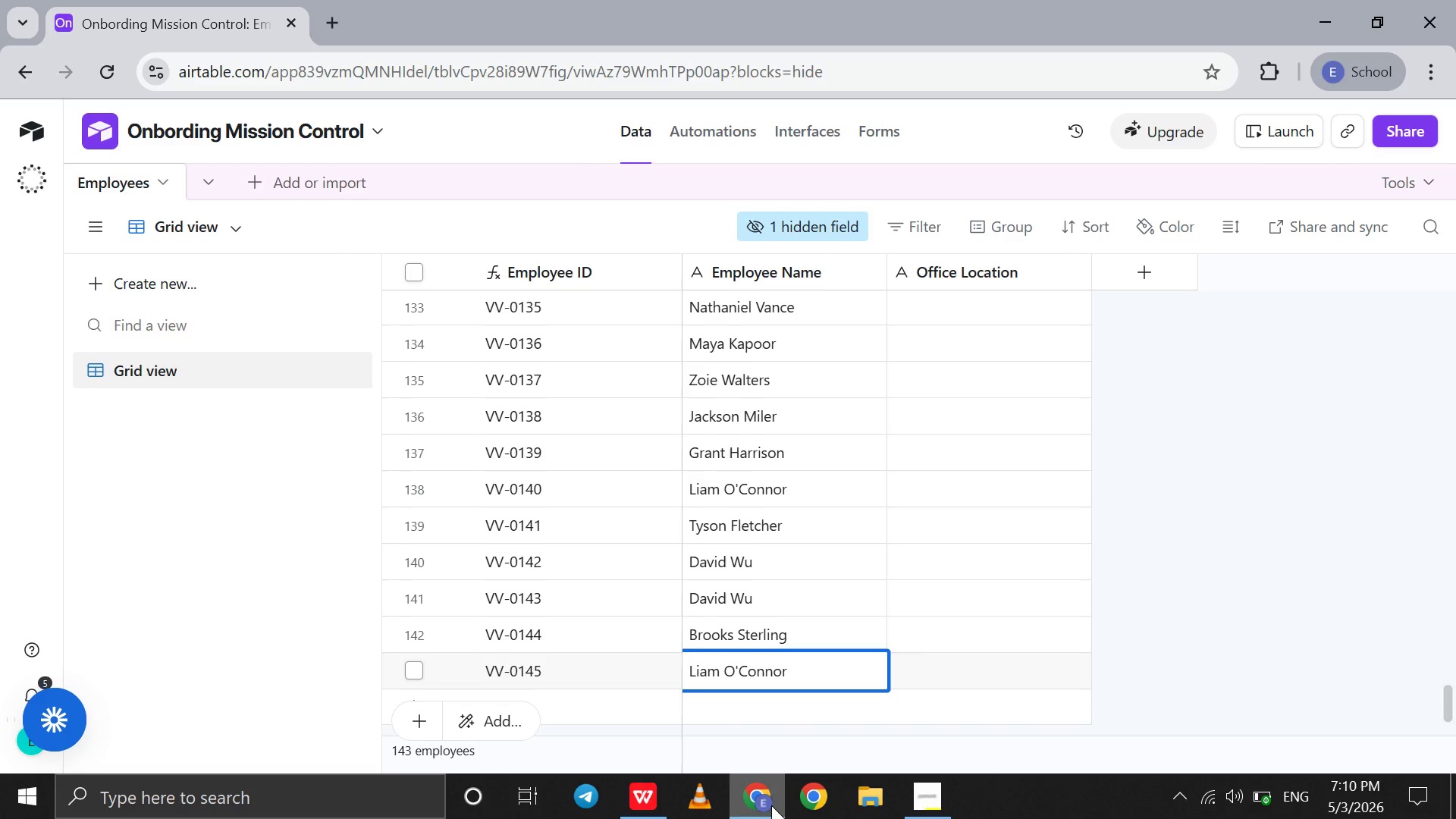 
key(Shift+Enter)
 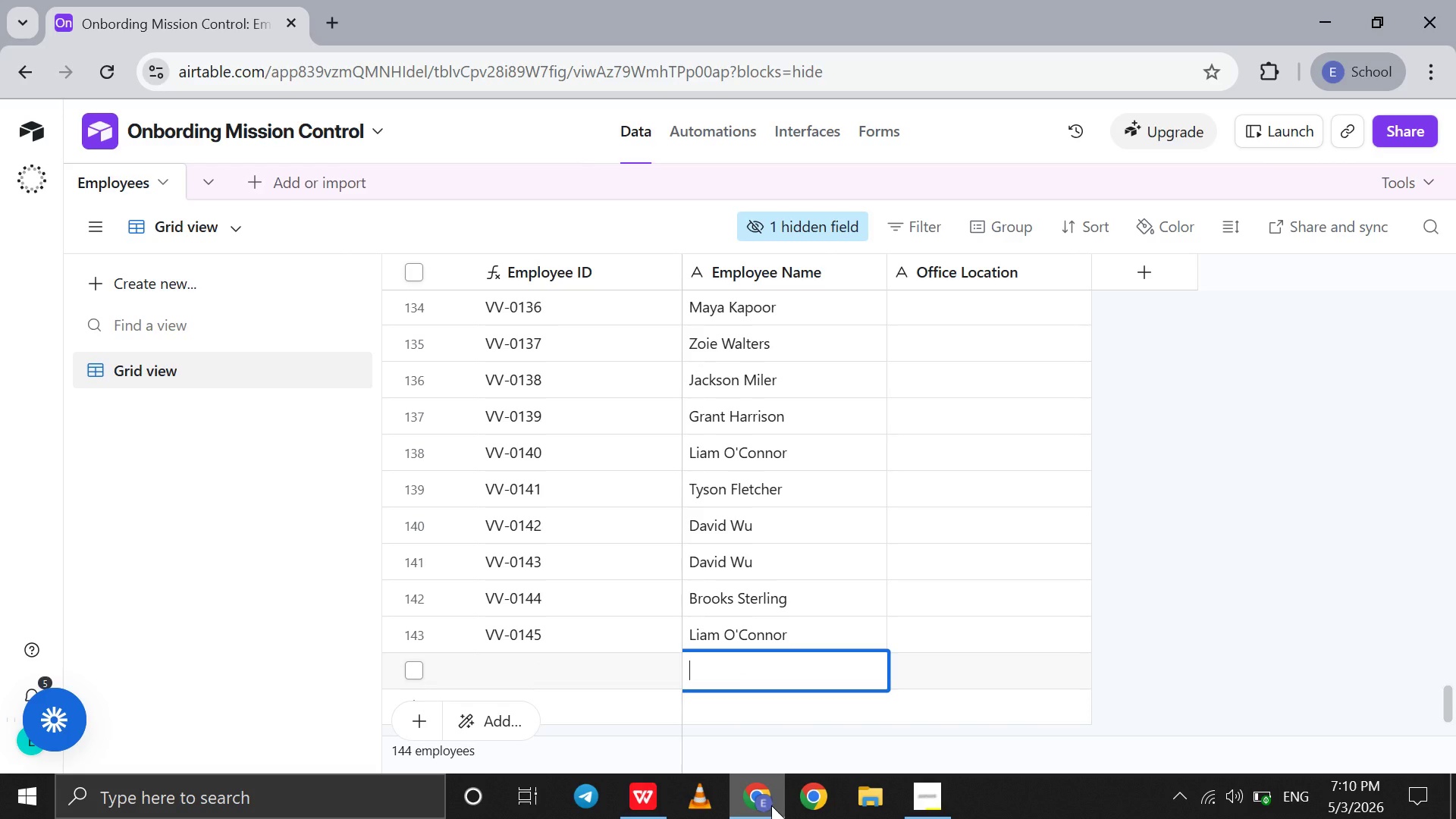 
left_click([771, 805])
 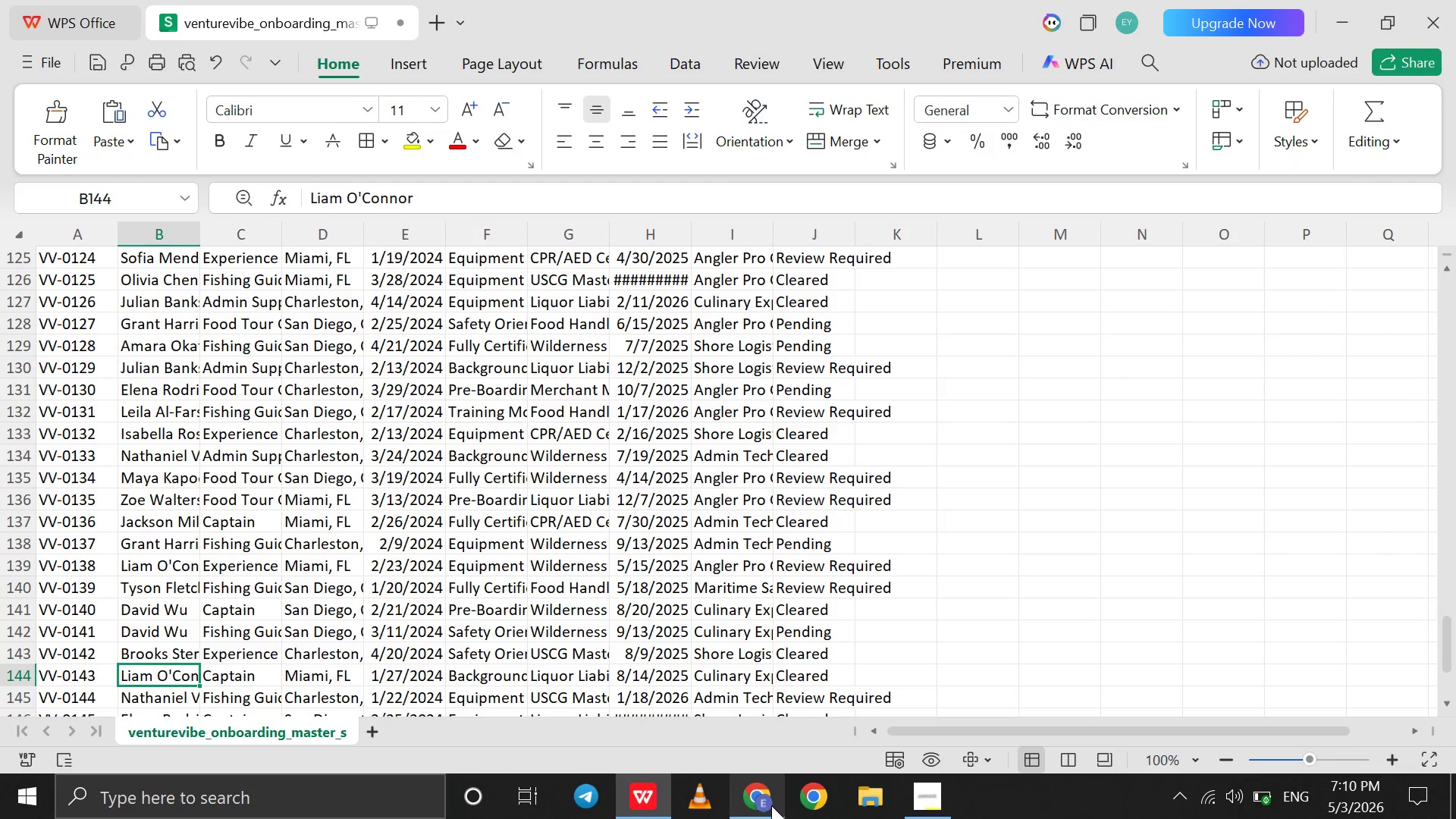 
key(ArrowDown)
 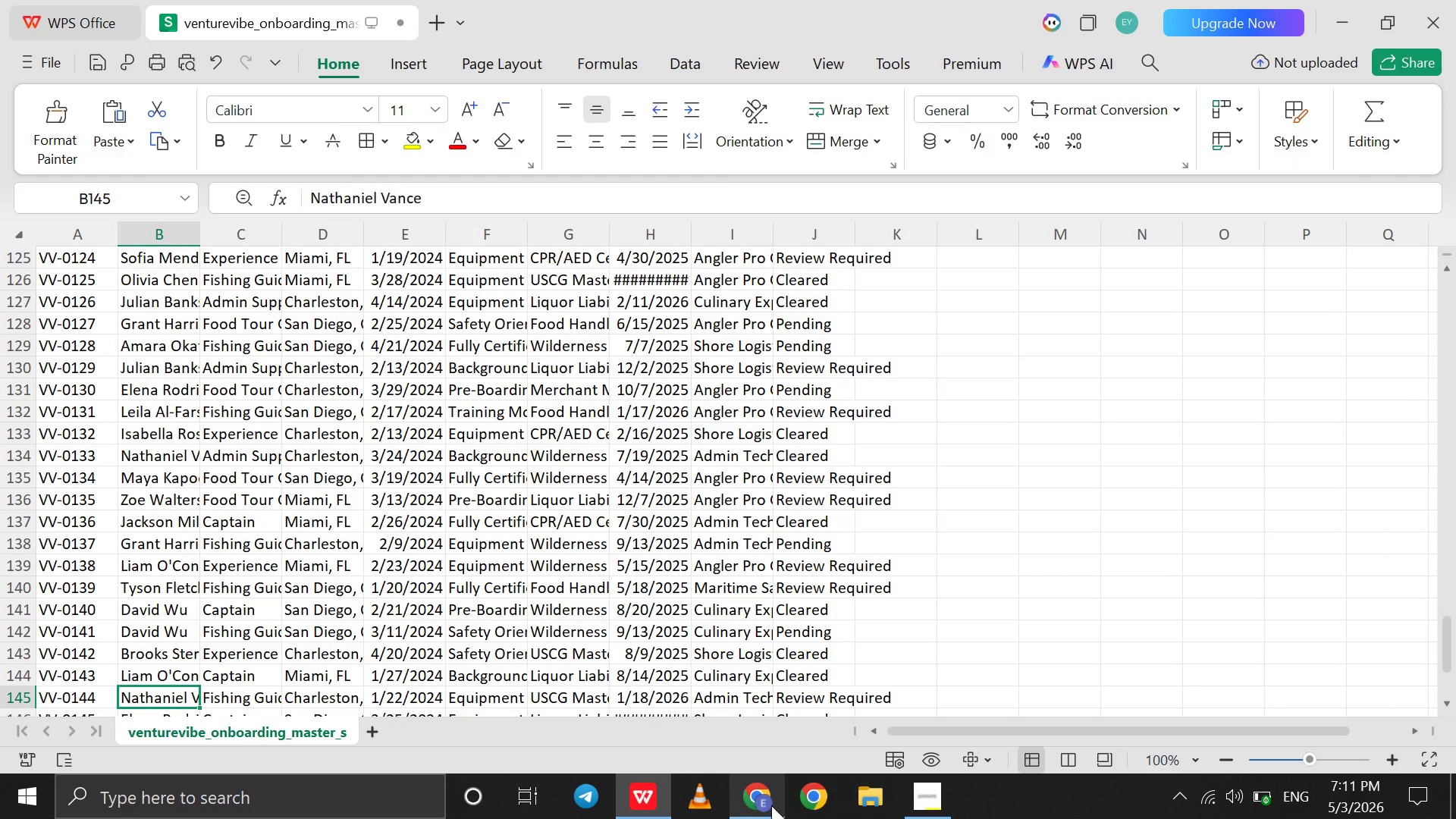 
left_click([771, 805])
 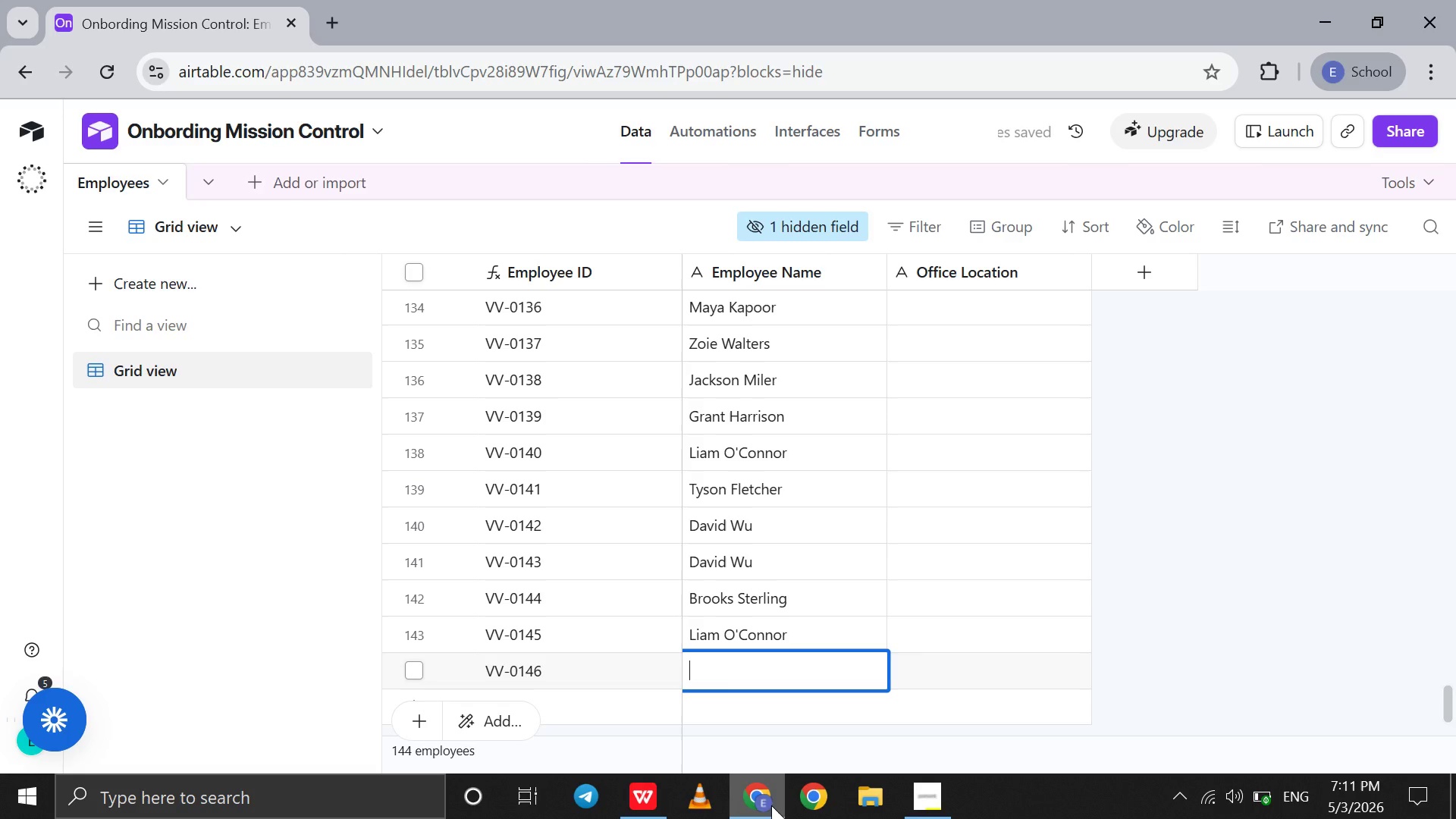 
type(Nathe\)
key(Backspace)
key(Backspace)
type(aniel Vane)
 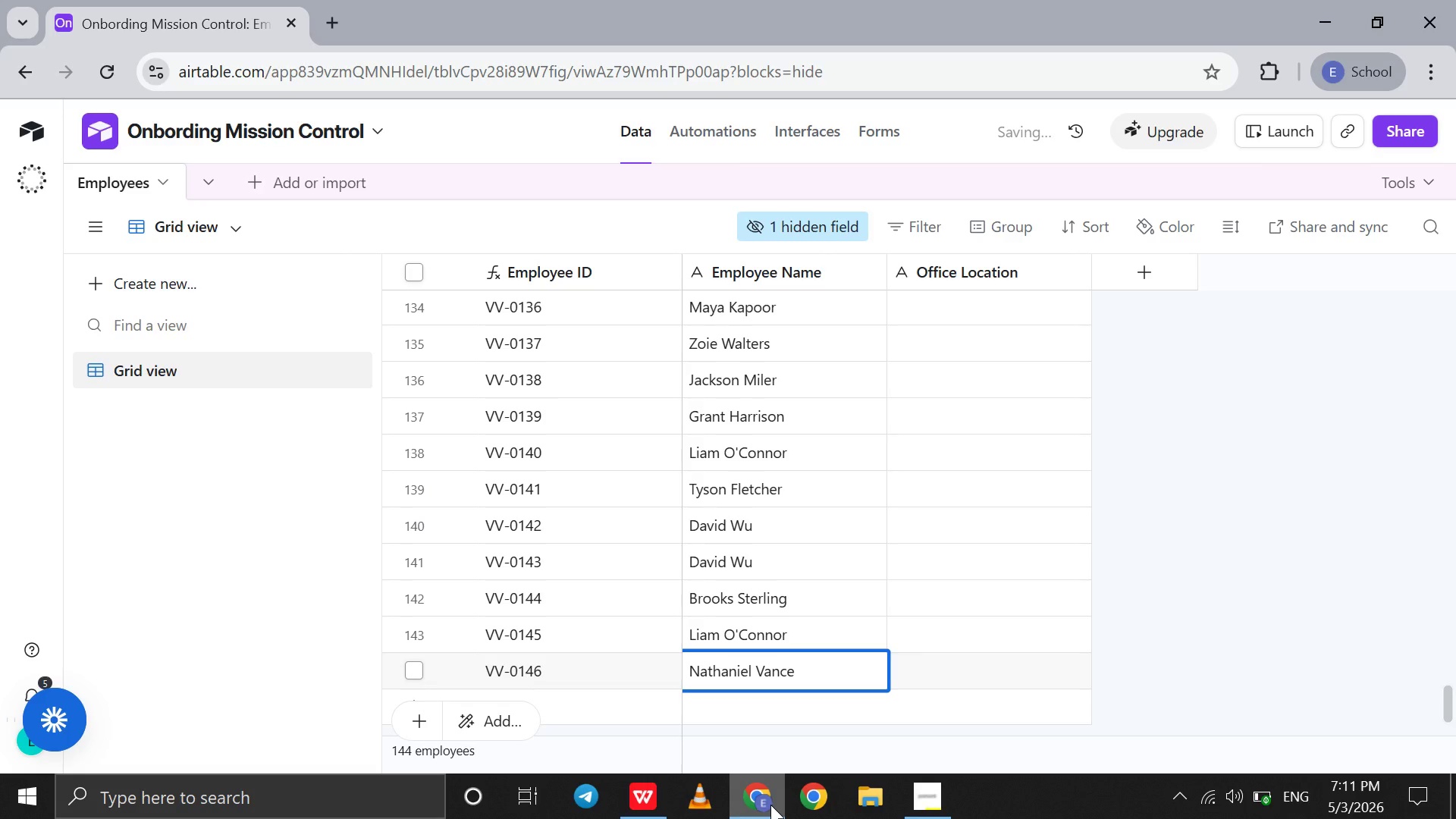 
 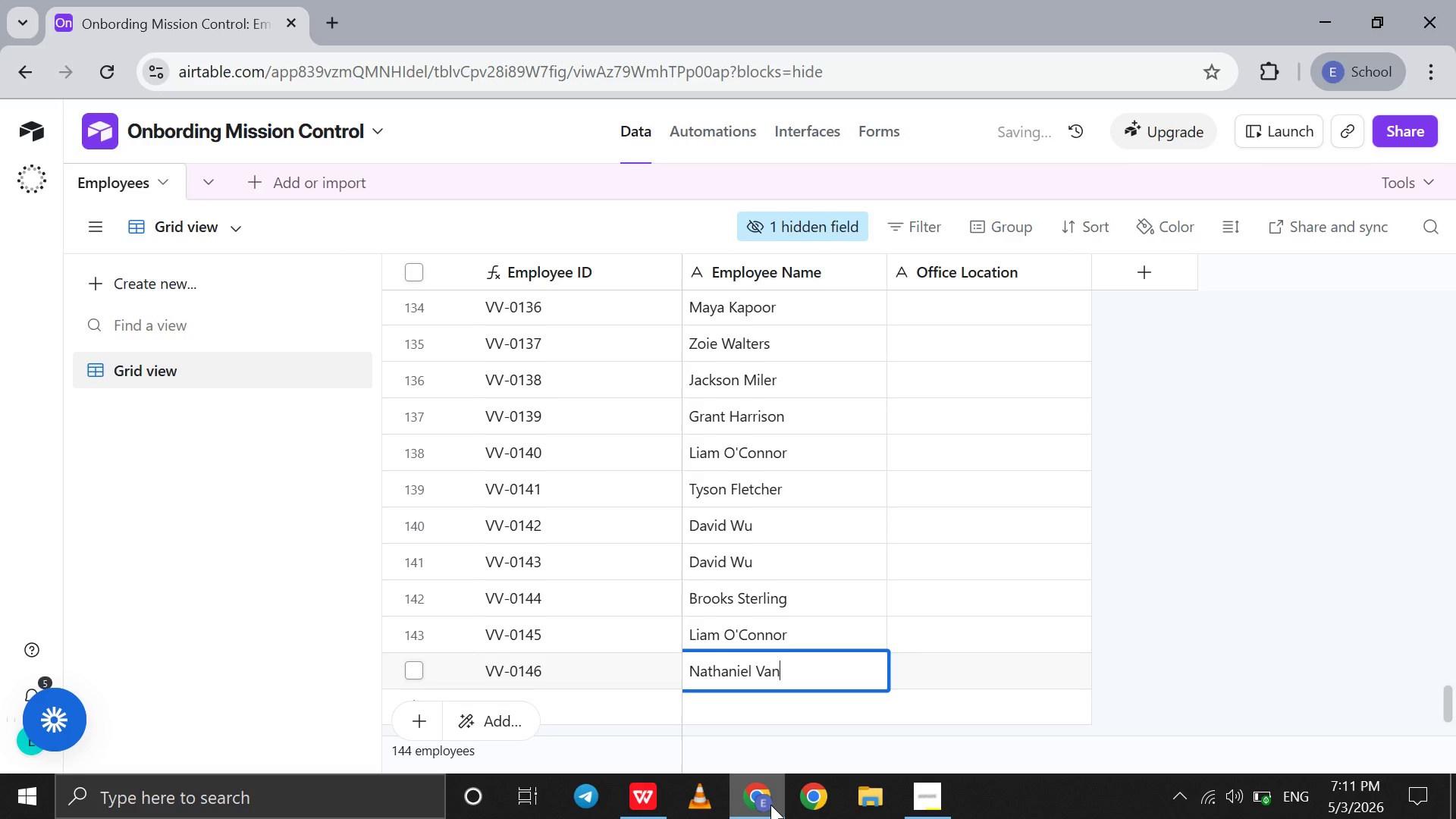 
hold_key(key=C, duration=0.33)
 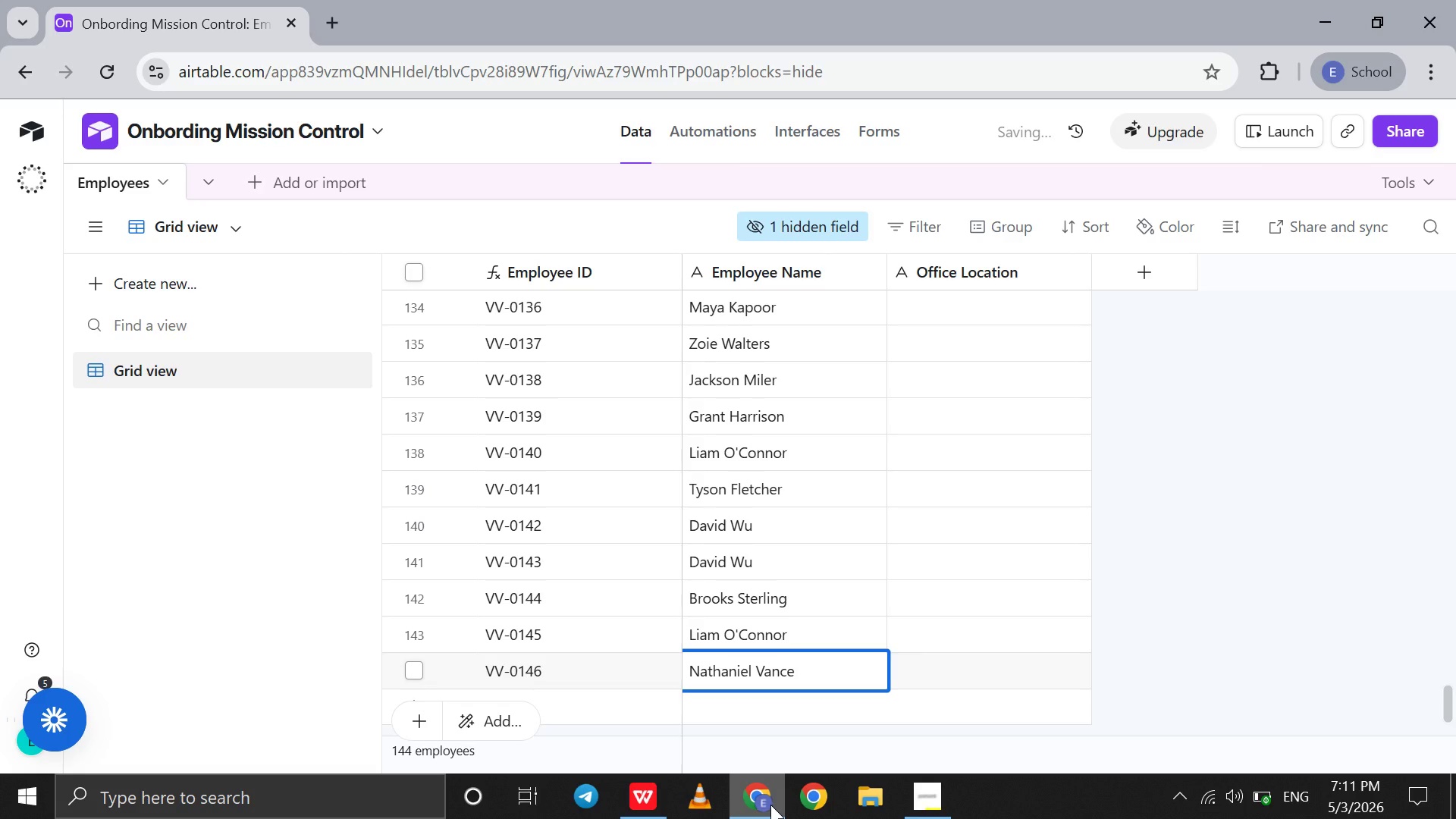 
key(Shift+Enter)
 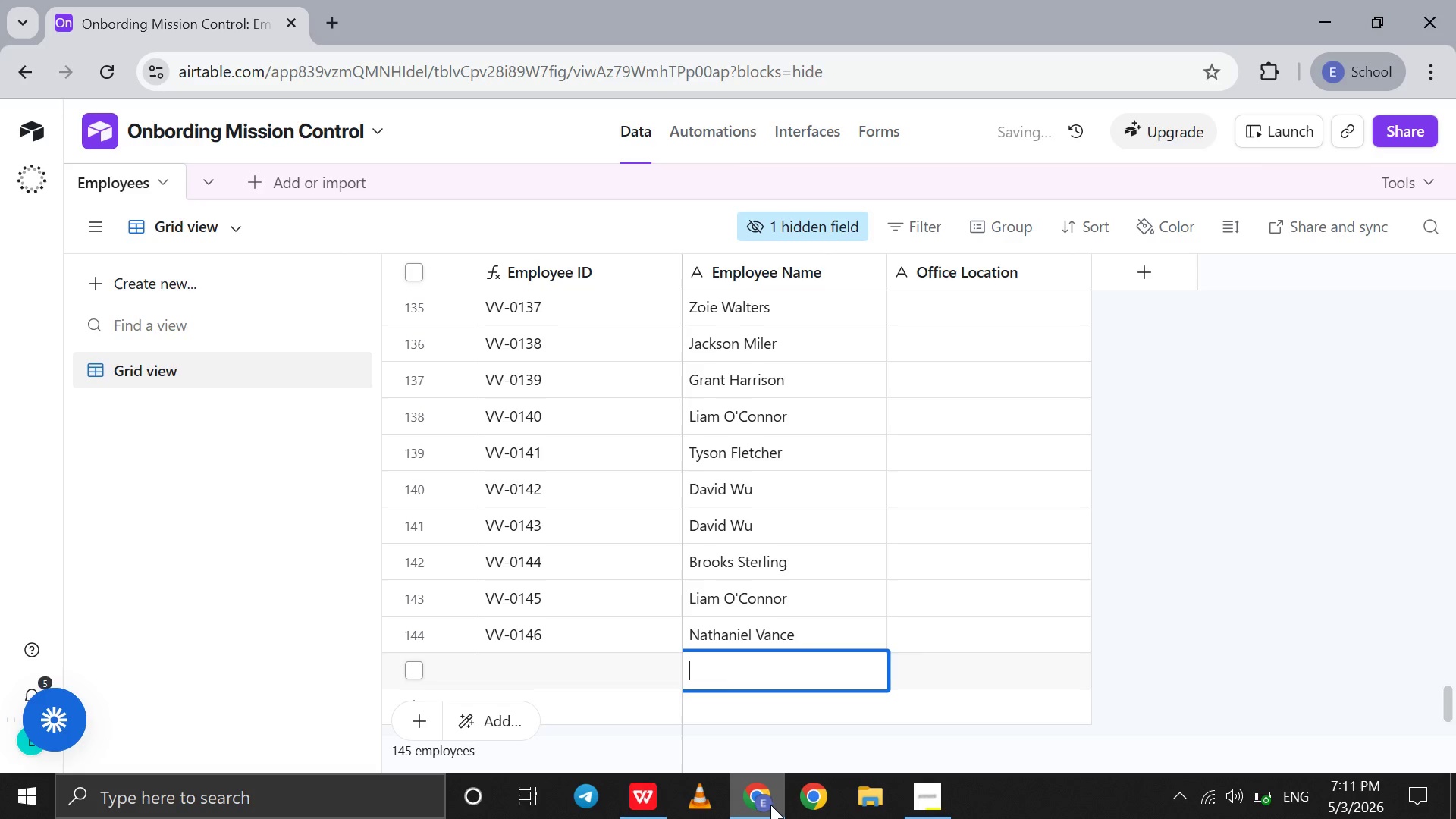 
left_click([770, 805])
 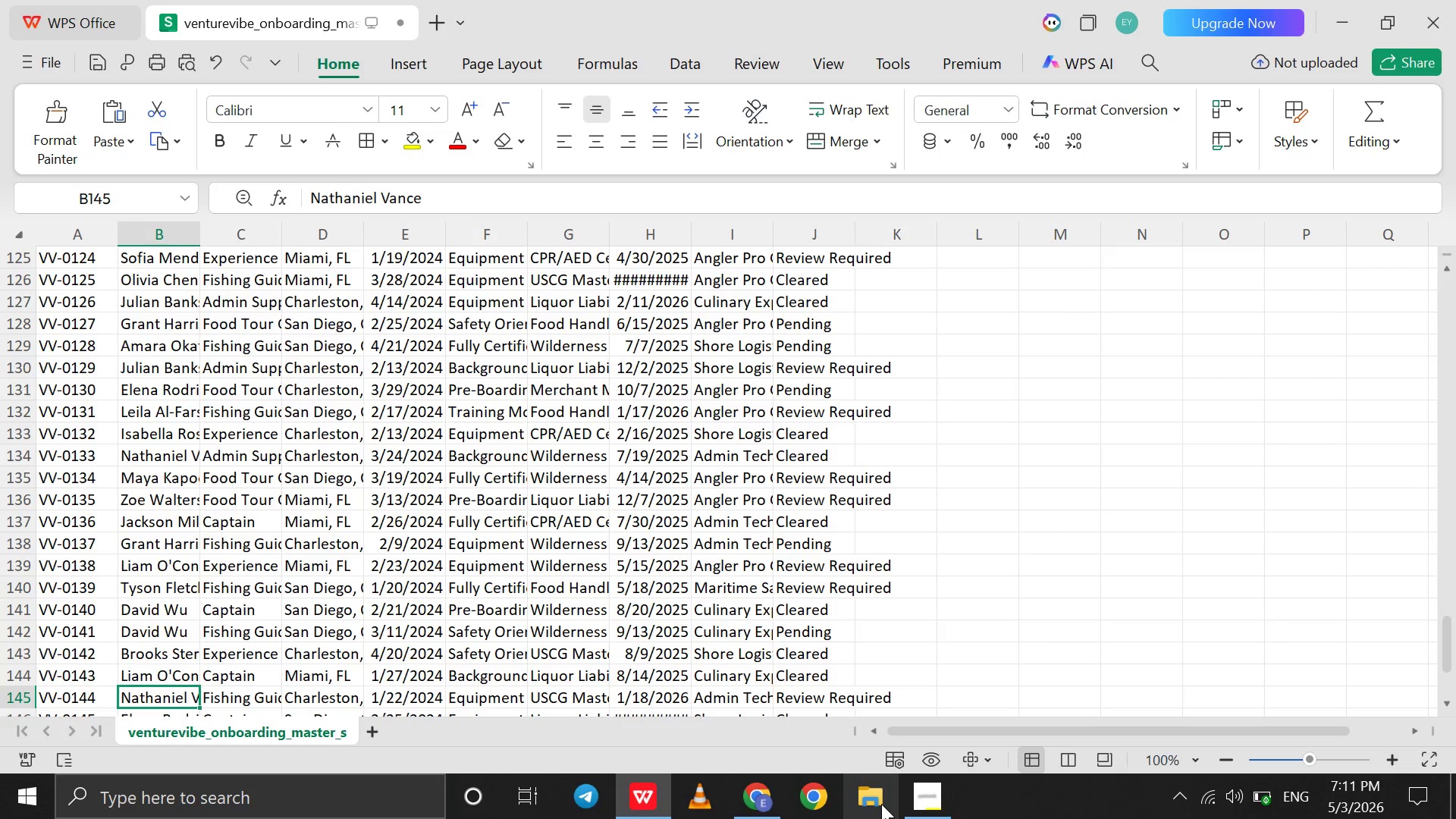 
key(ArrowDown)
 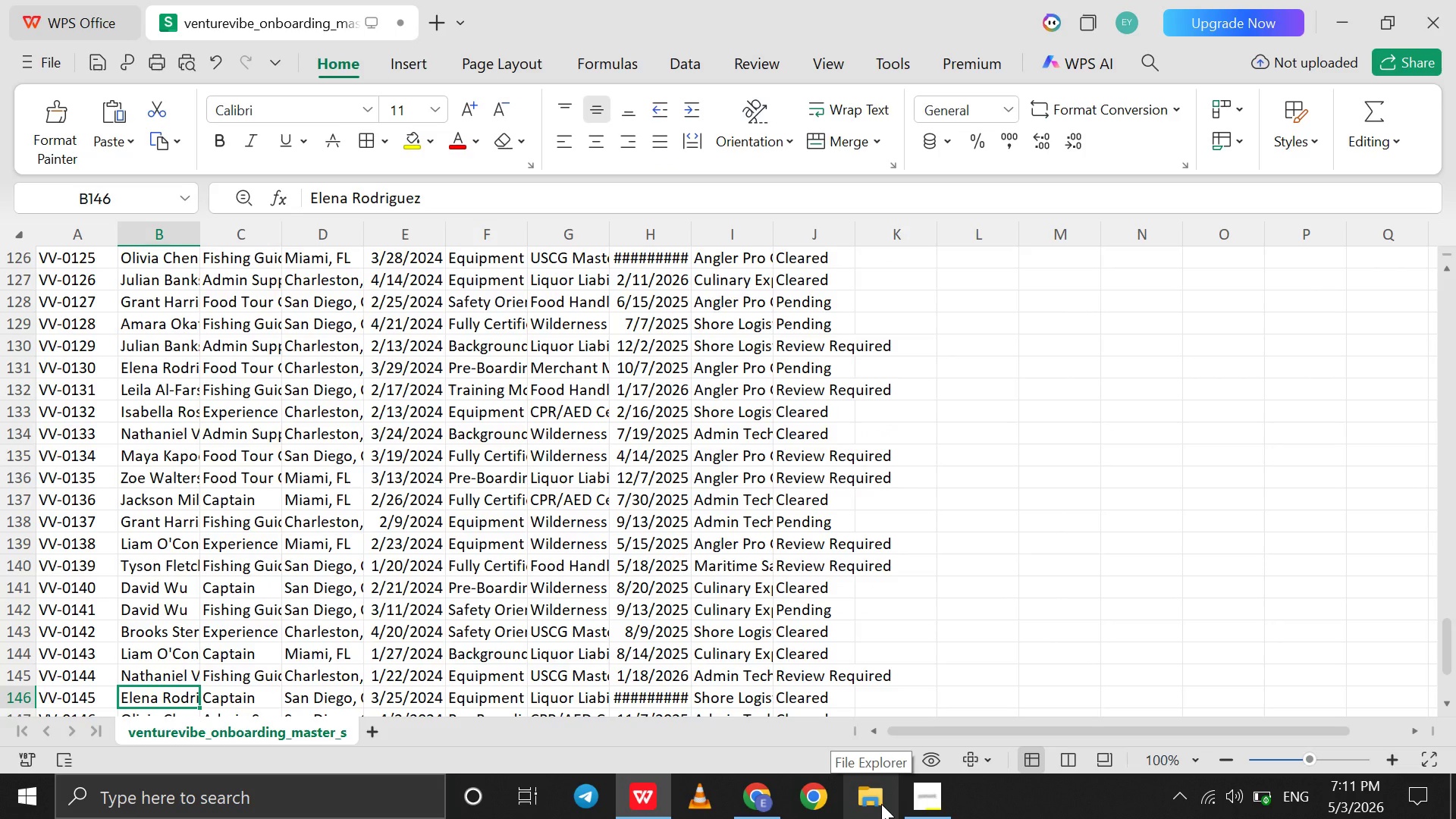 
left_click([881, 804])
 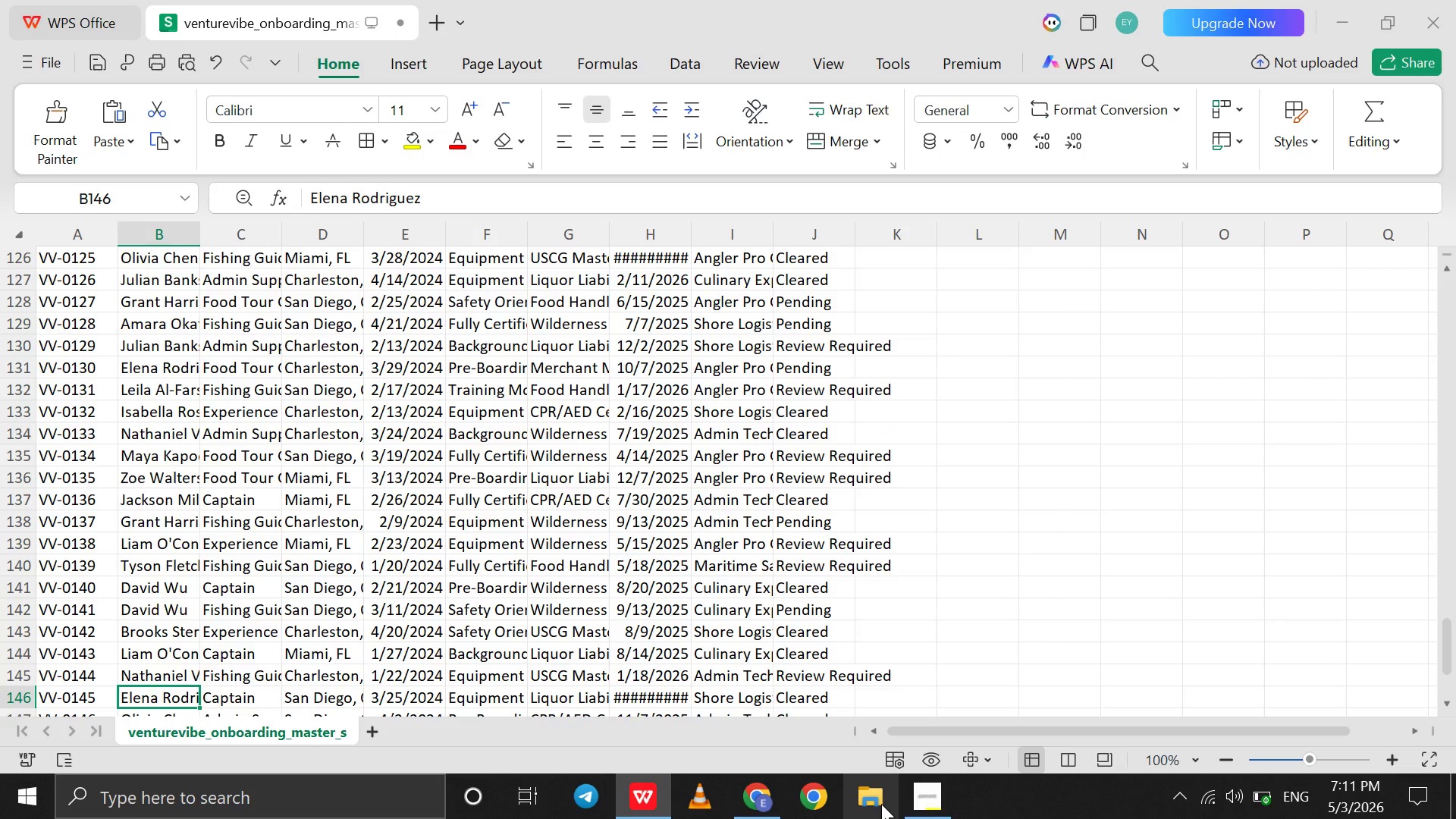 
left_click([881, 804])
 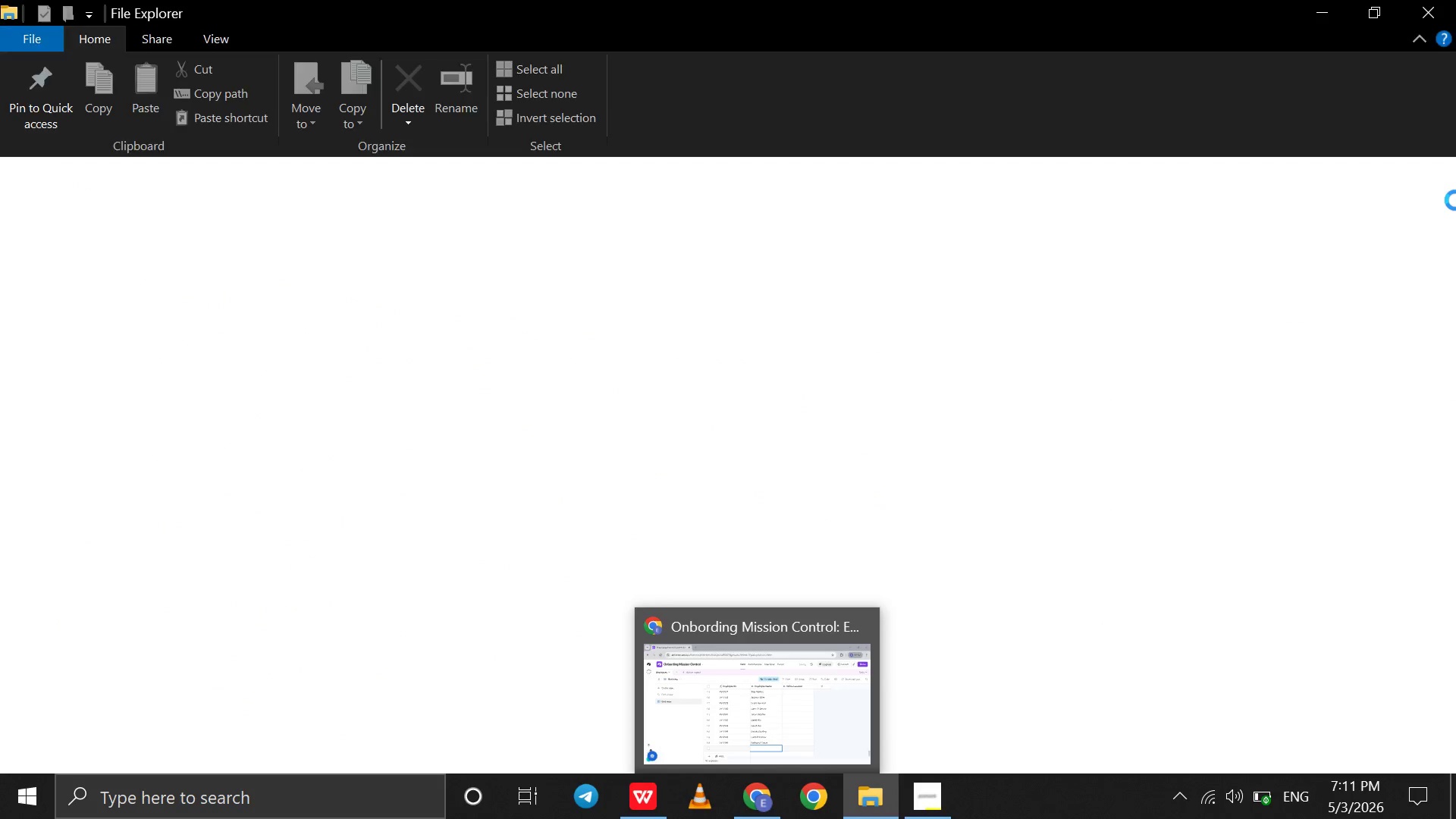 
left_click([1453, 0])
 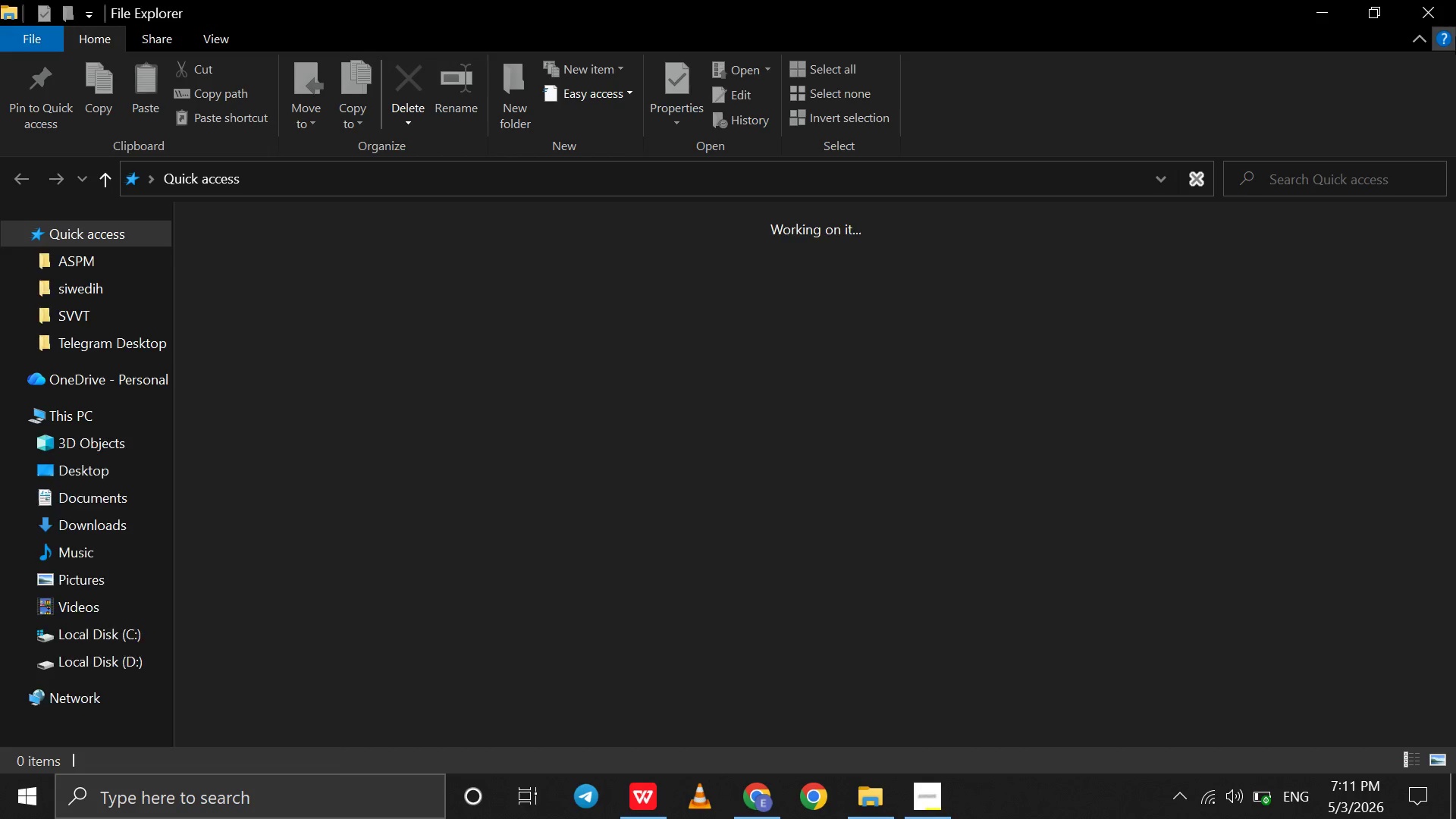 
left_click([1438, 10])
 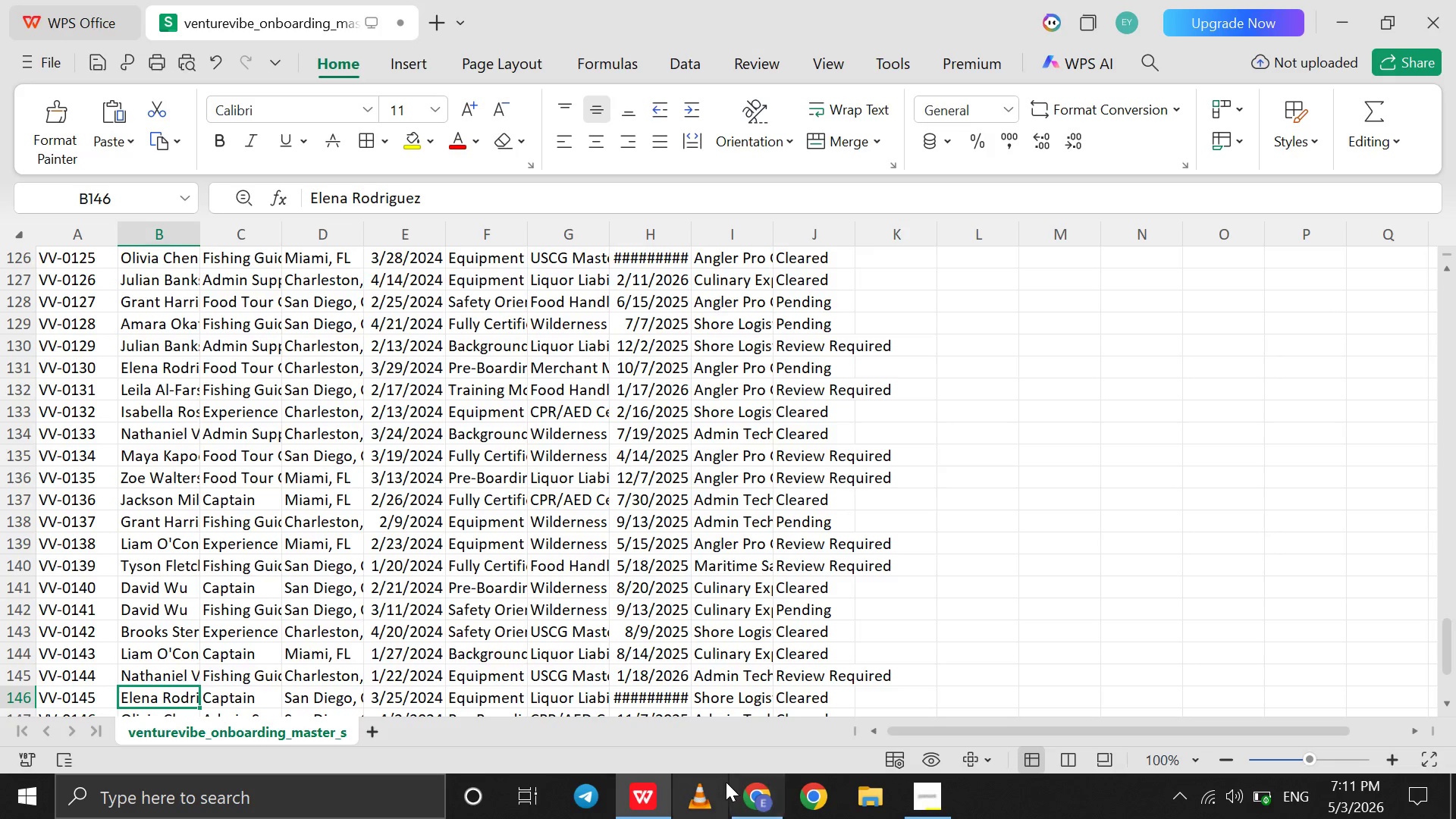 
left_click([736, 794])
 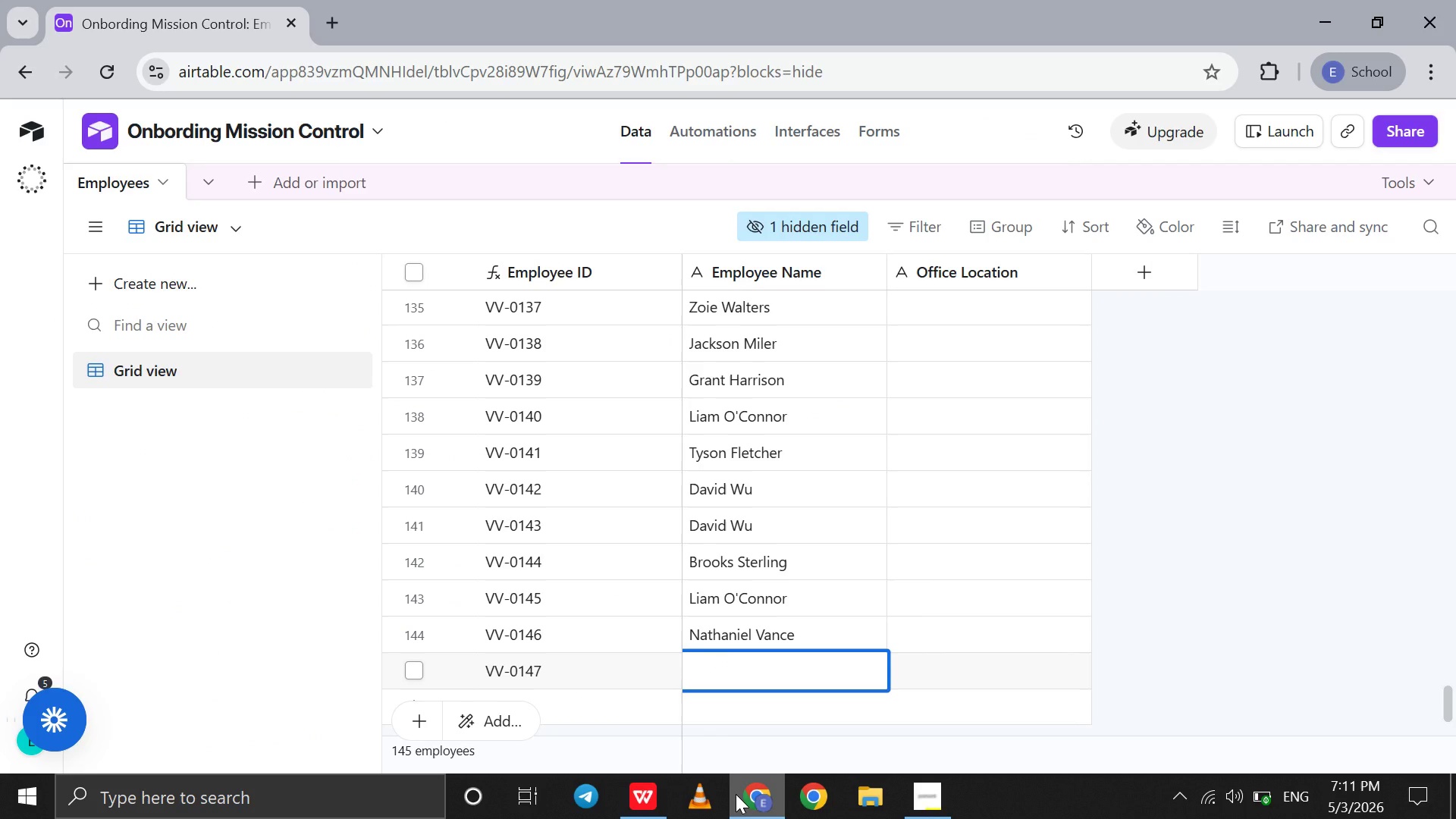 
type(Elena Rodrig)
 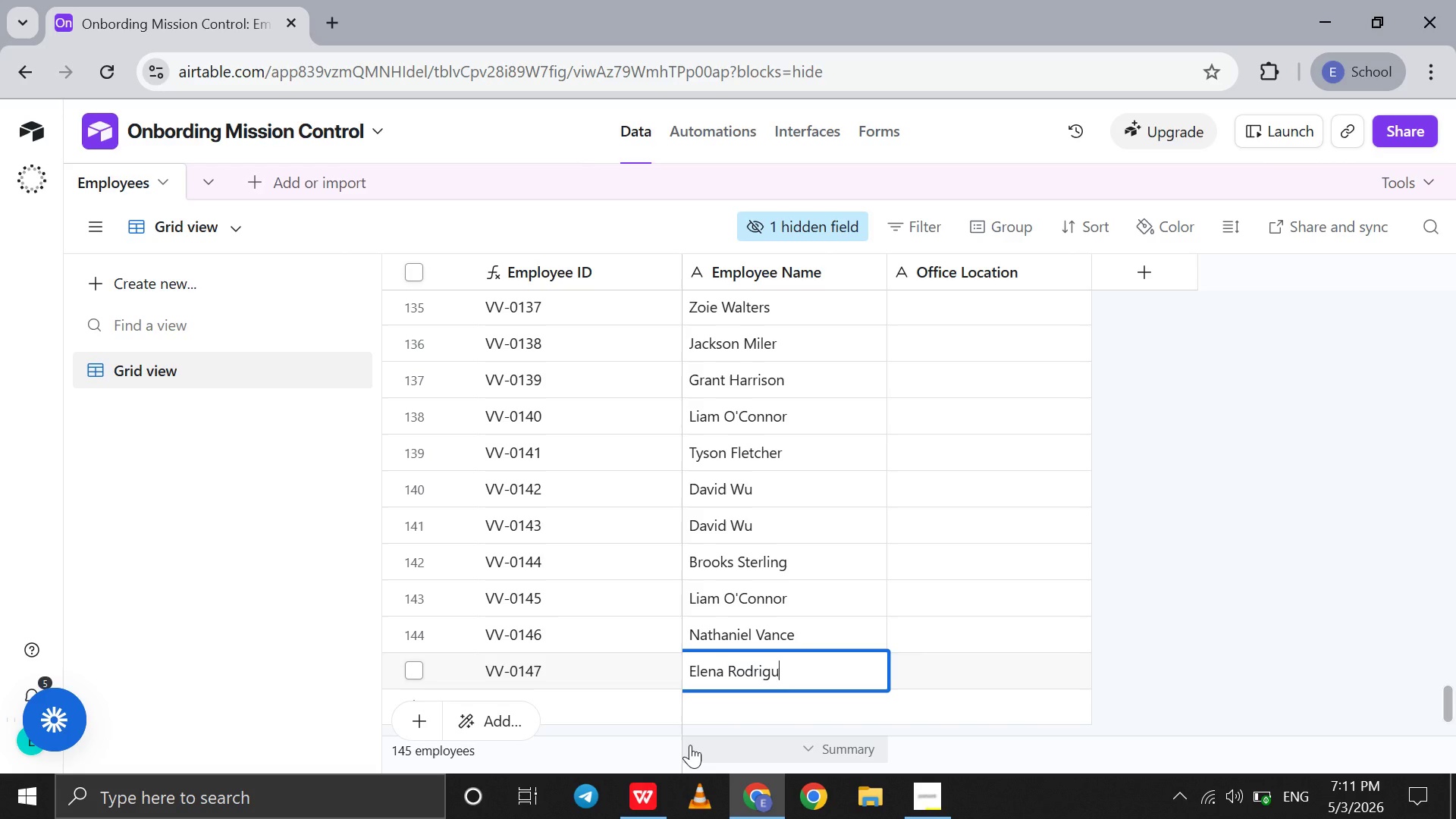 
 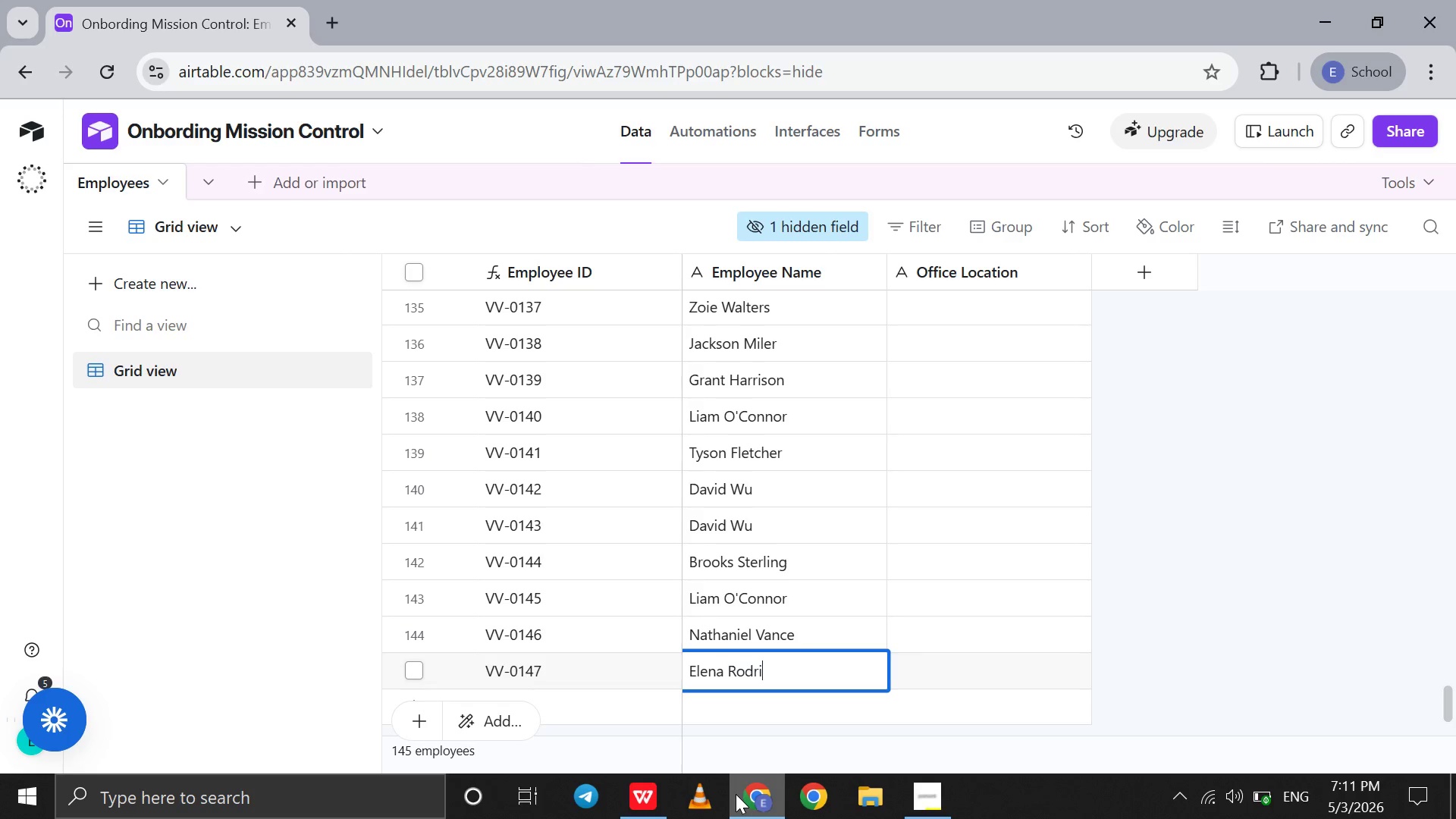 
type(uez )
 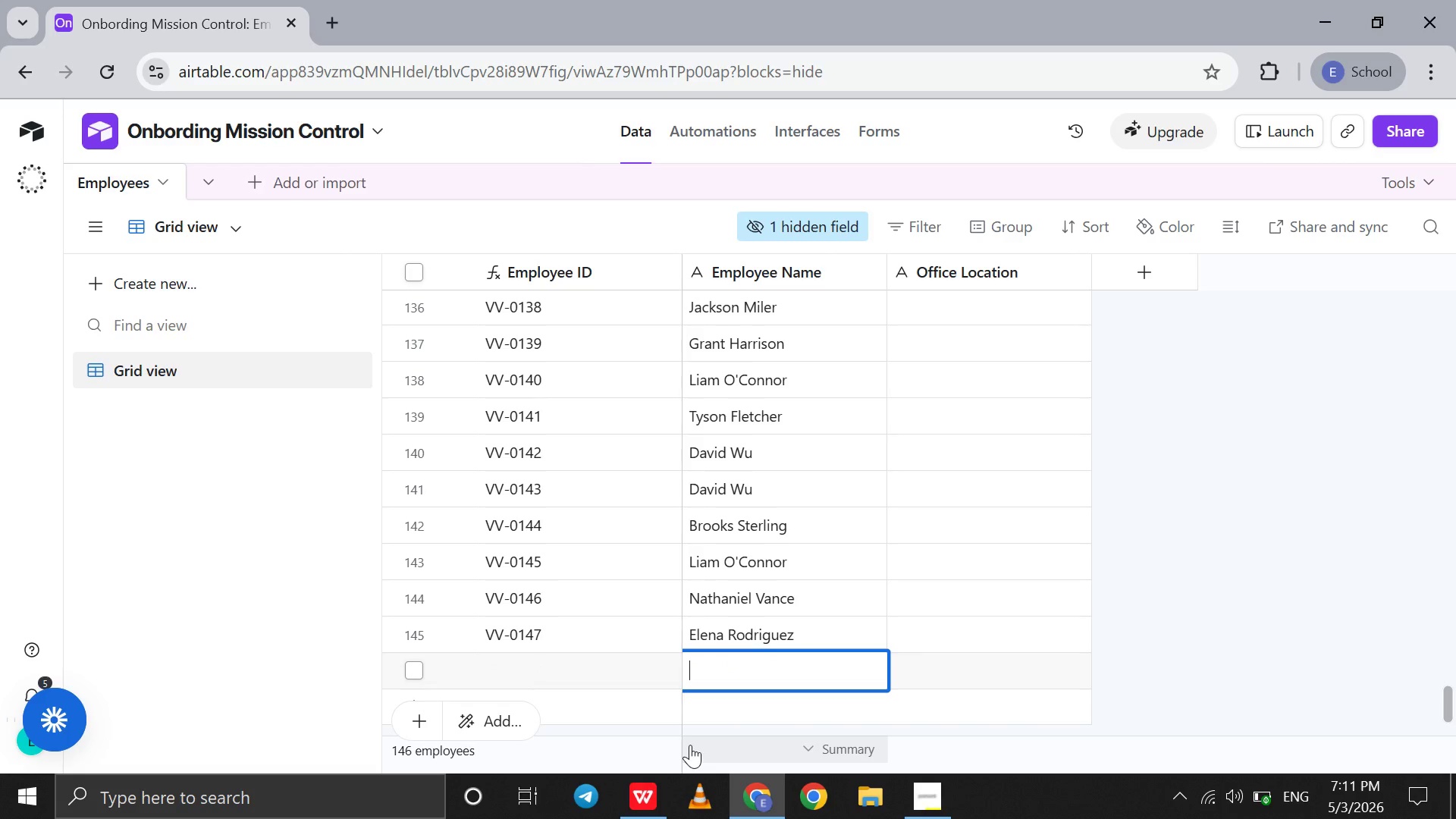 
key(Shift+Enter)
 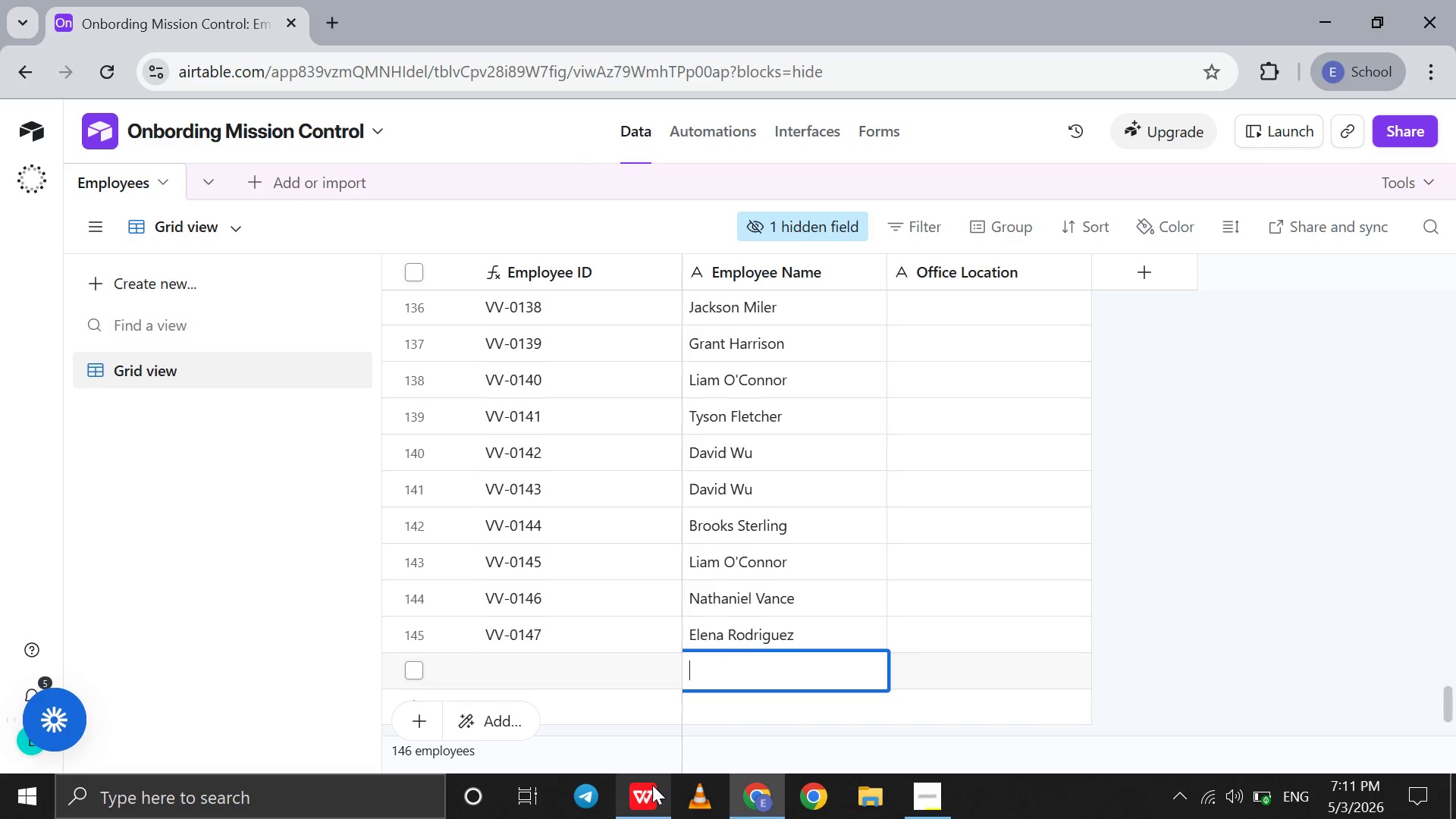 
left_click([651, 785])
 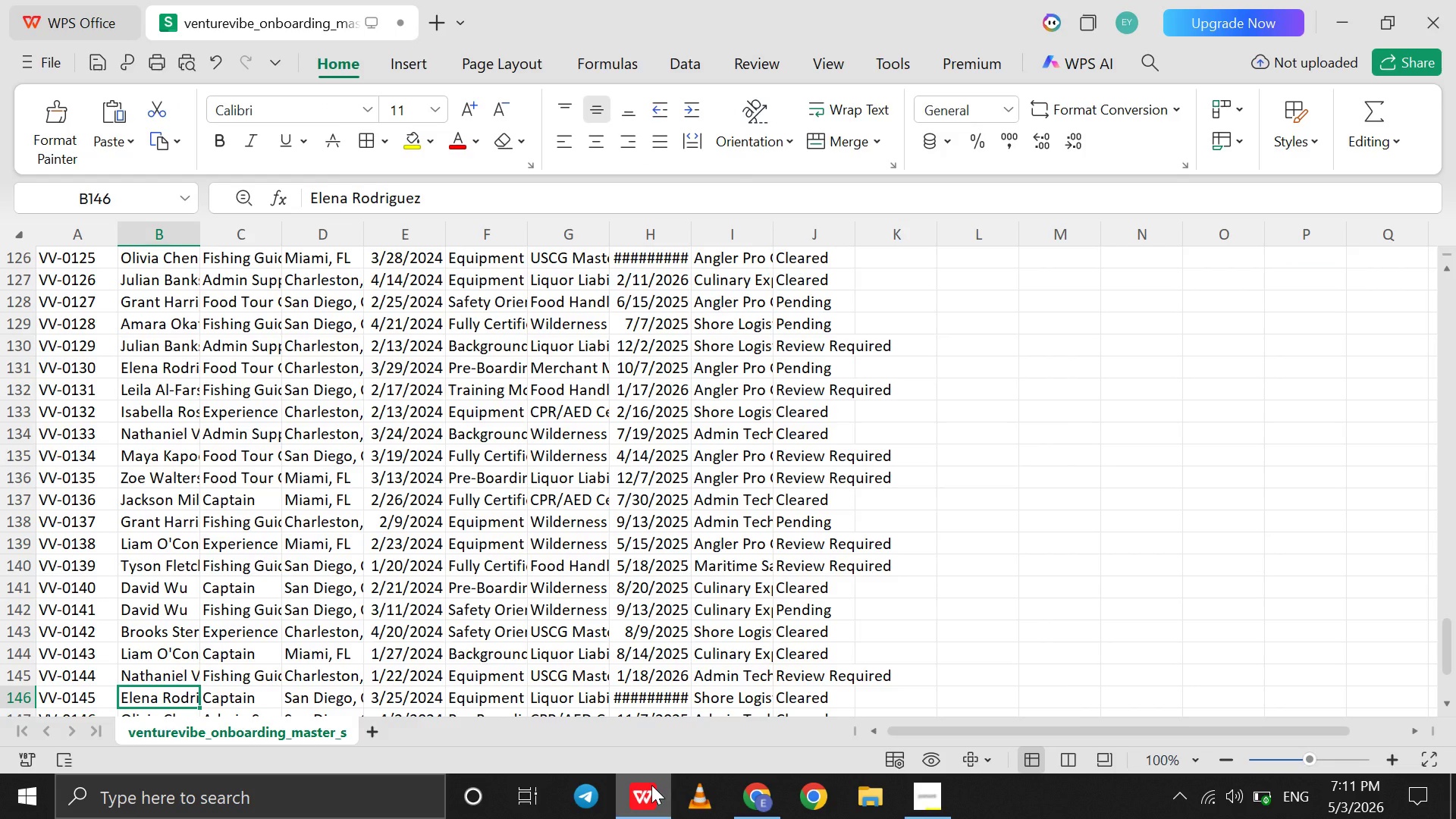 
key(ArrowDown)
 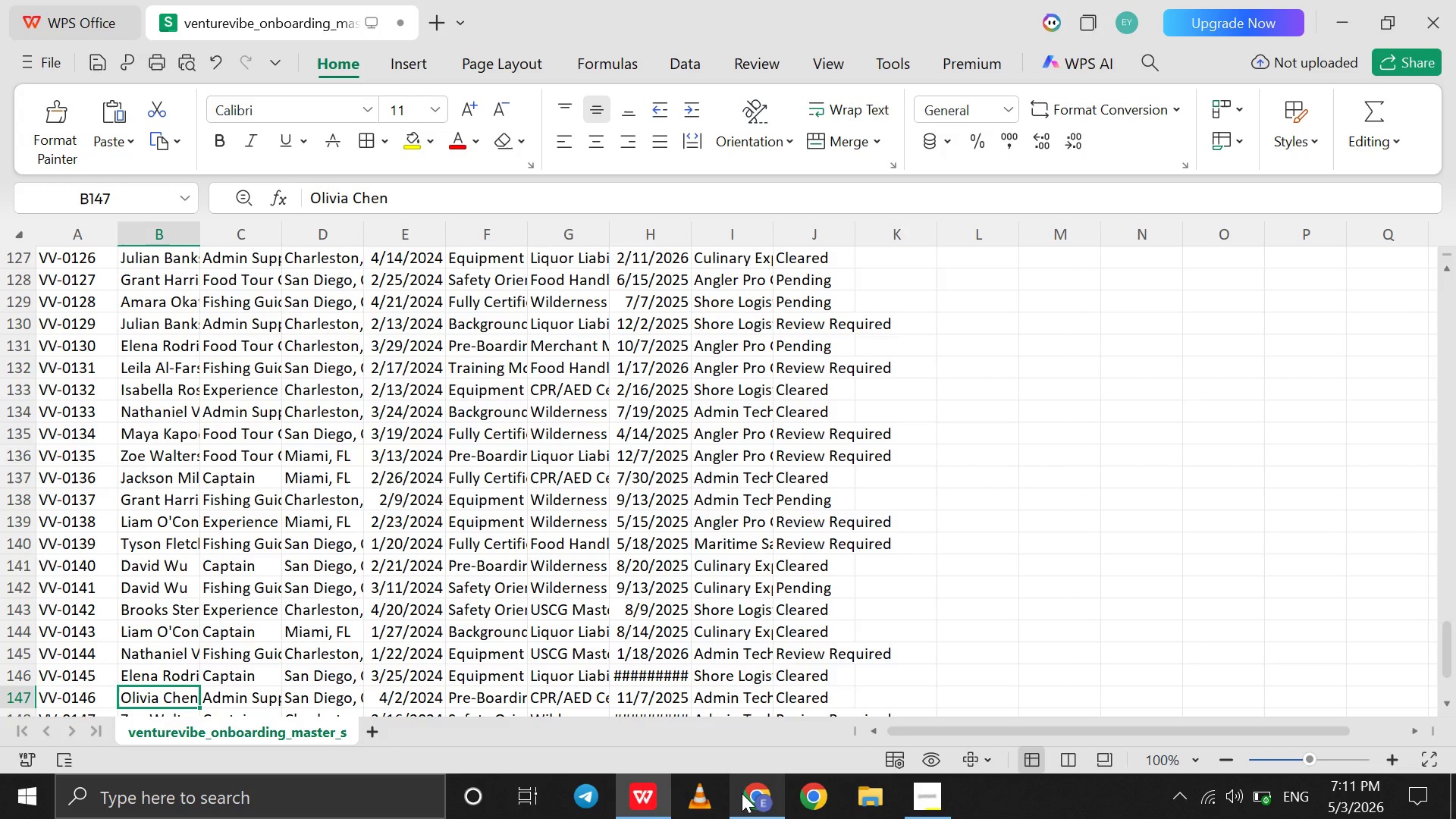 
left_click([742, 793])
 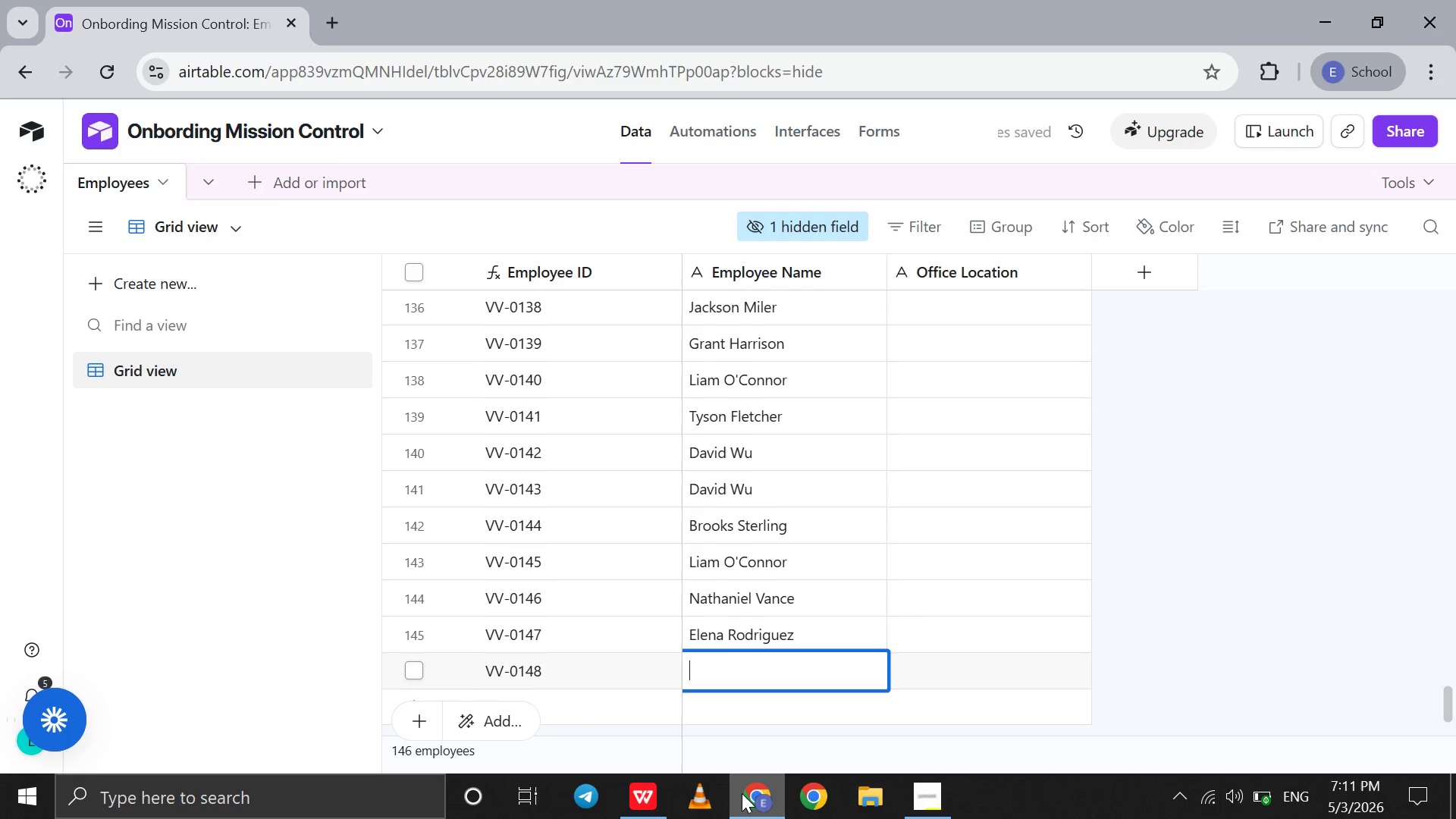 
hold_key(key=ShiftRight, duration=1.5)
 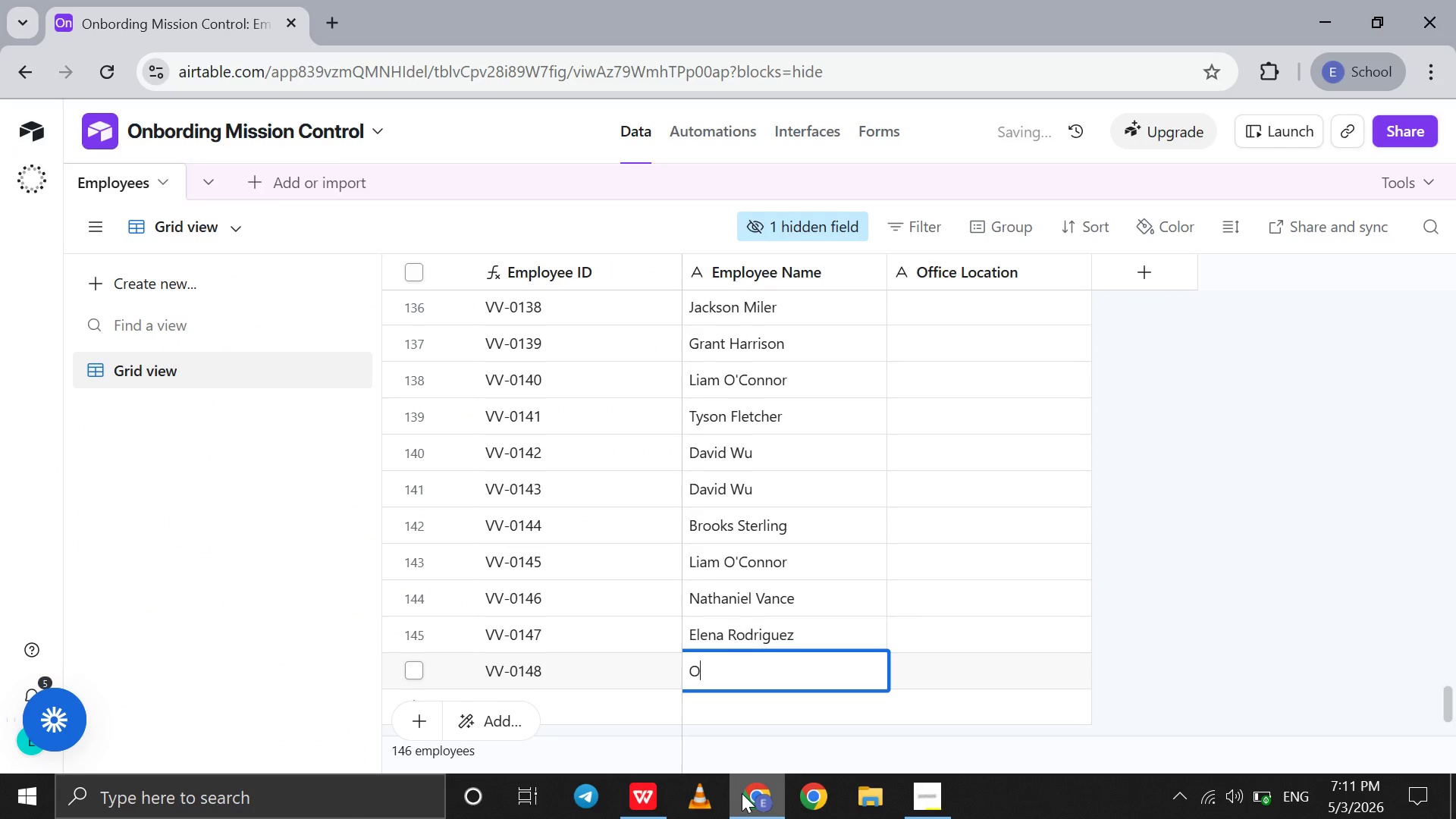 
type(Olivia Chen)
 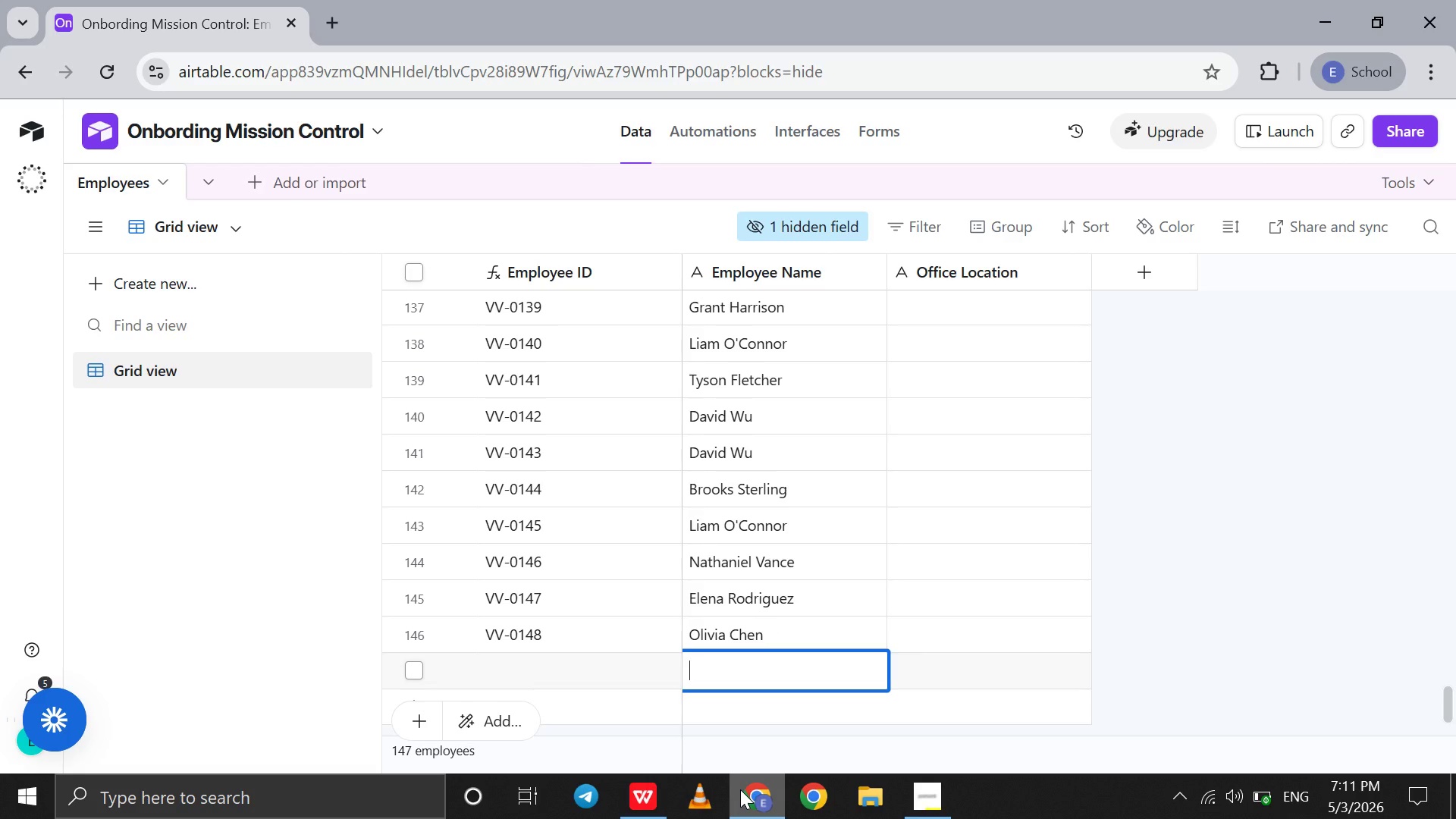 
 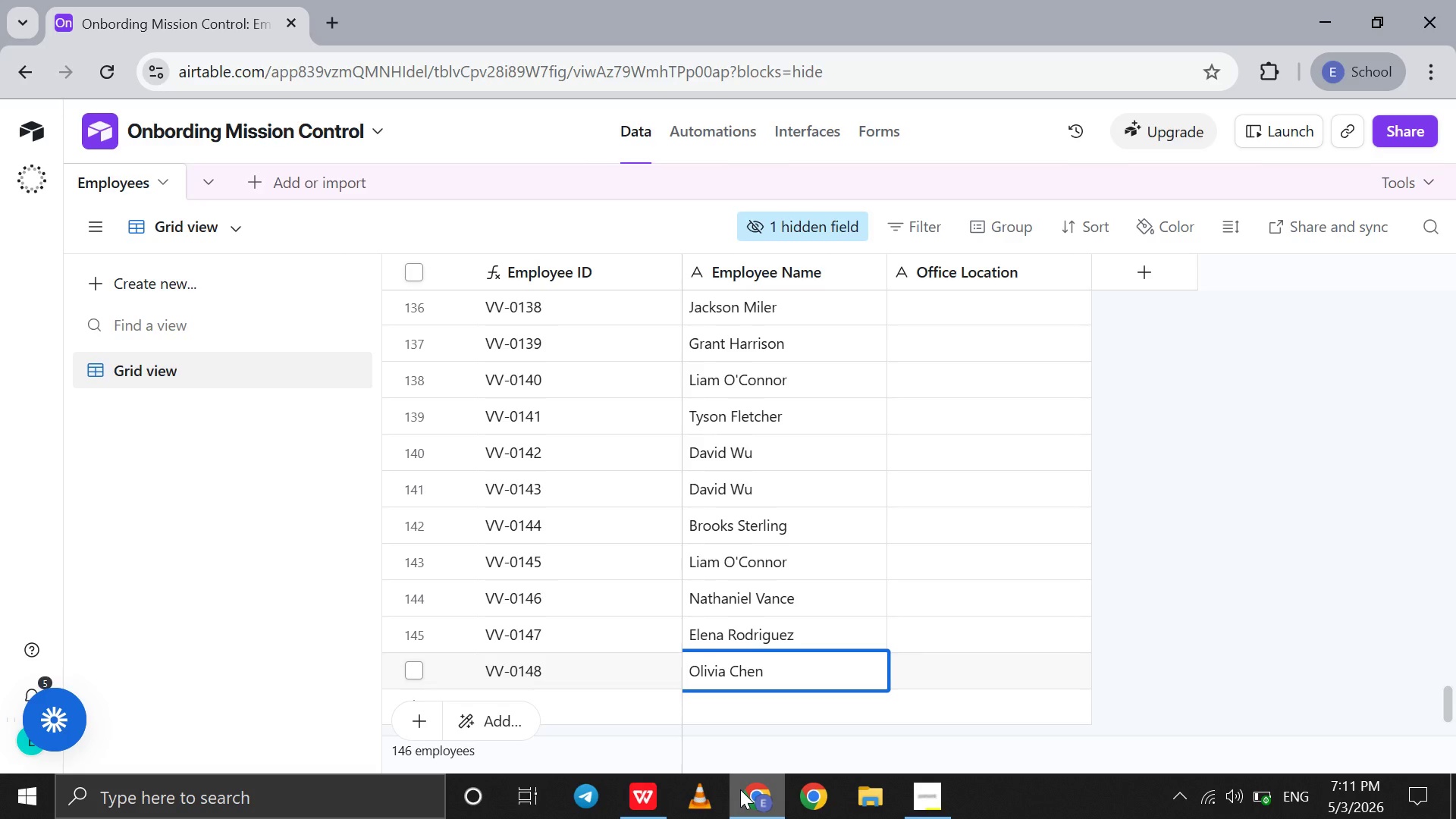 
key(Shift+Enter)
 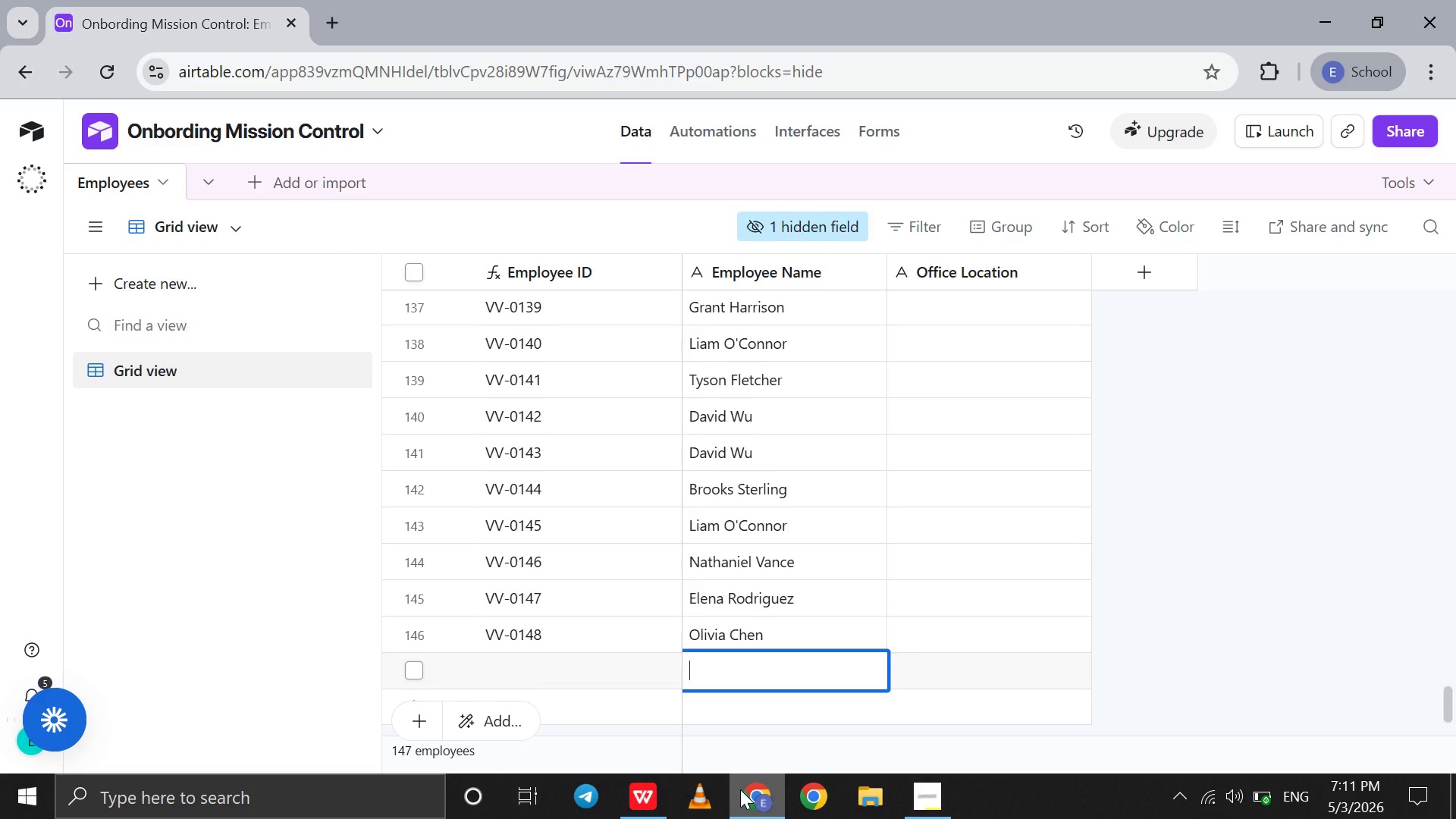 
left_click([740, 789])
 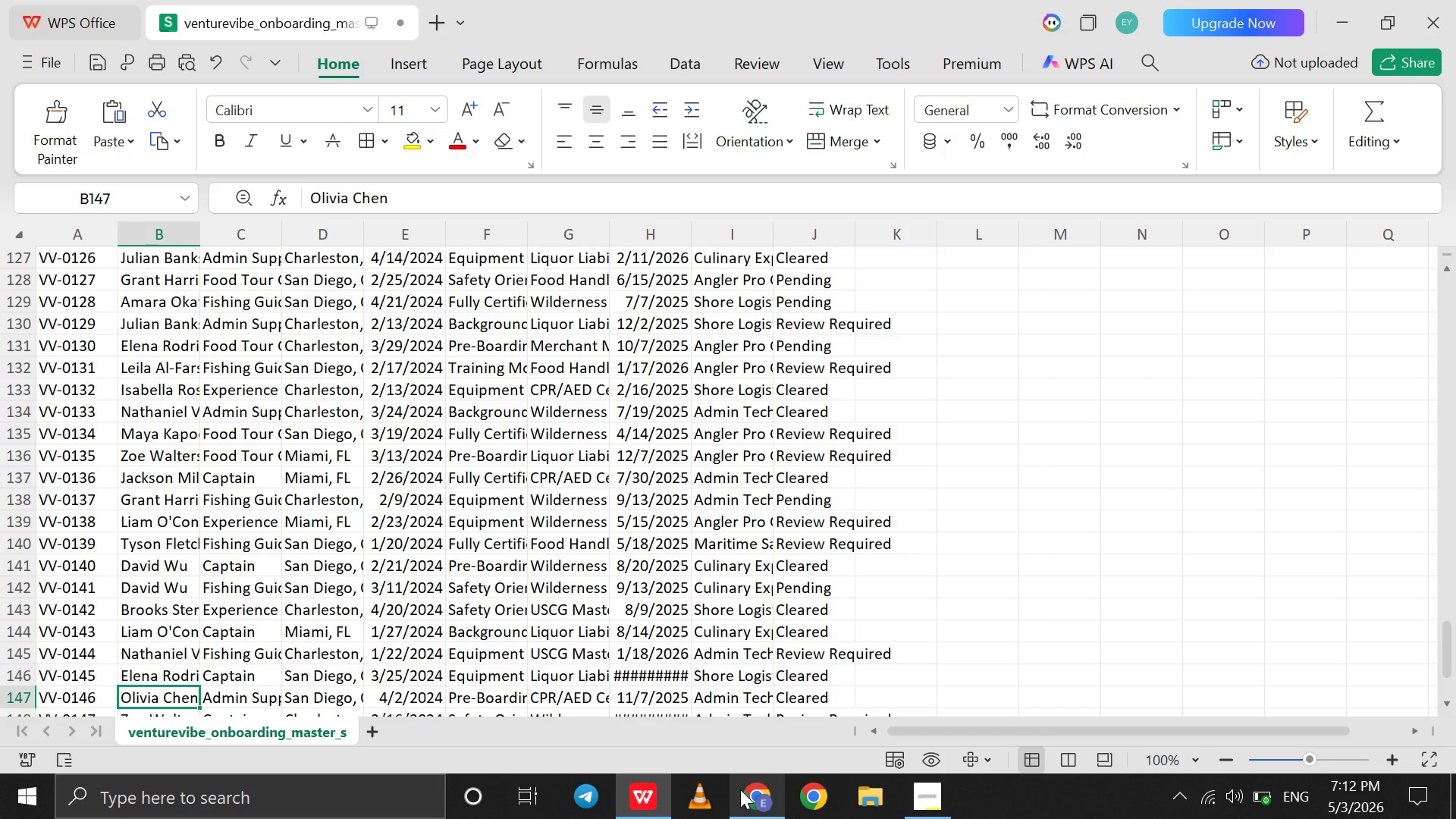 
key(ArrowDown)
 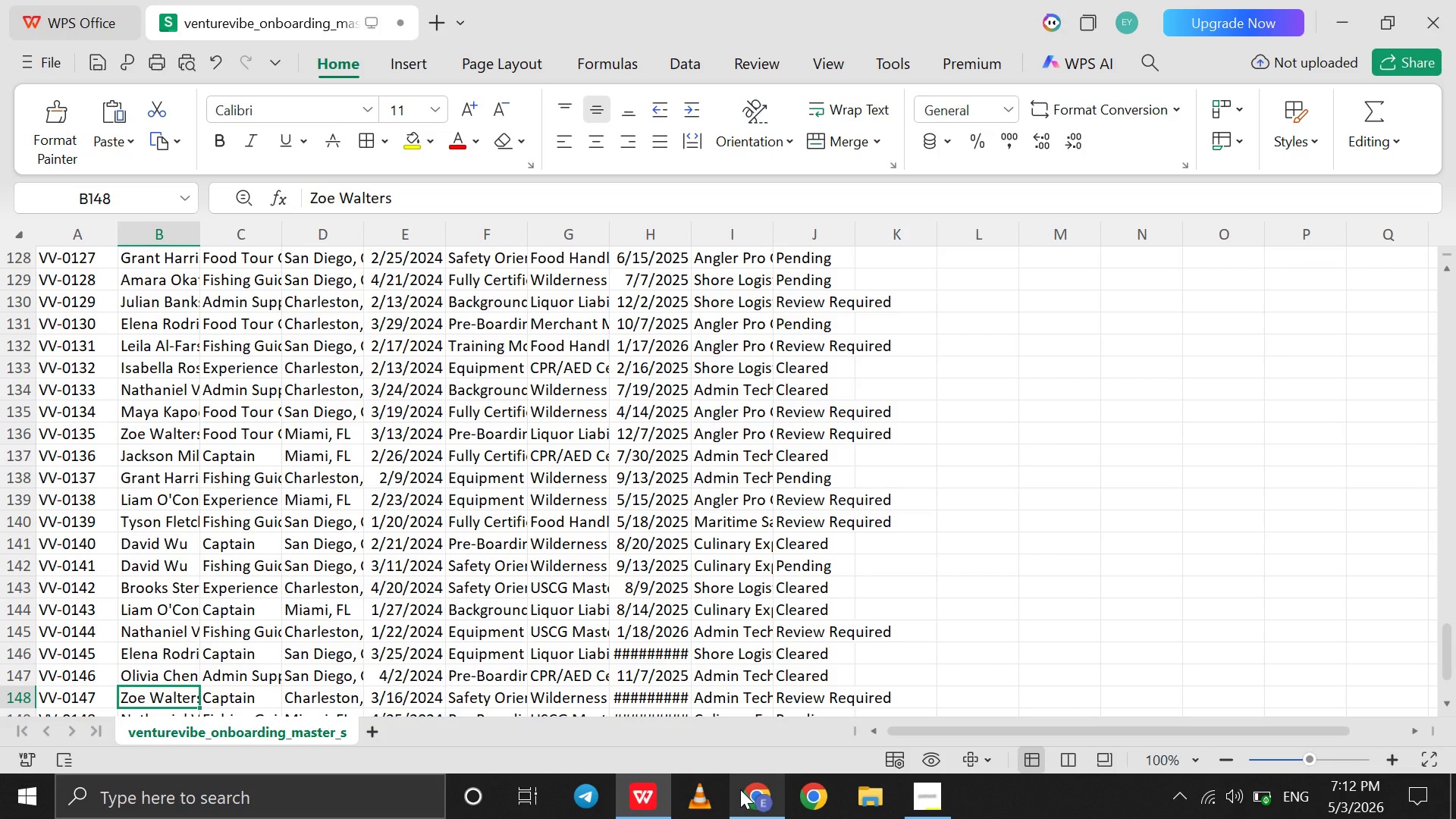 
left_click([740, 789])
 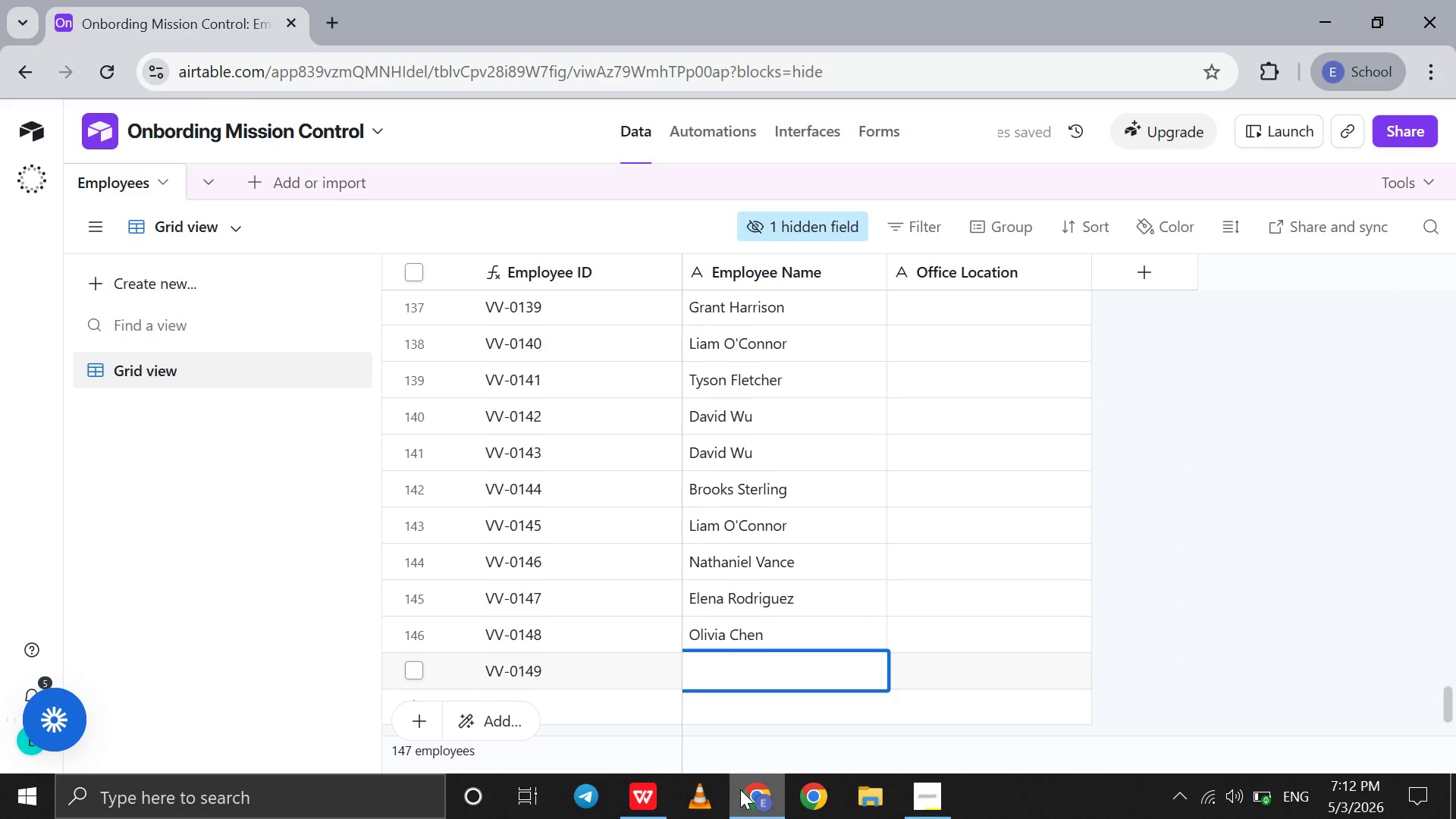 
type(Zoe )
 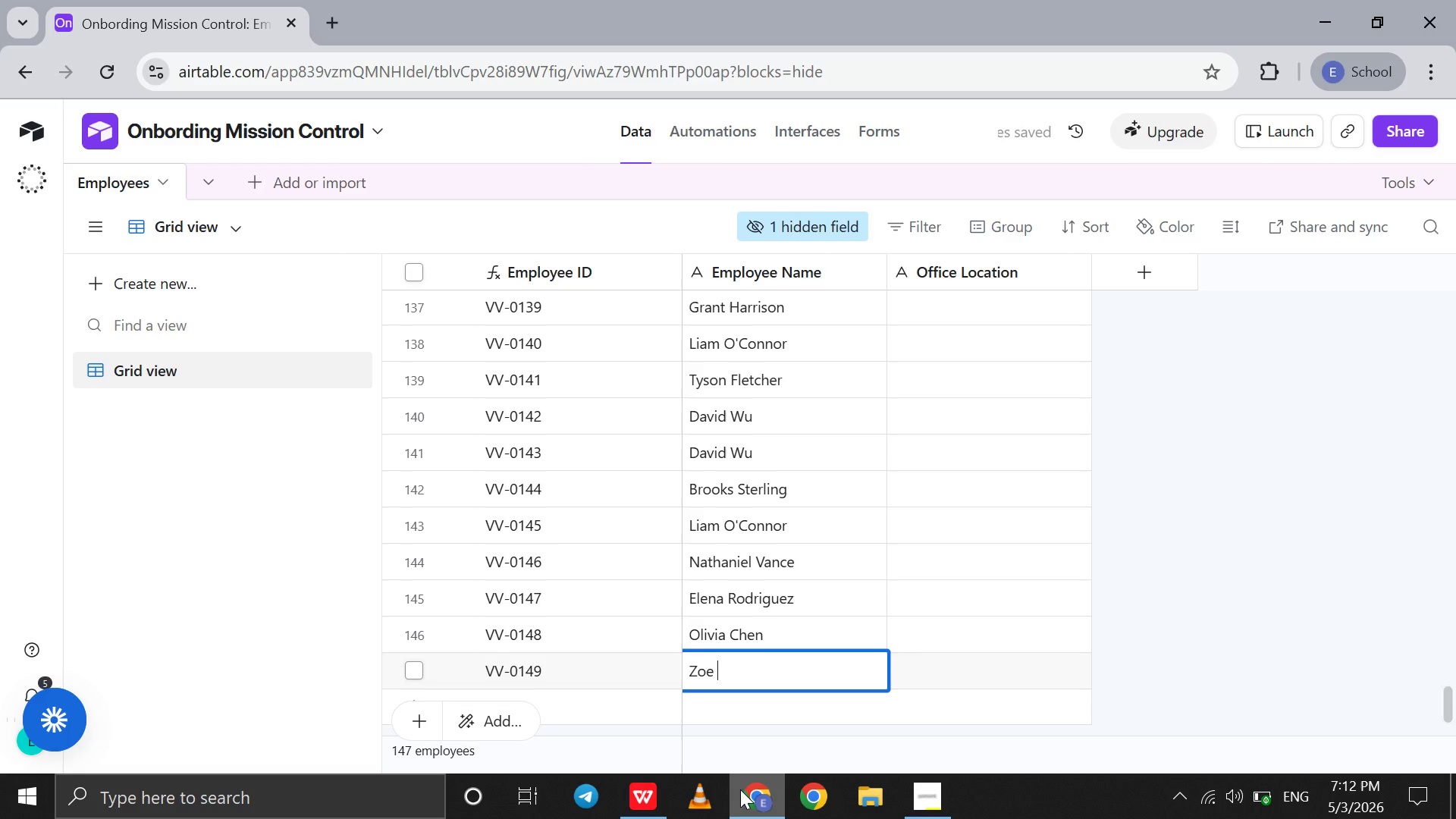 
scroll: coordinate [705, 626], scroll_direction: up, amount: 5.0
 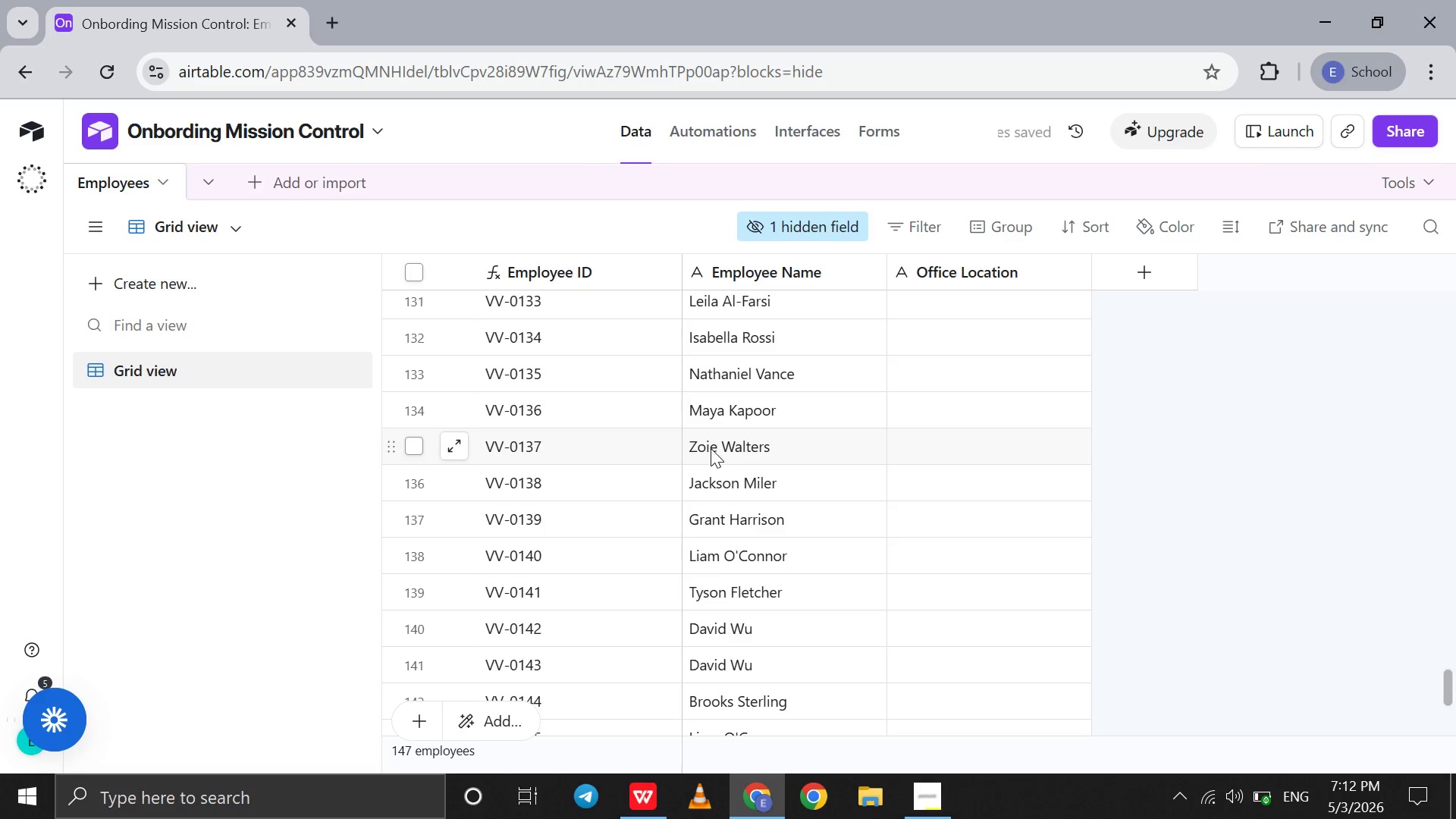 
double_click([711, 447])
 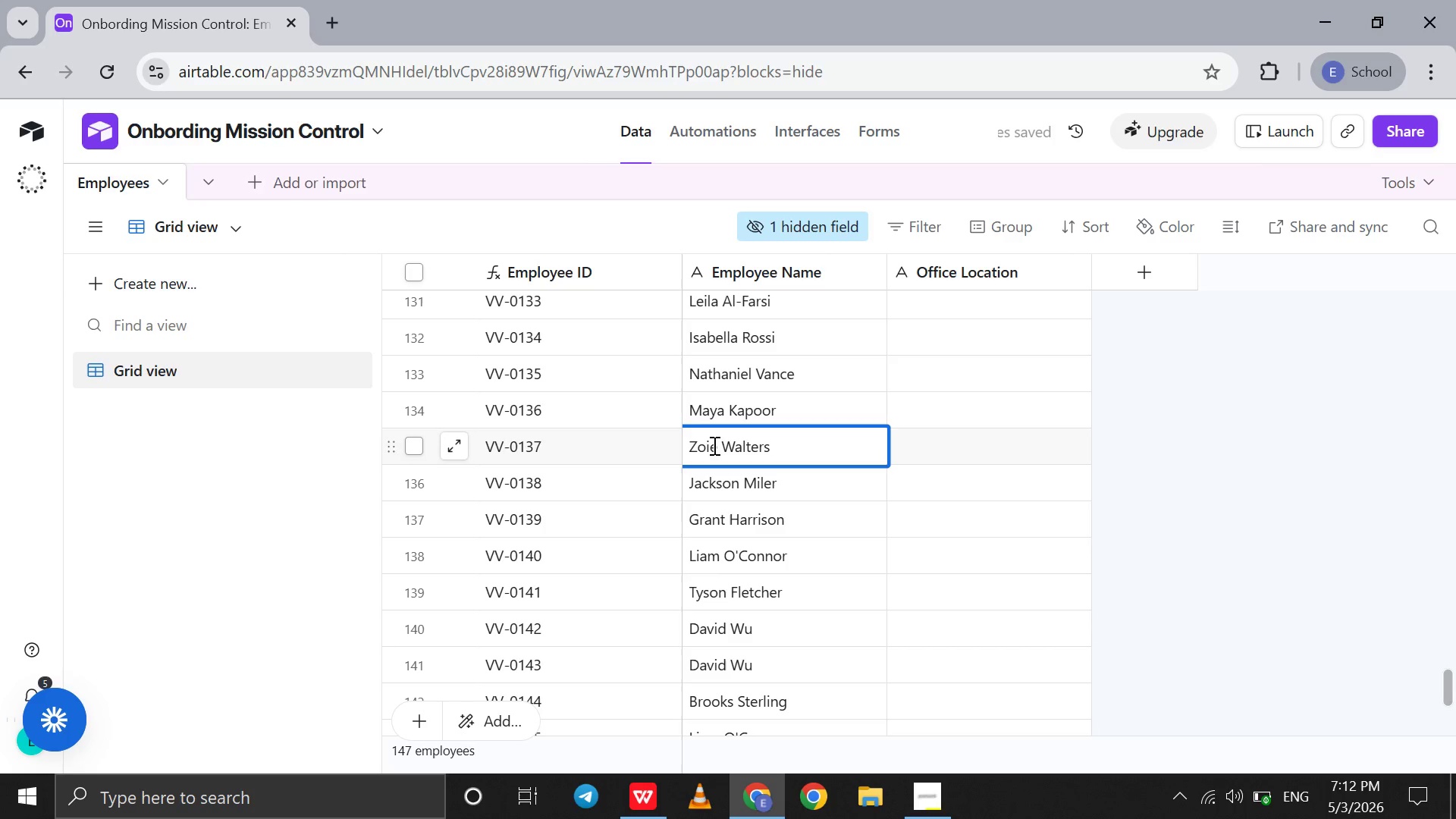 
left_click([713, 445])
 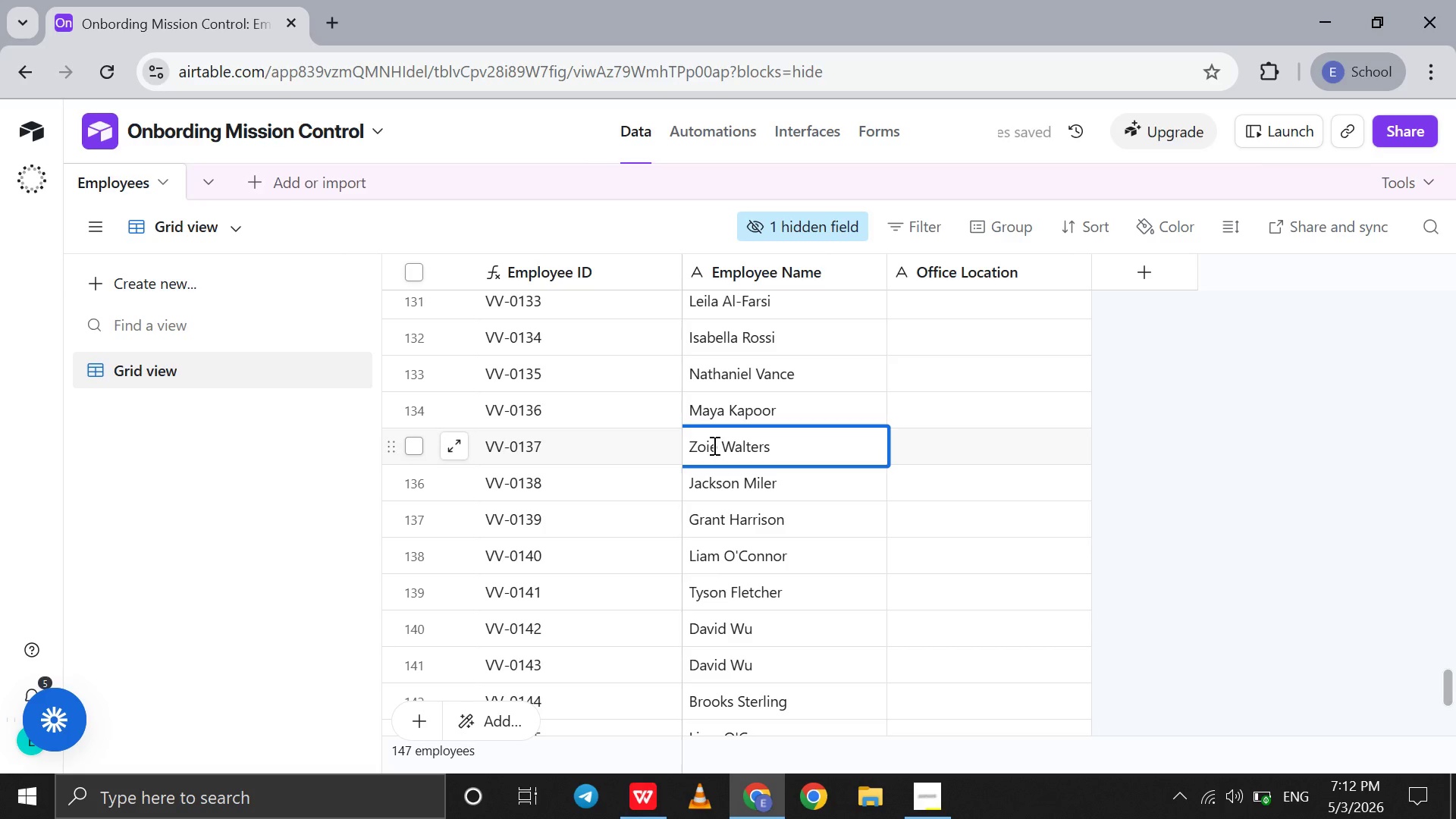 
key(Backspace)
 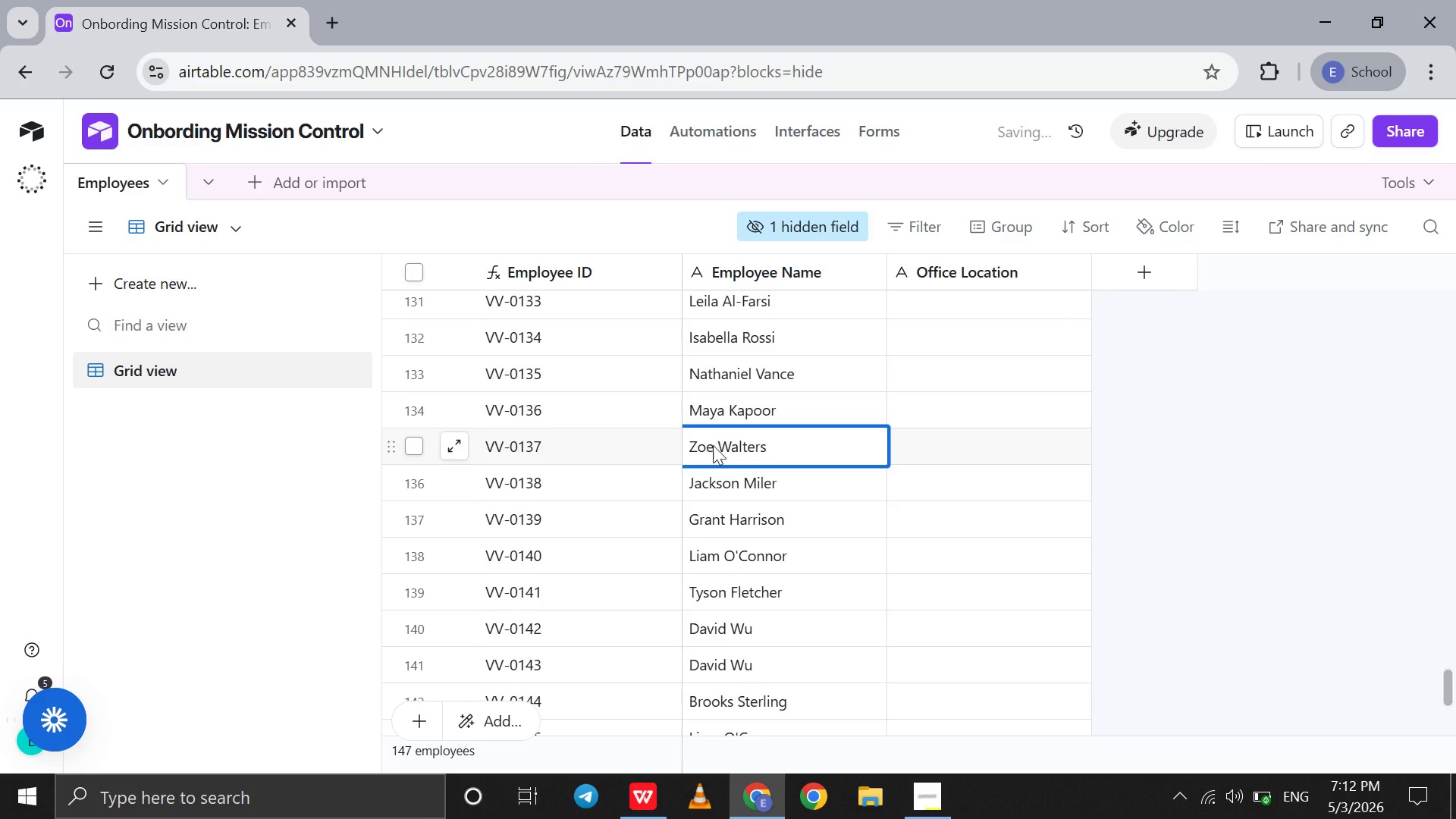 
scroll: coordinate [713, 445], scroll_direction: down, amount: 69.0
 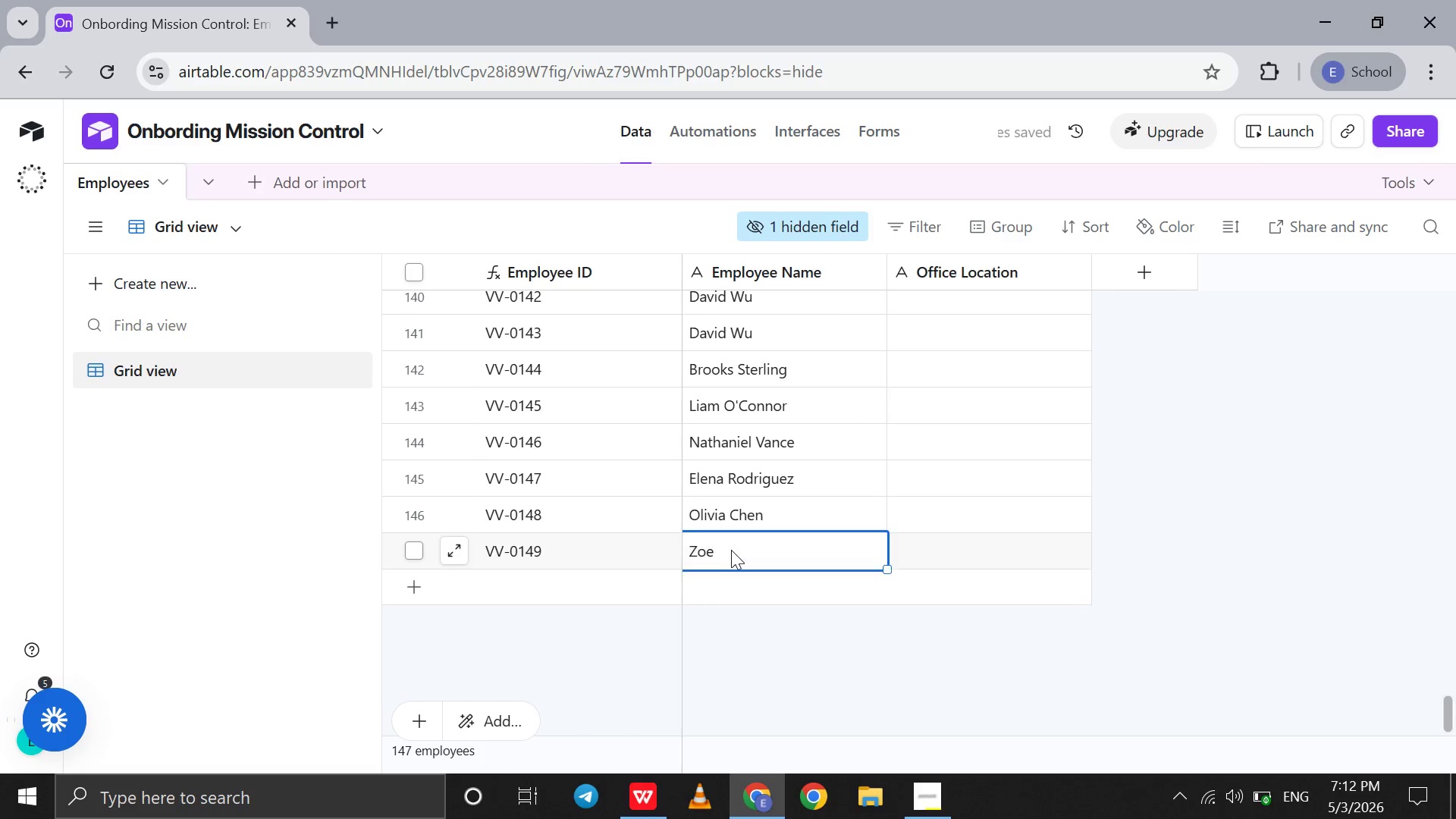 
double_click([731, 550])
 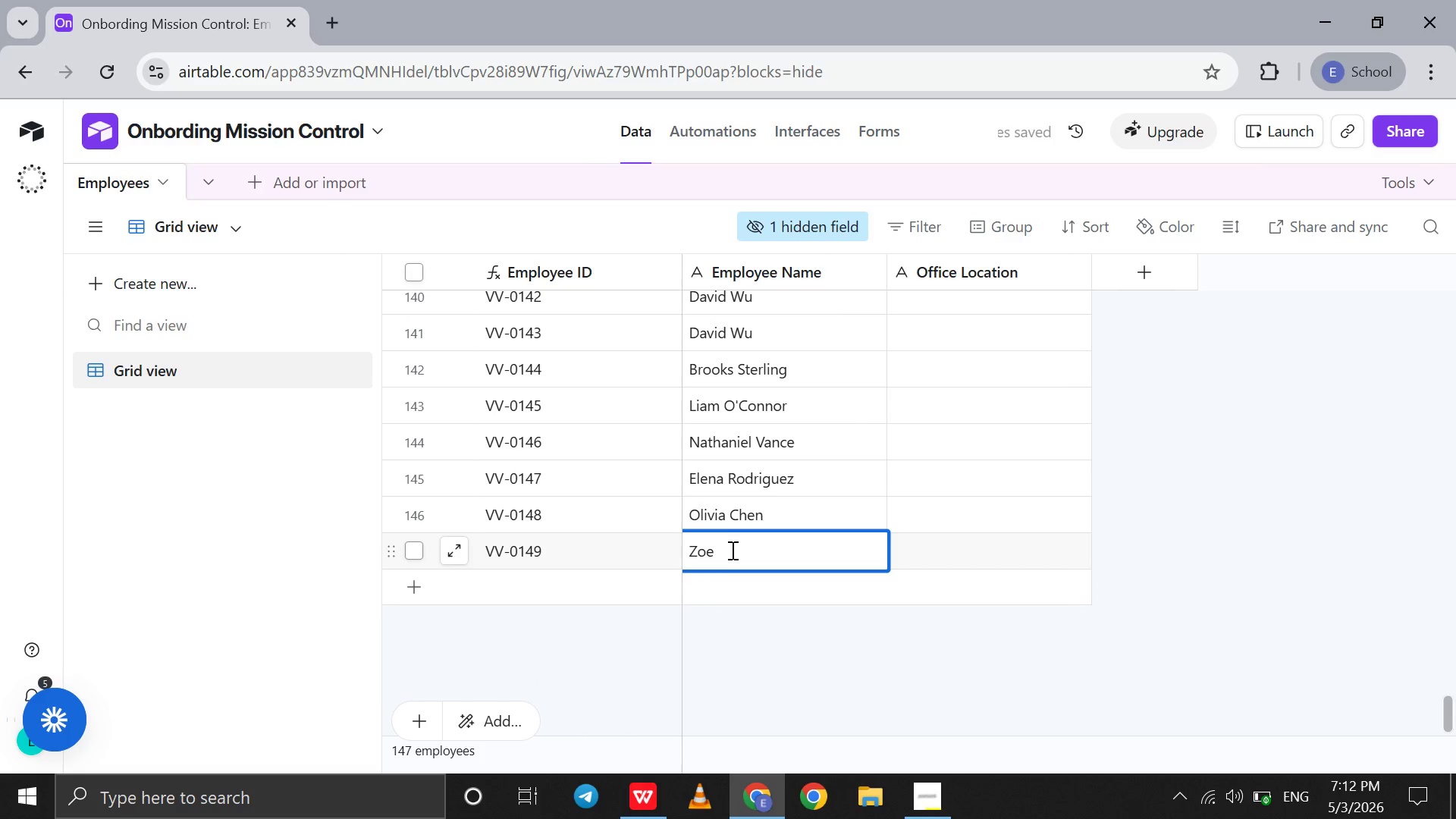 
type(WAlters)
 